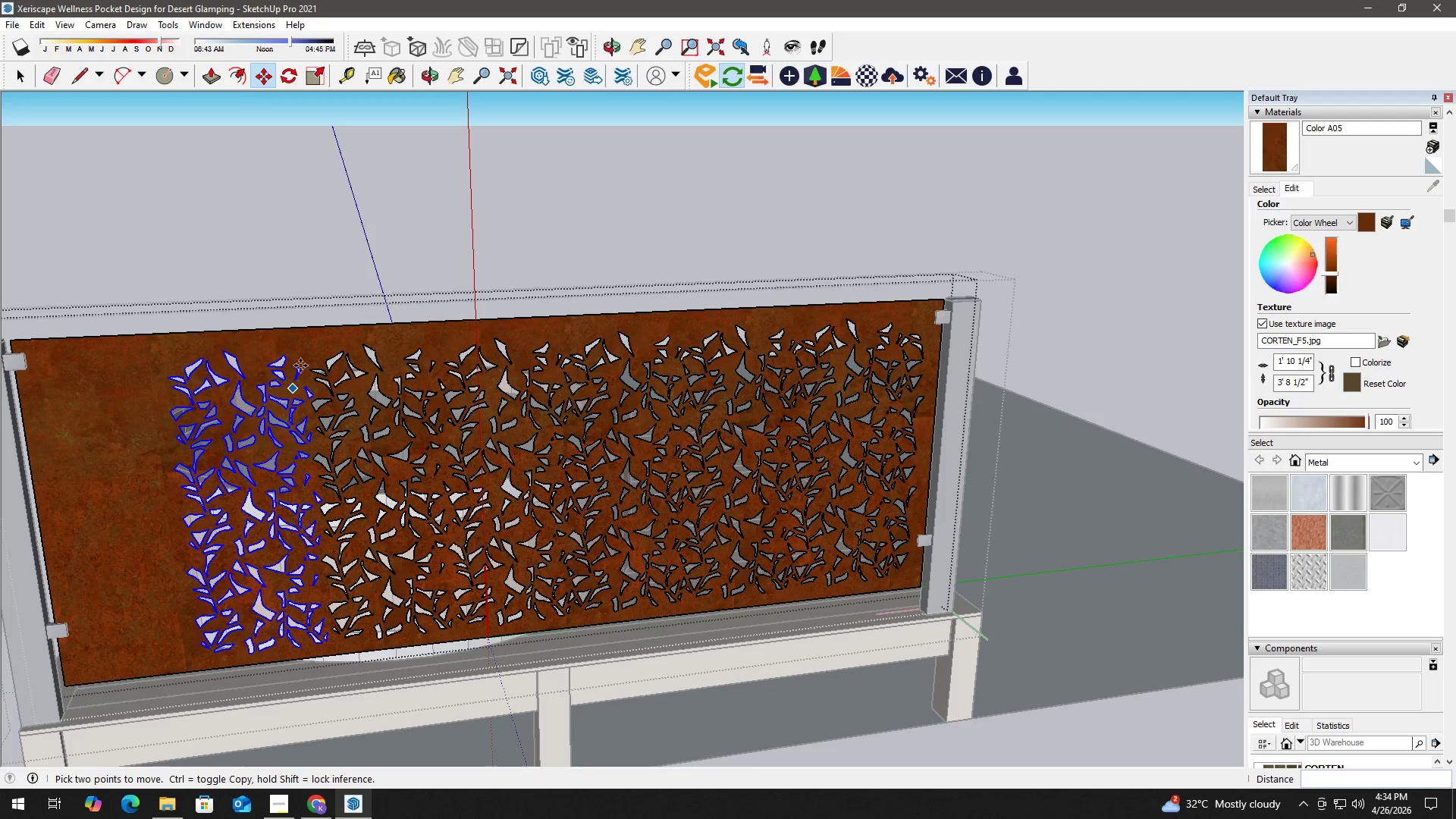 
key(H)
 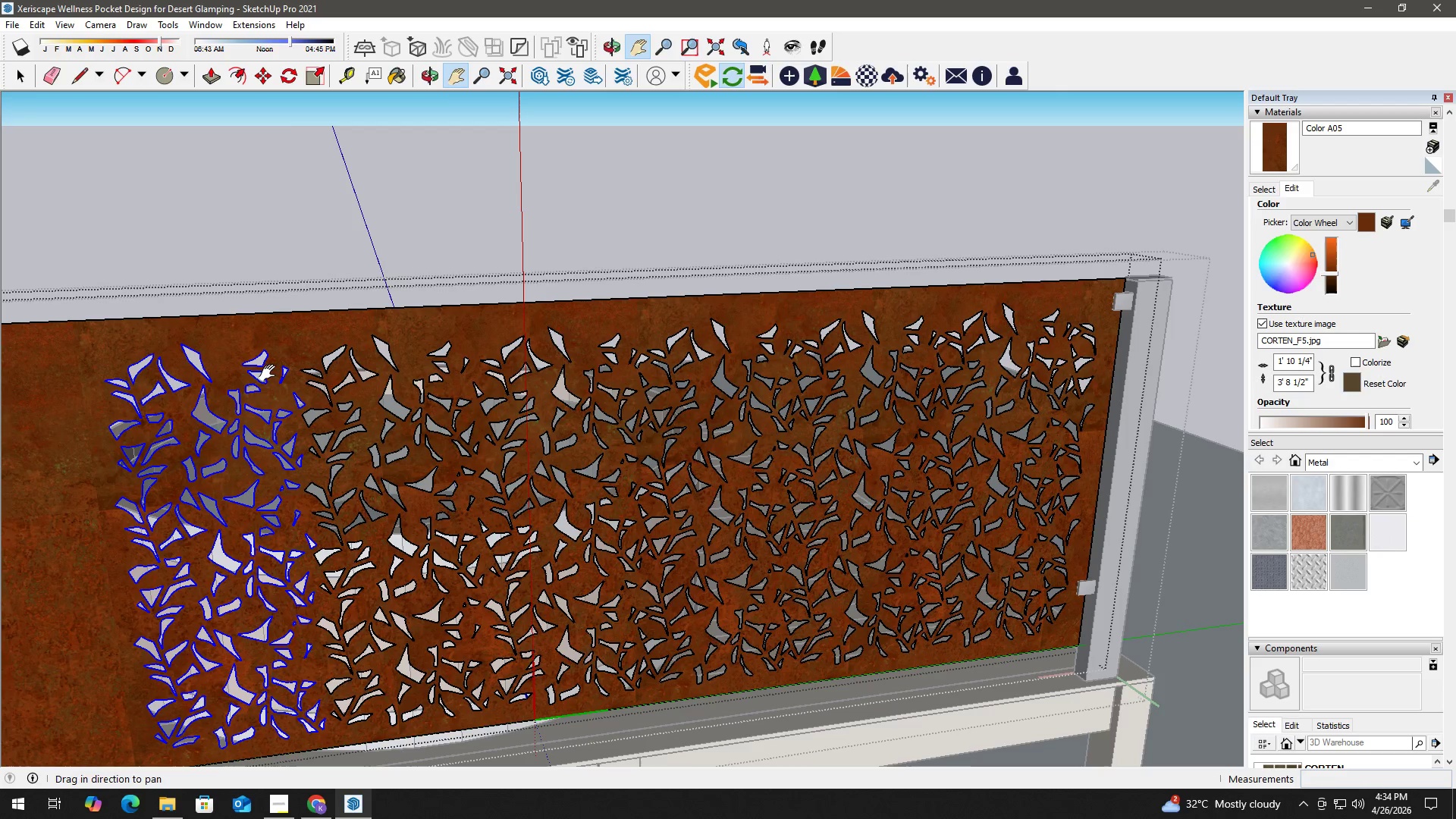 
left_click_drag(start_coordinate=[269, 376], to_coordinate=[515, 300])
 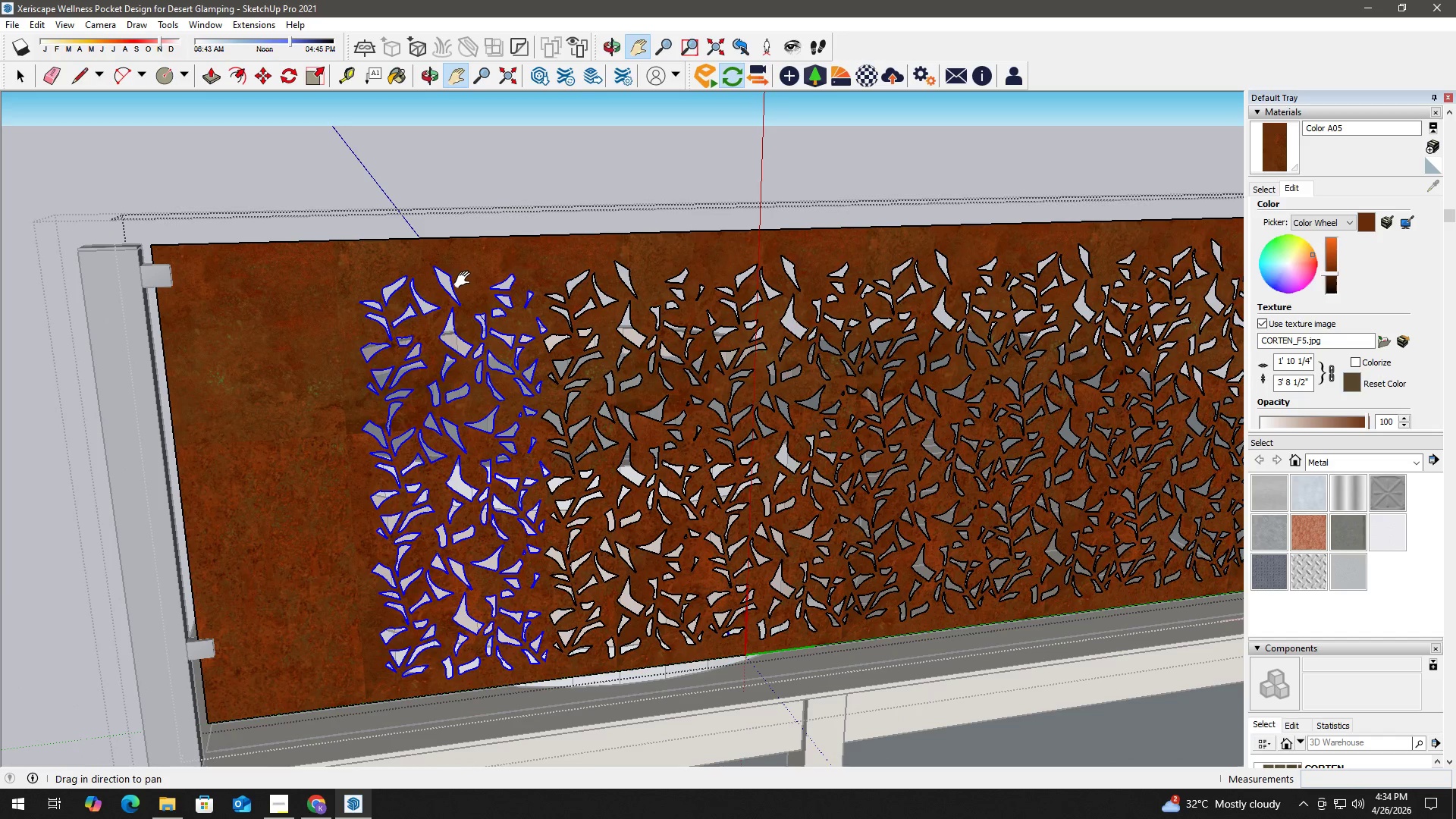 
key(Space)
 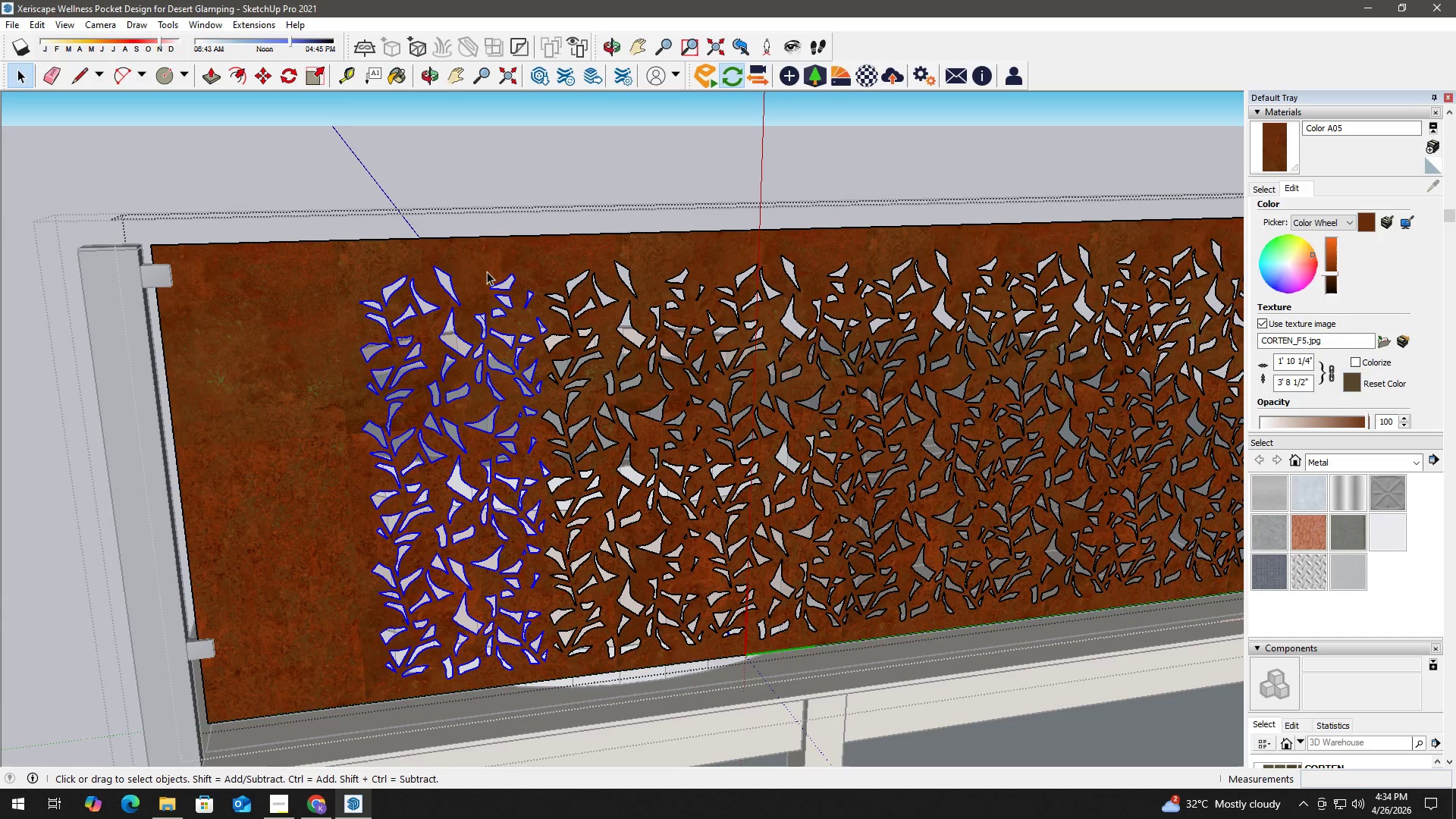 
left_click([473, 268])
 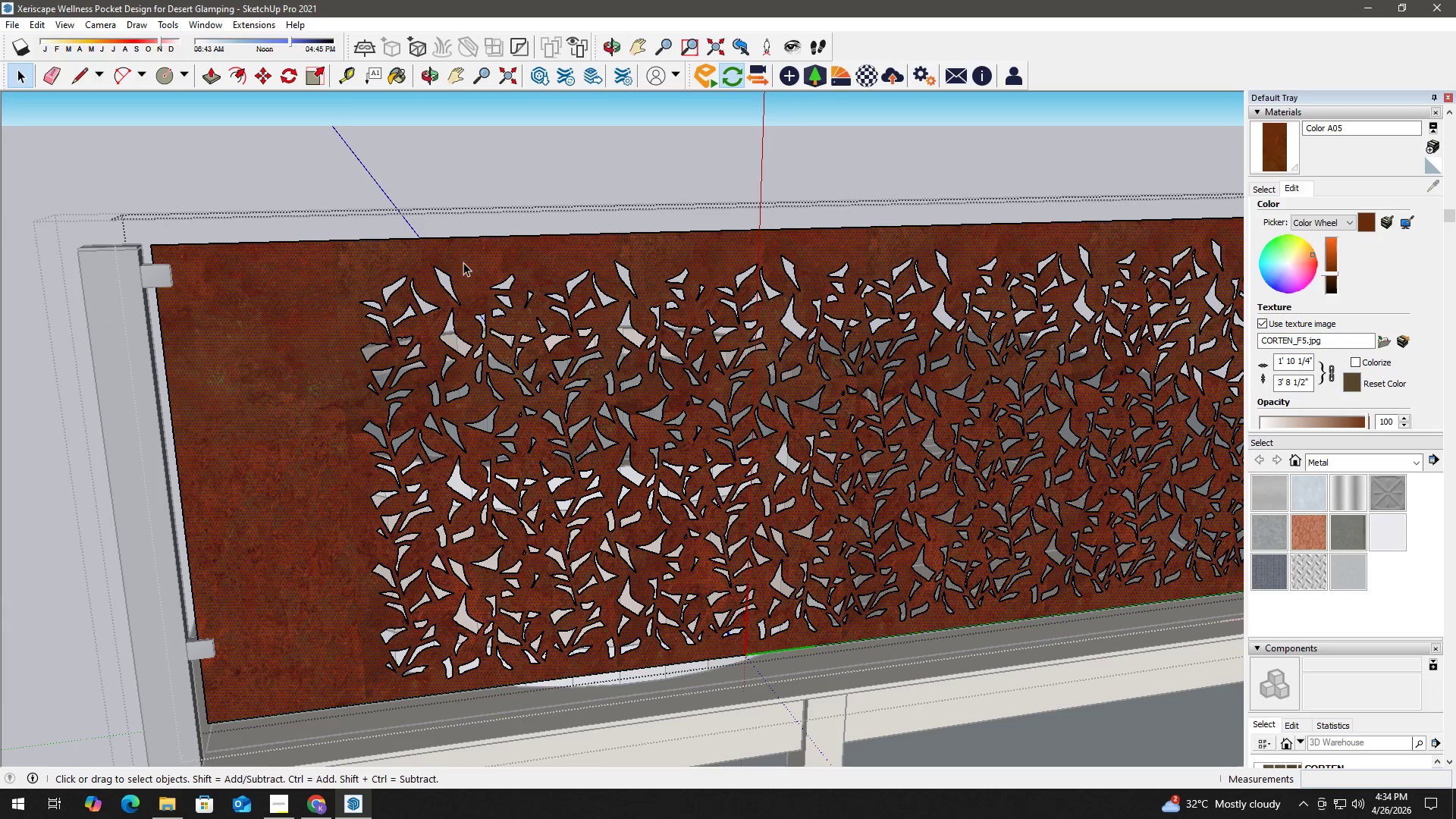 
left_click([488, 210])
 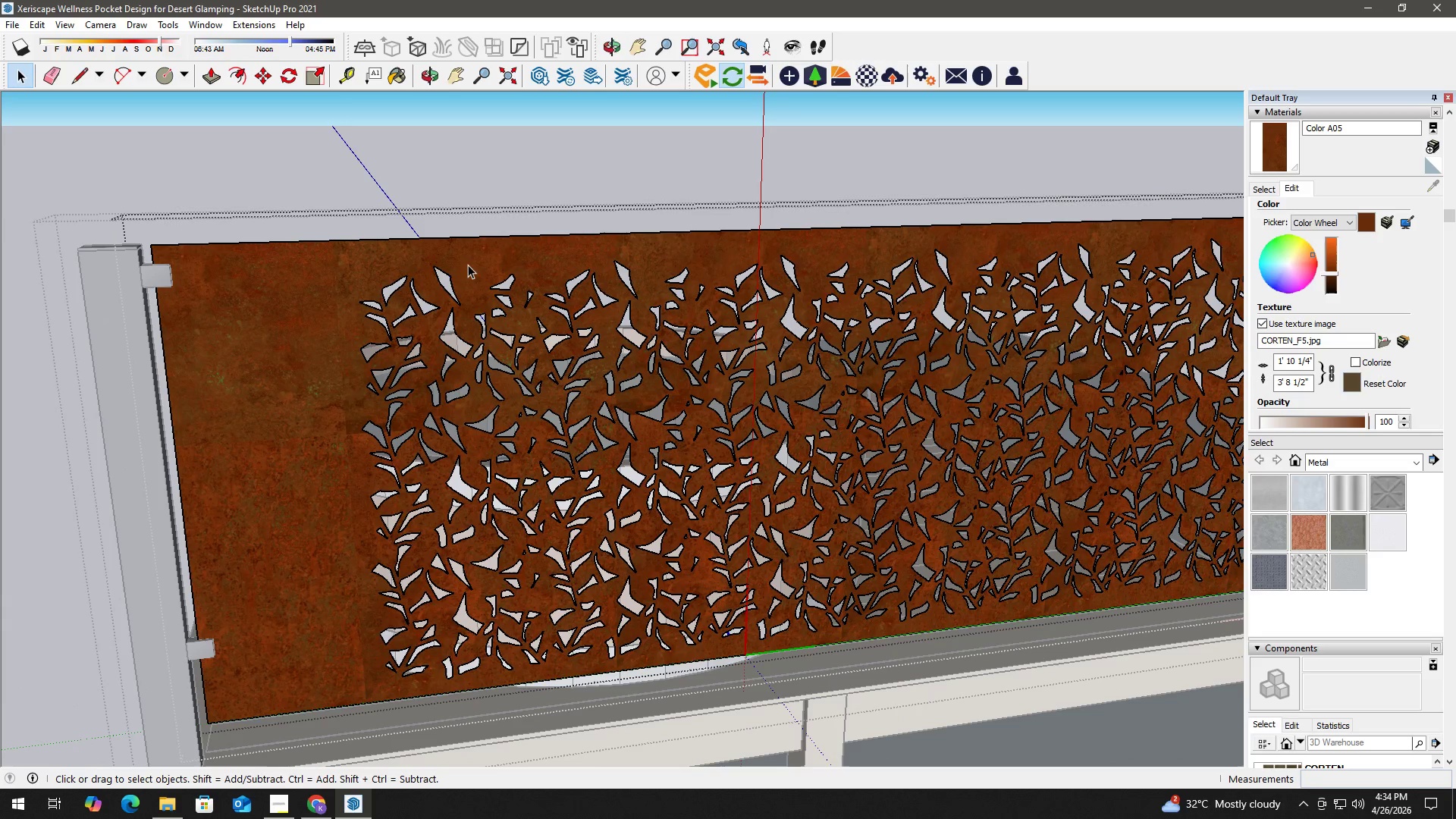 
left_click([470, 260])
 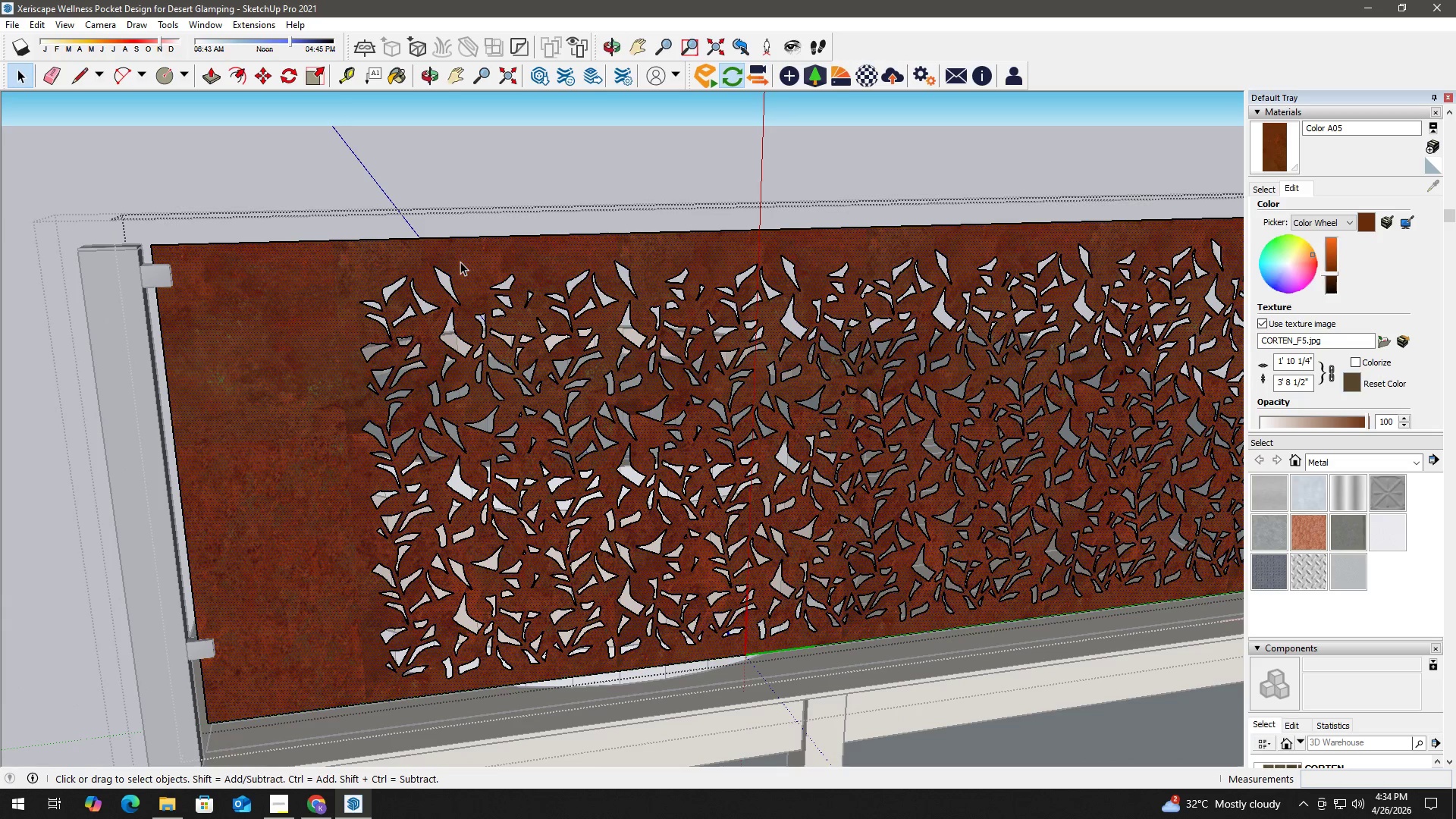 
left_click_drag(start_coordinate=[460, 259], to_coordinate=[562, 669])
 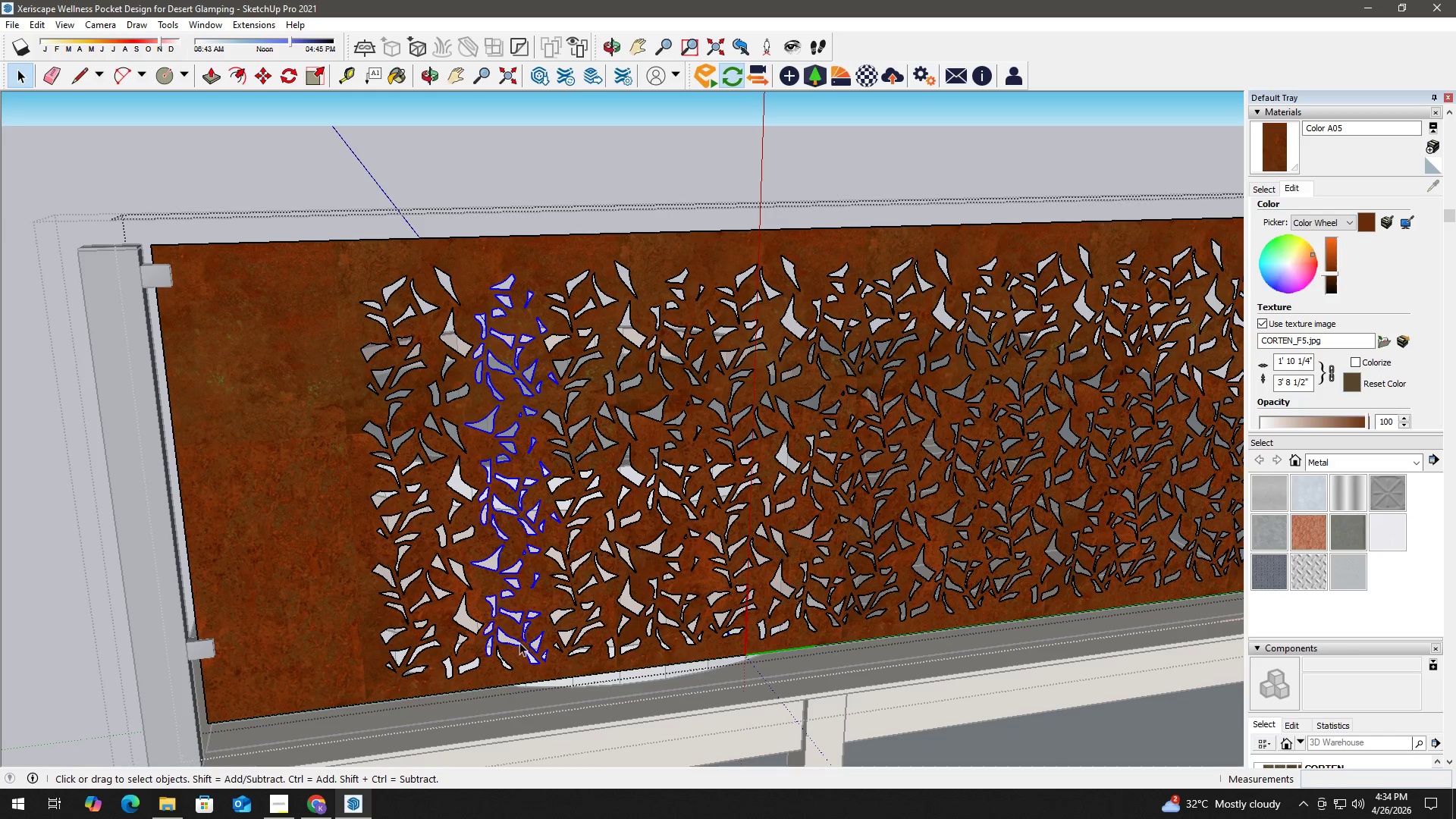 
hold_key(key=ControlLeft, duration=1.45)
left_click([507, 659])
 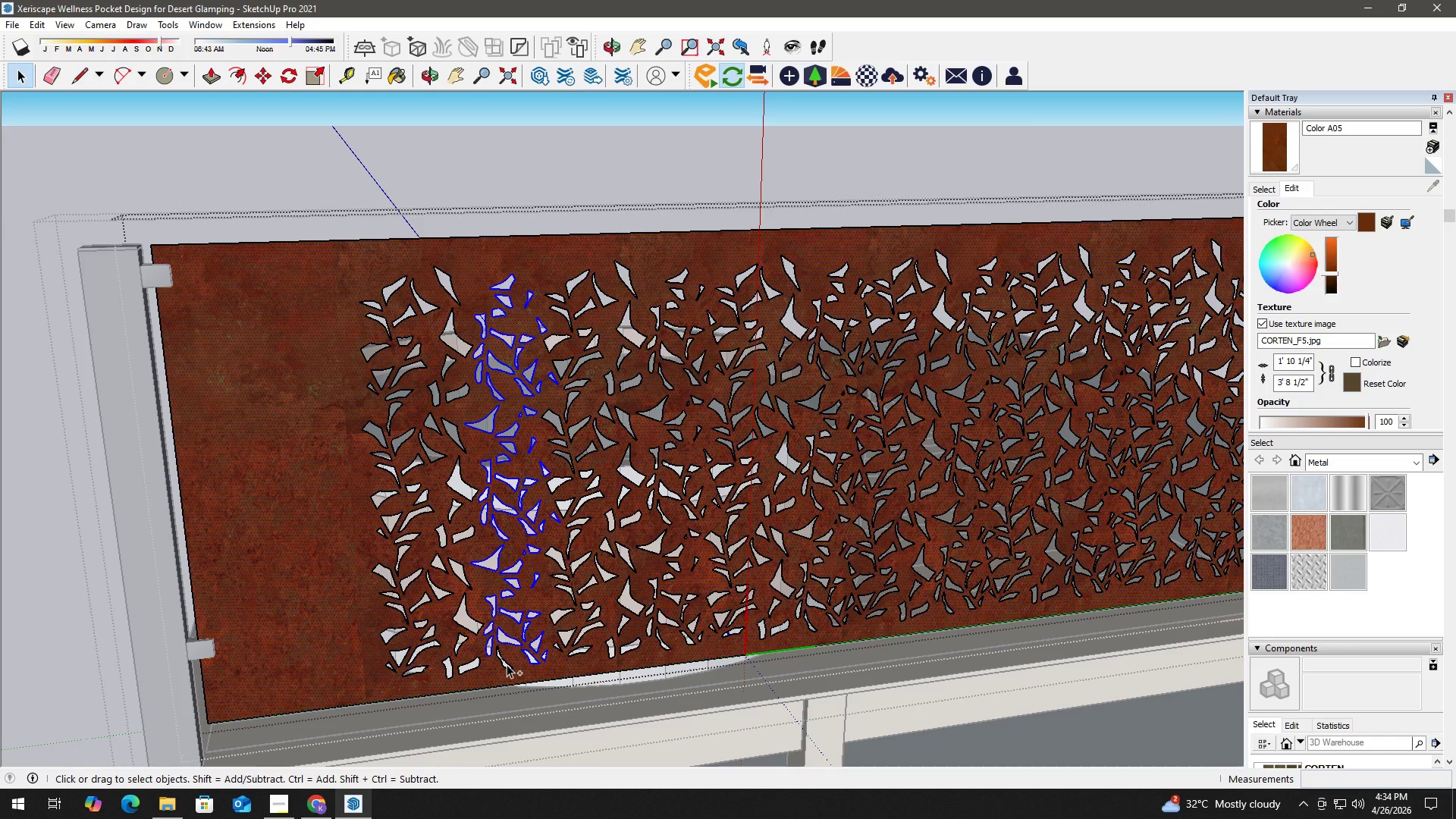 
left_click([507, 664])
 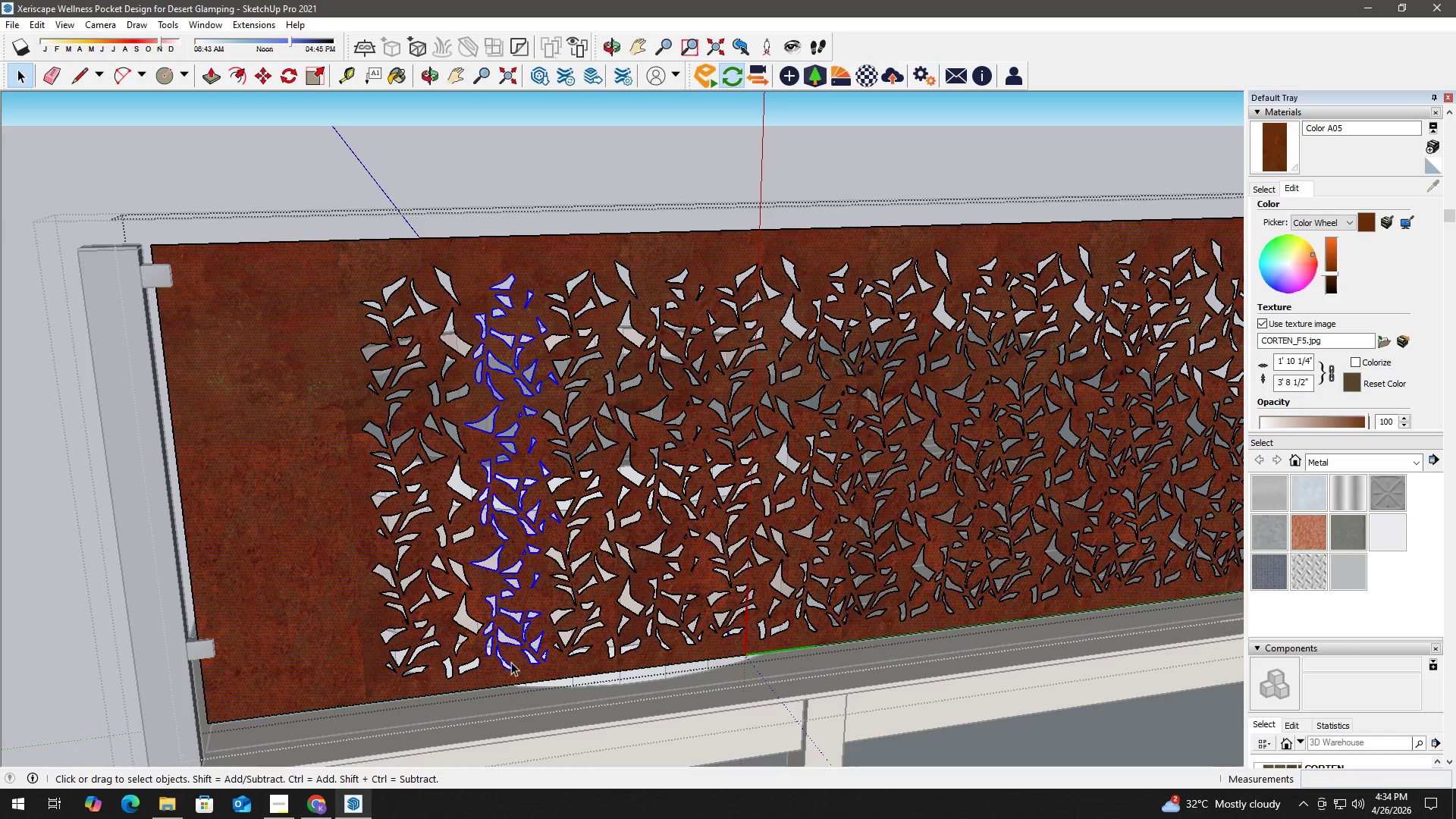 
hold_key(key=ShiftLeft, duration=0.75)
left_click([513, 655])
 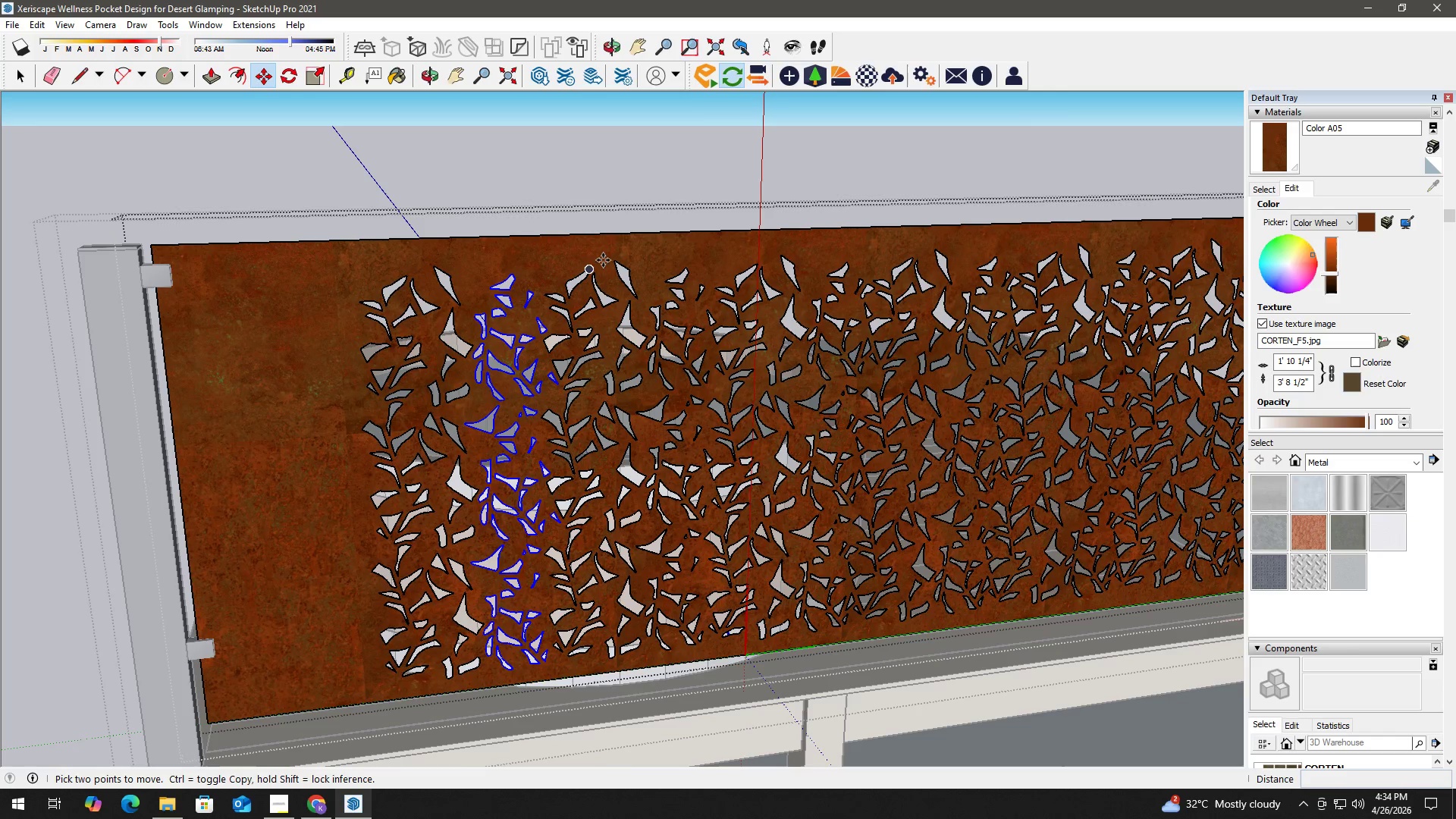 
key(Control+ControlLeft)
 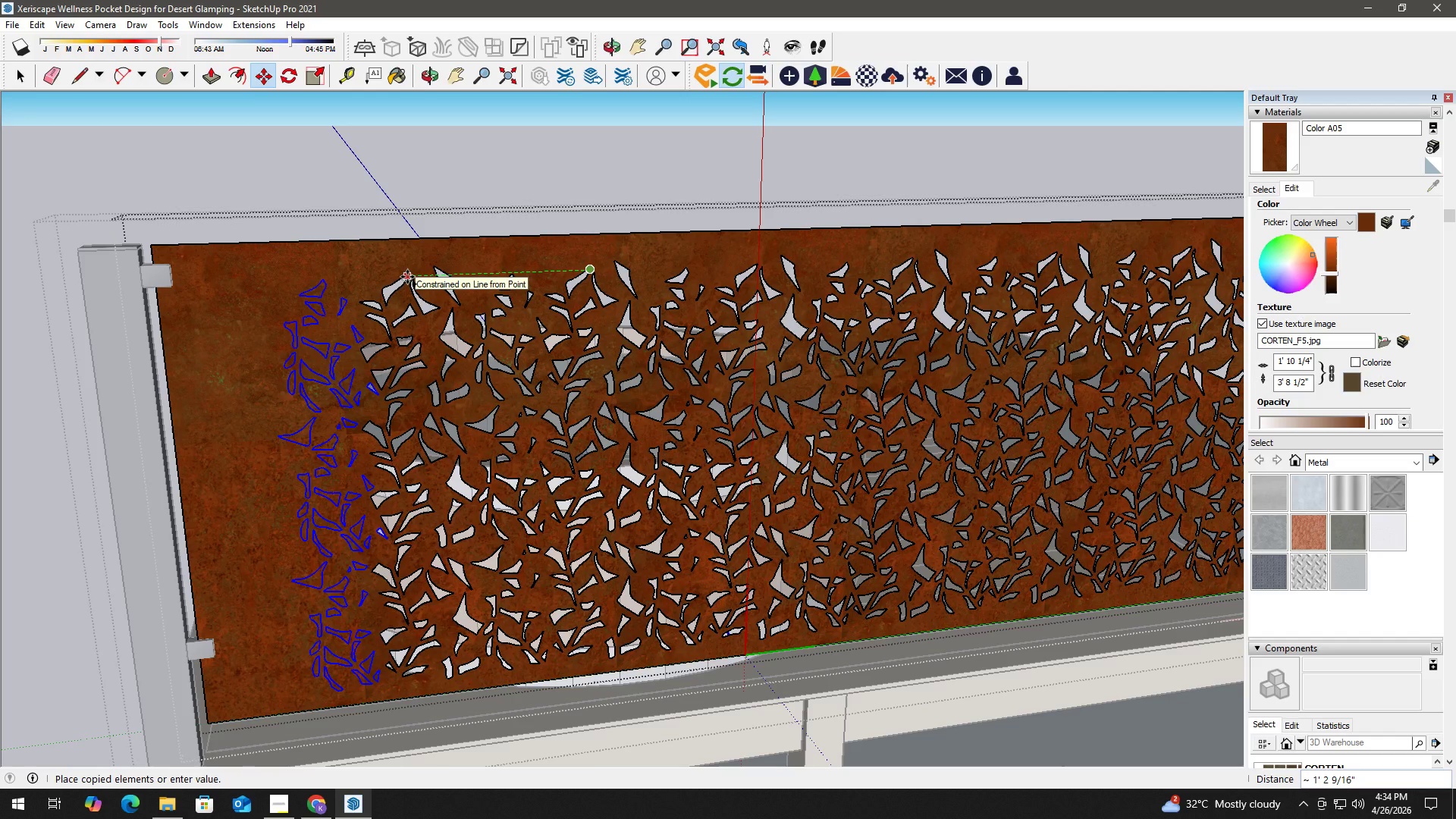 
wait(7.48)
 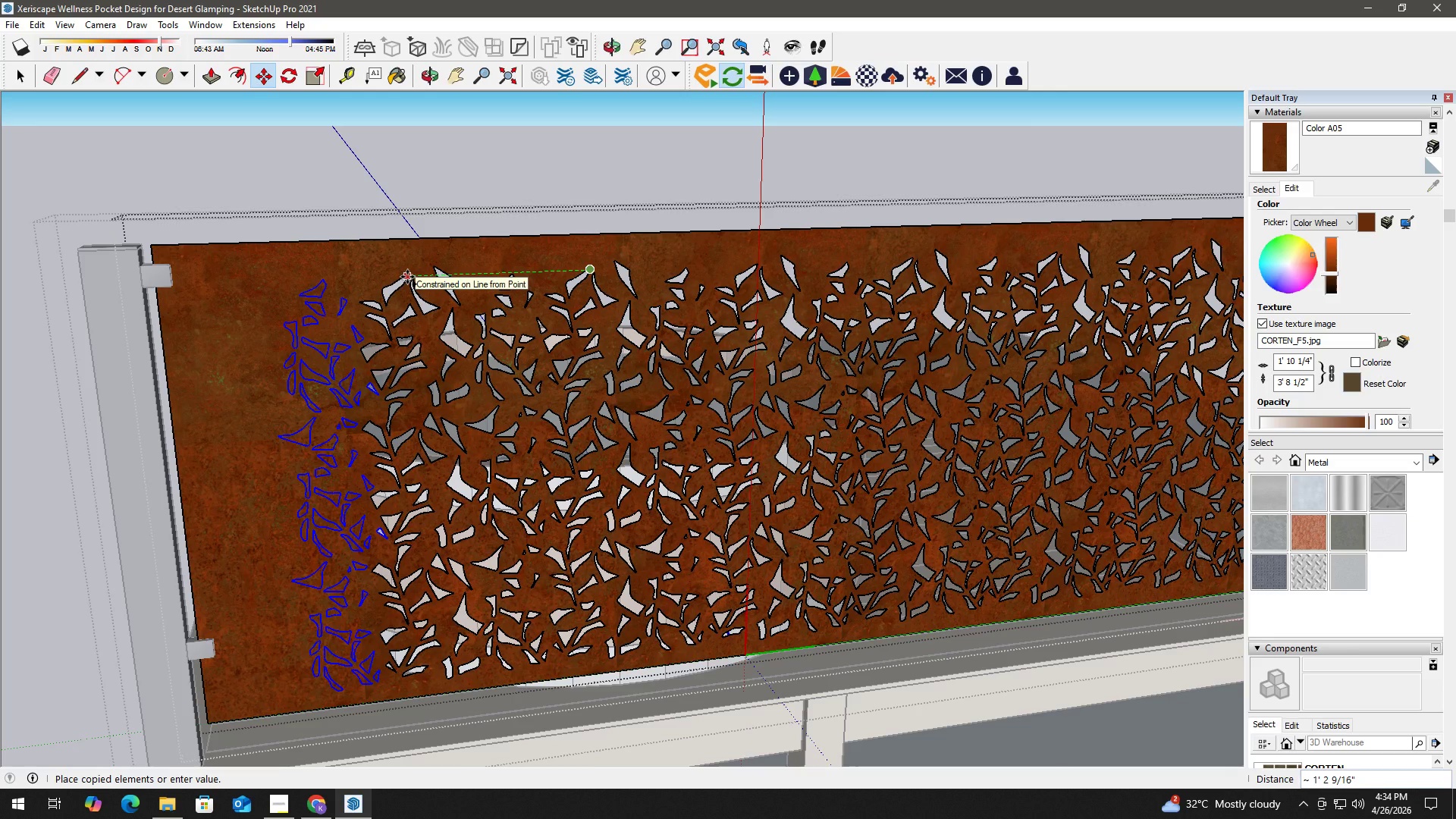 
key(Space)
 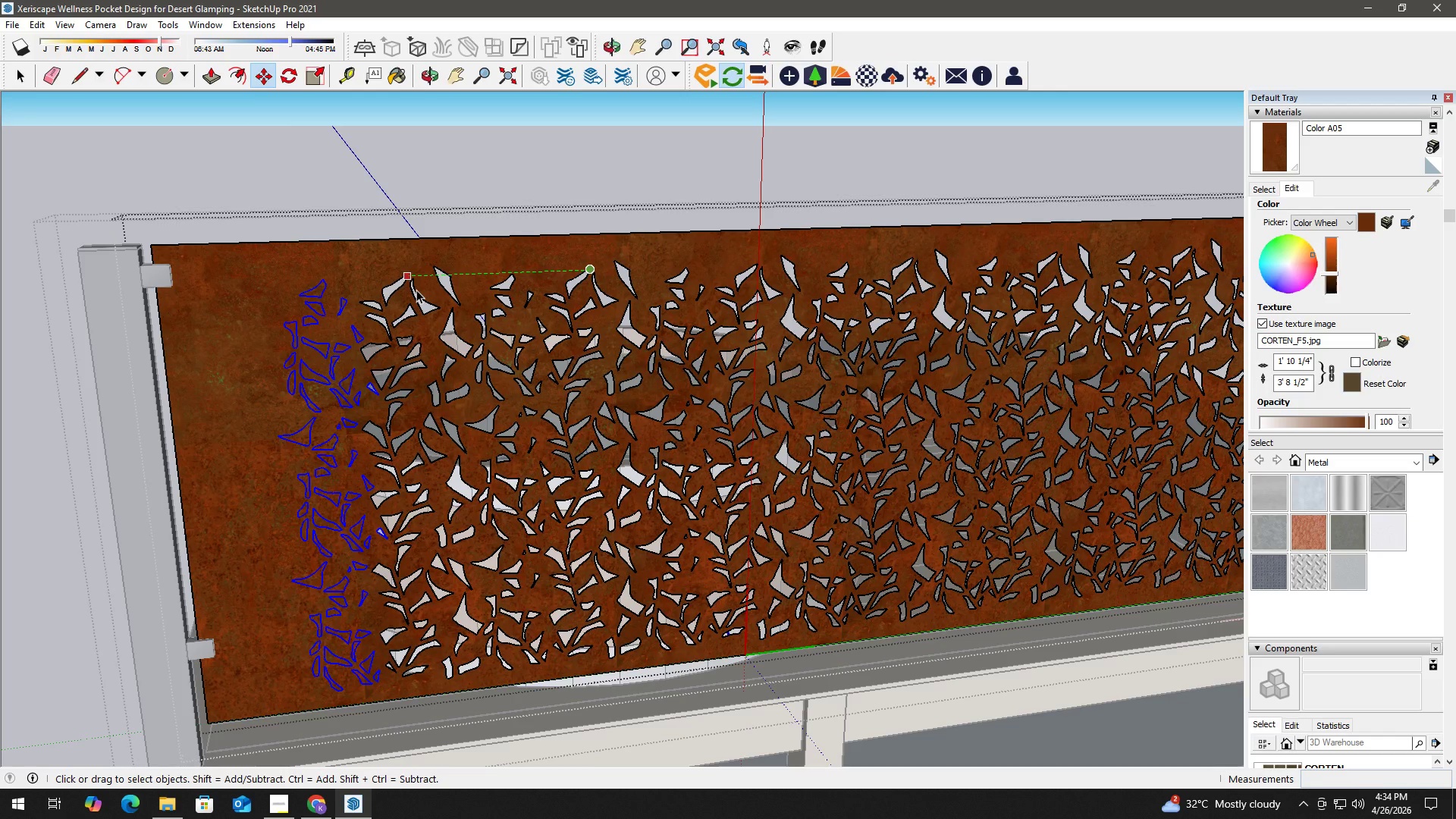 
scroll: coordinate [413, 281], scroll_direction: down, amount: 5.0
 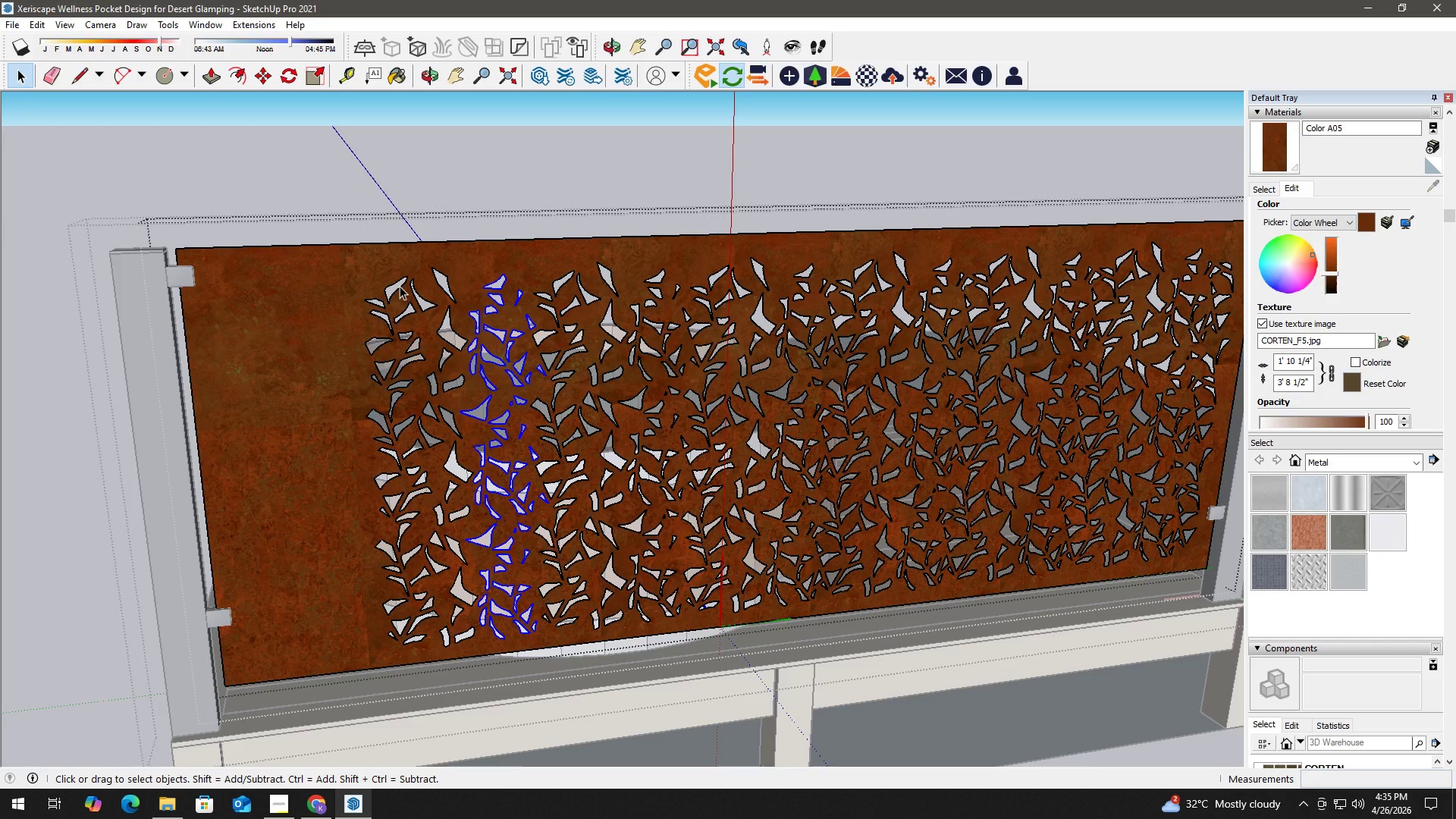 
wait(26.9)
 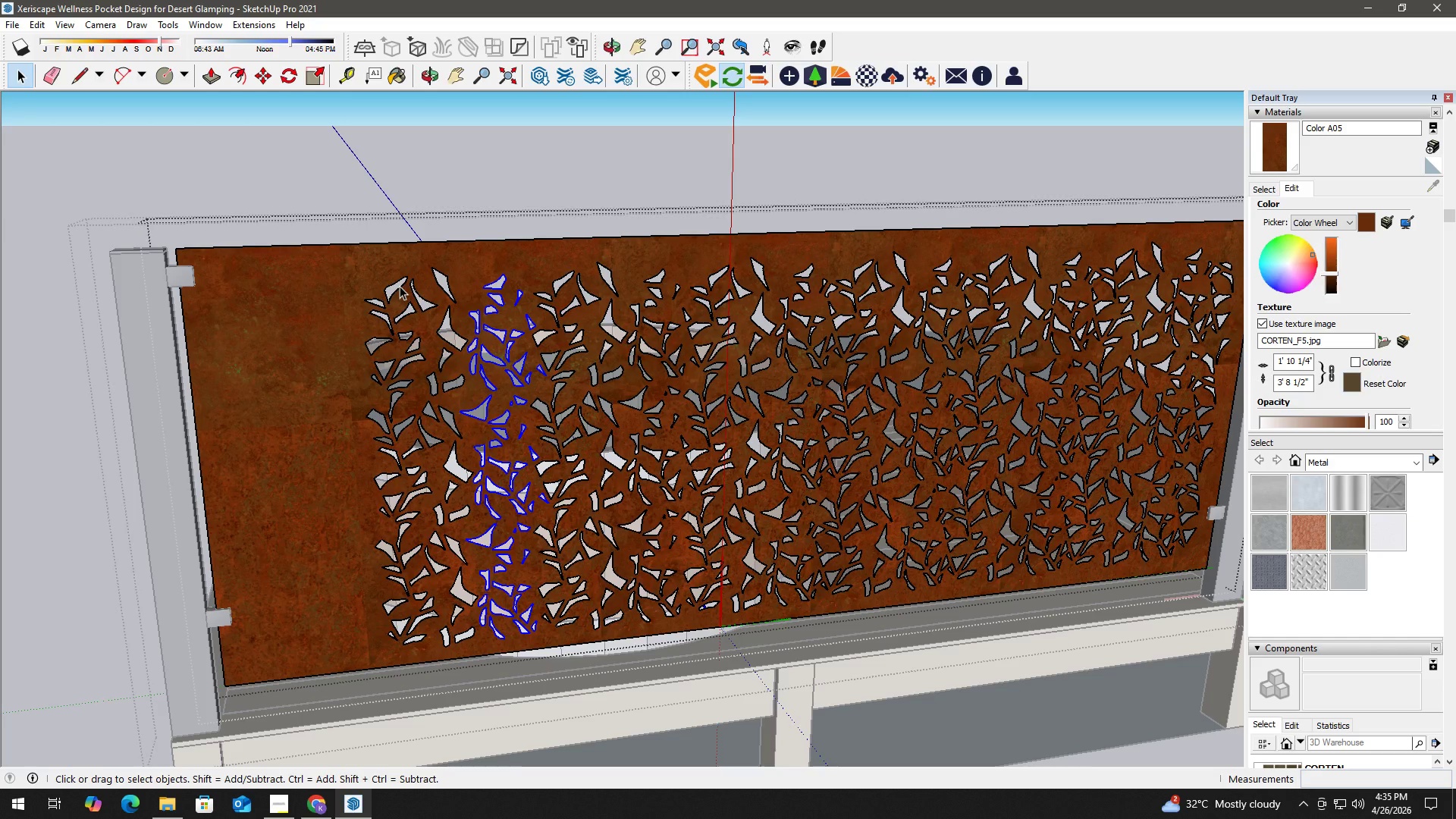 
left_click([472, 262])
 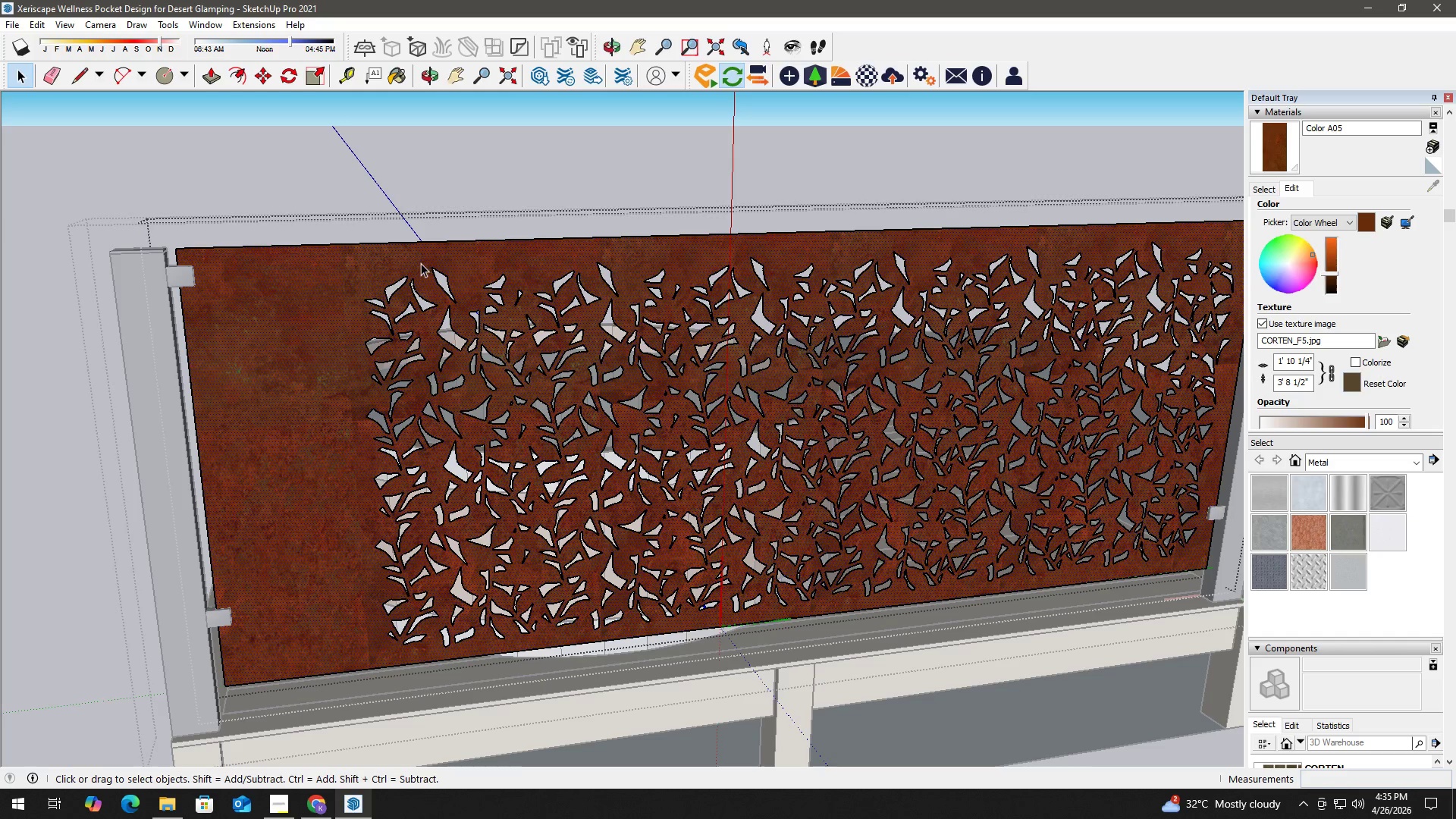 
left_click_drag(start_coordinate=[411, 261], to_coordinate=[541, 648])
 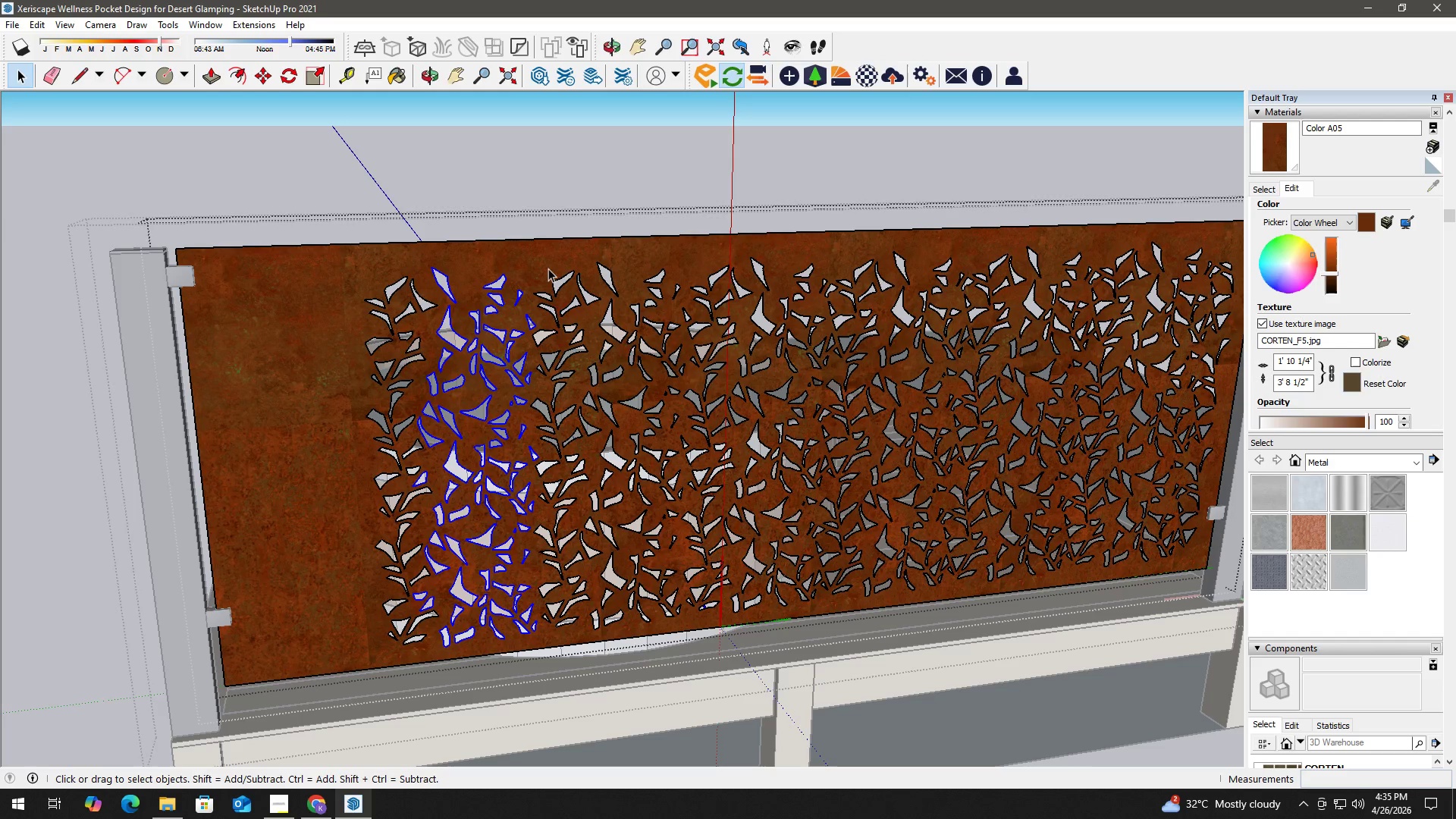 
key(M)
 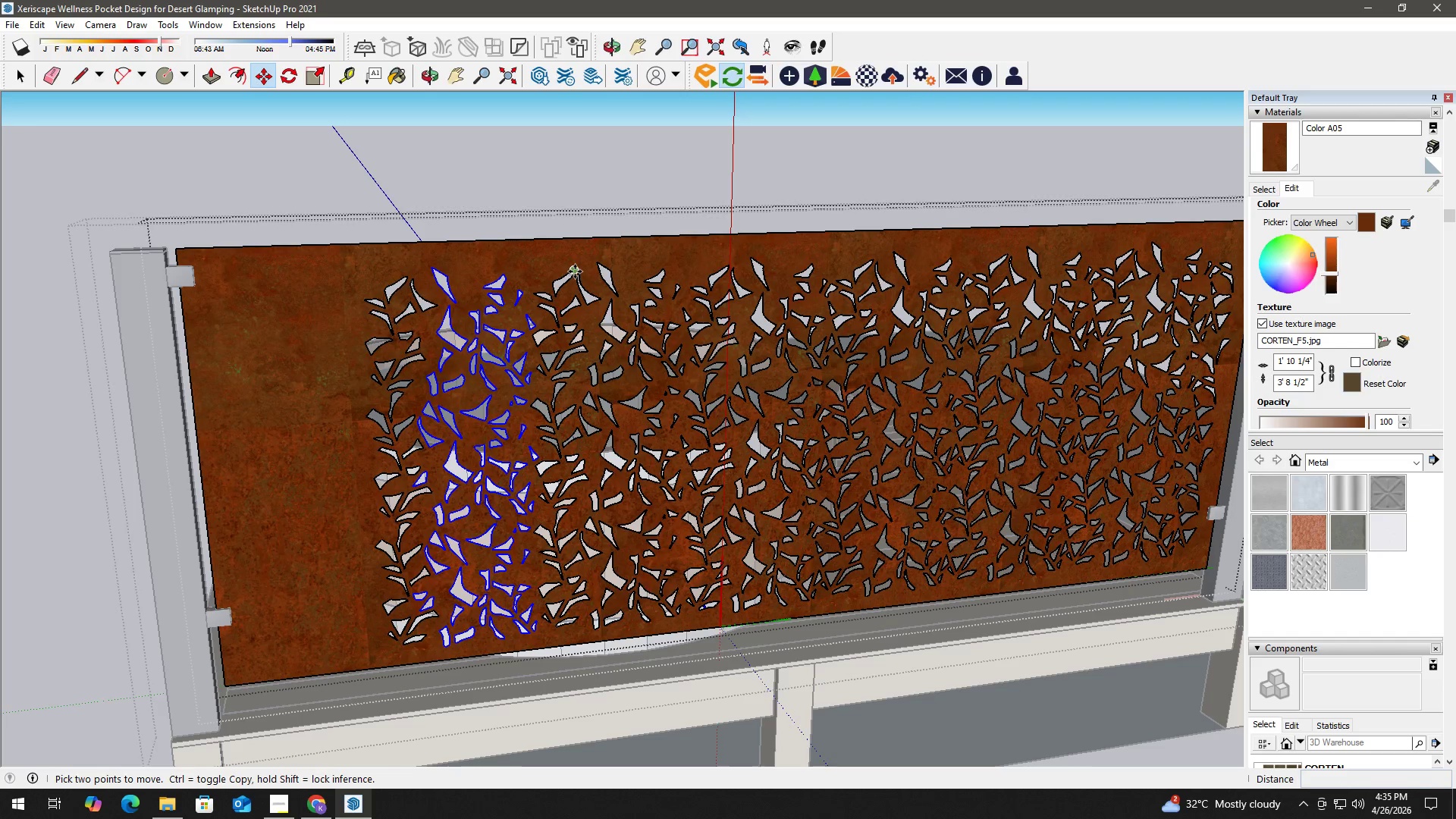 
key(Control+ControlLeft)
 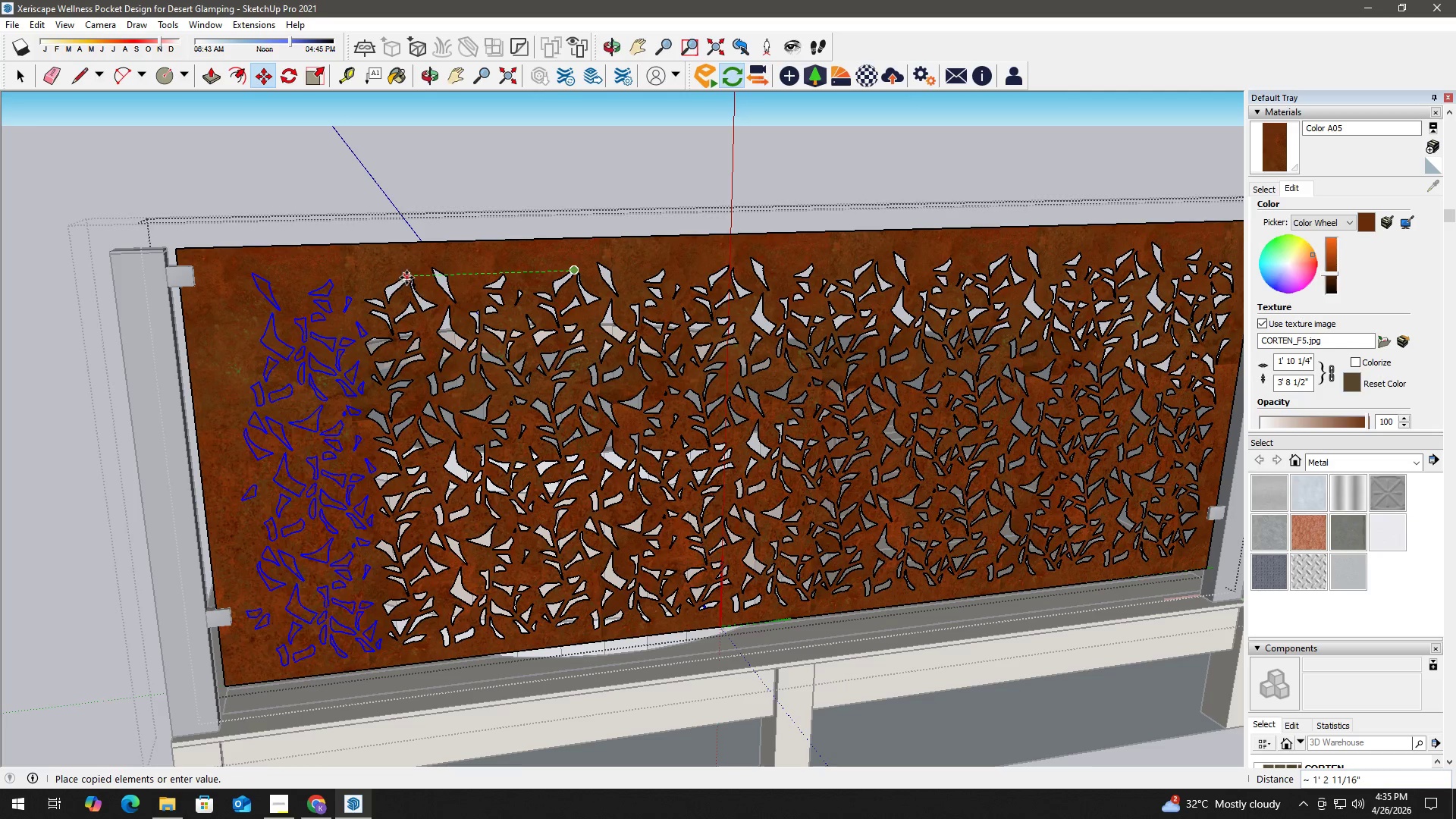 
left_click([406, 278])
 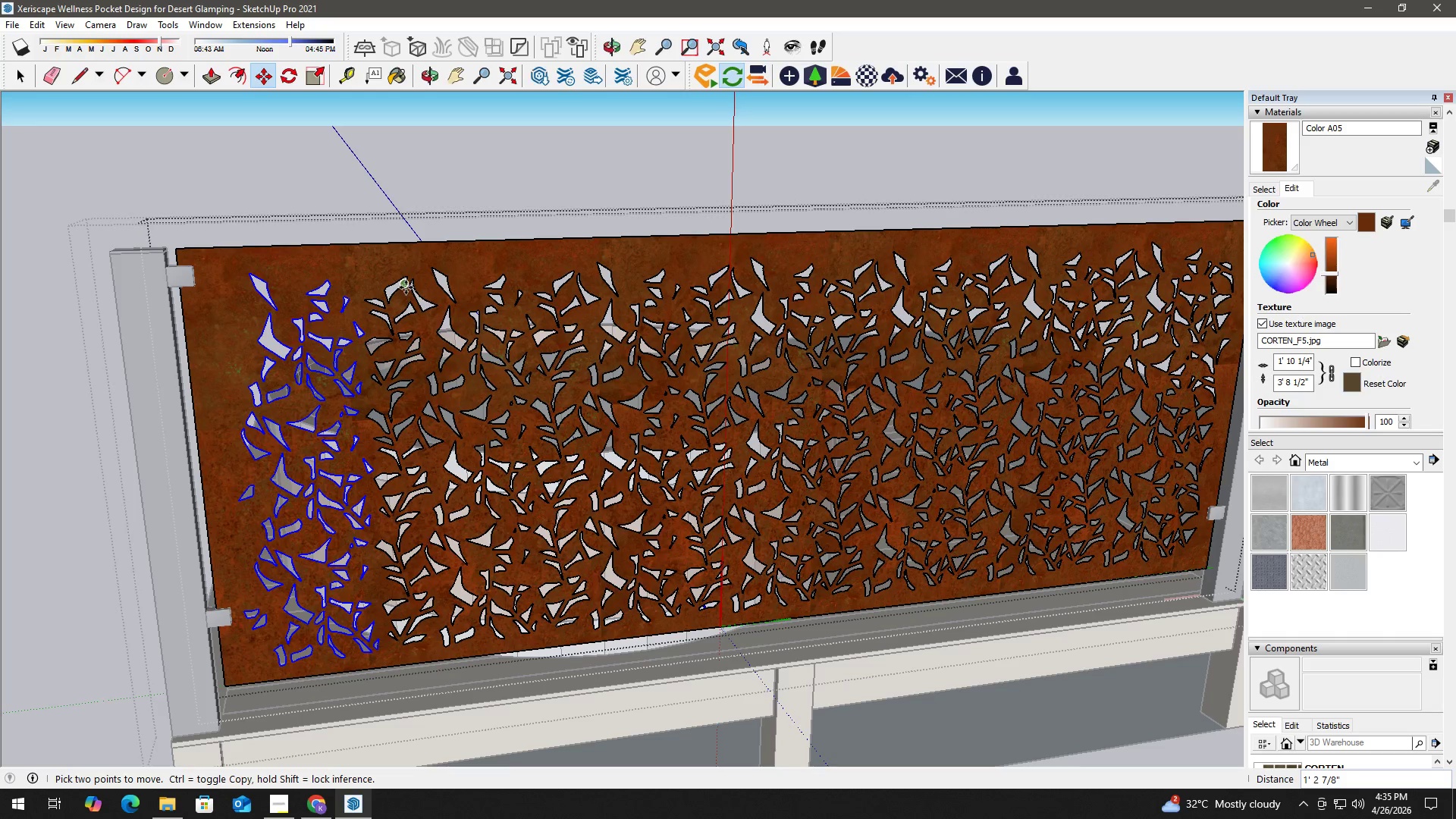 
key(Space)
 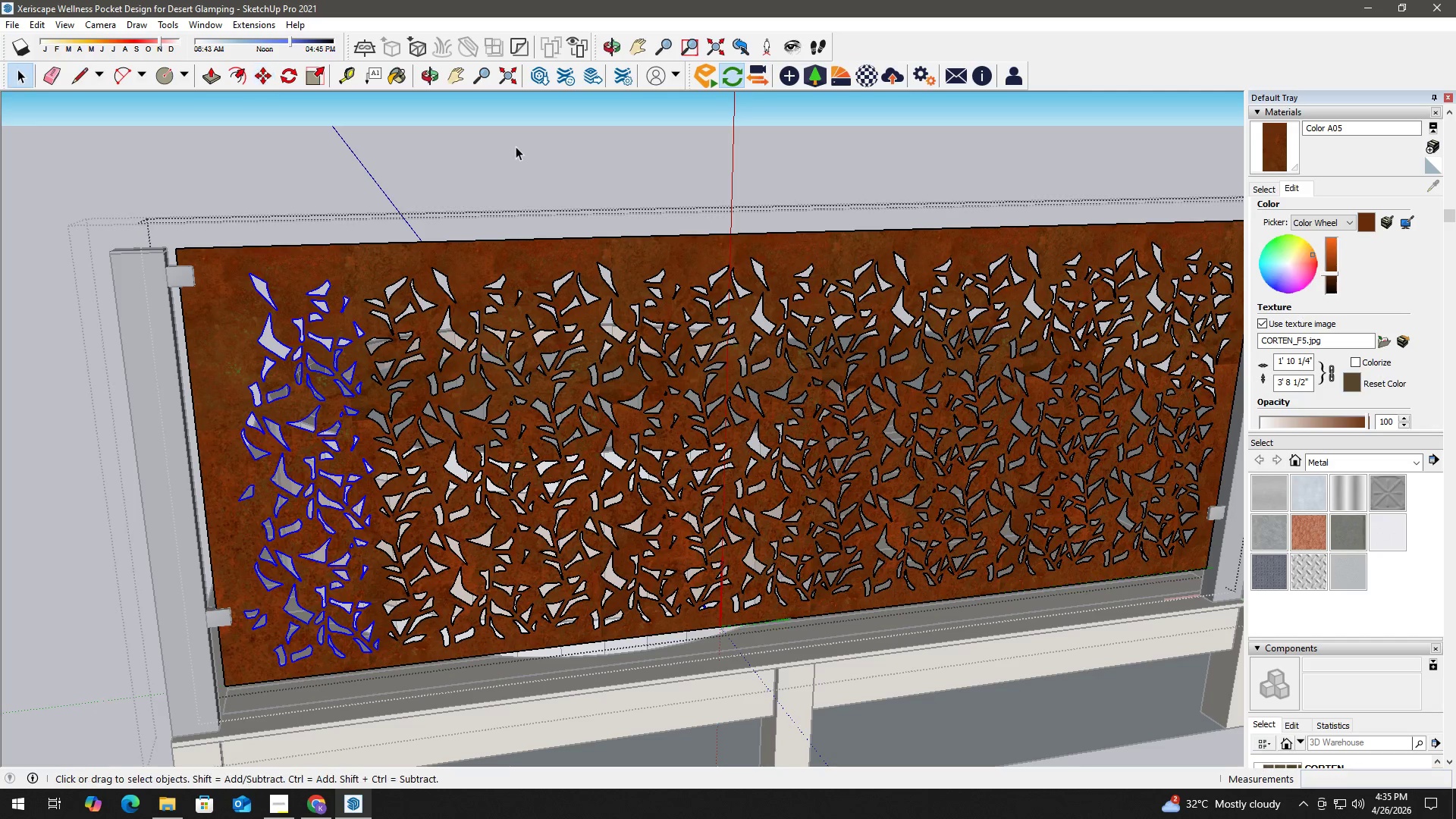 
left_click([516, 146])
 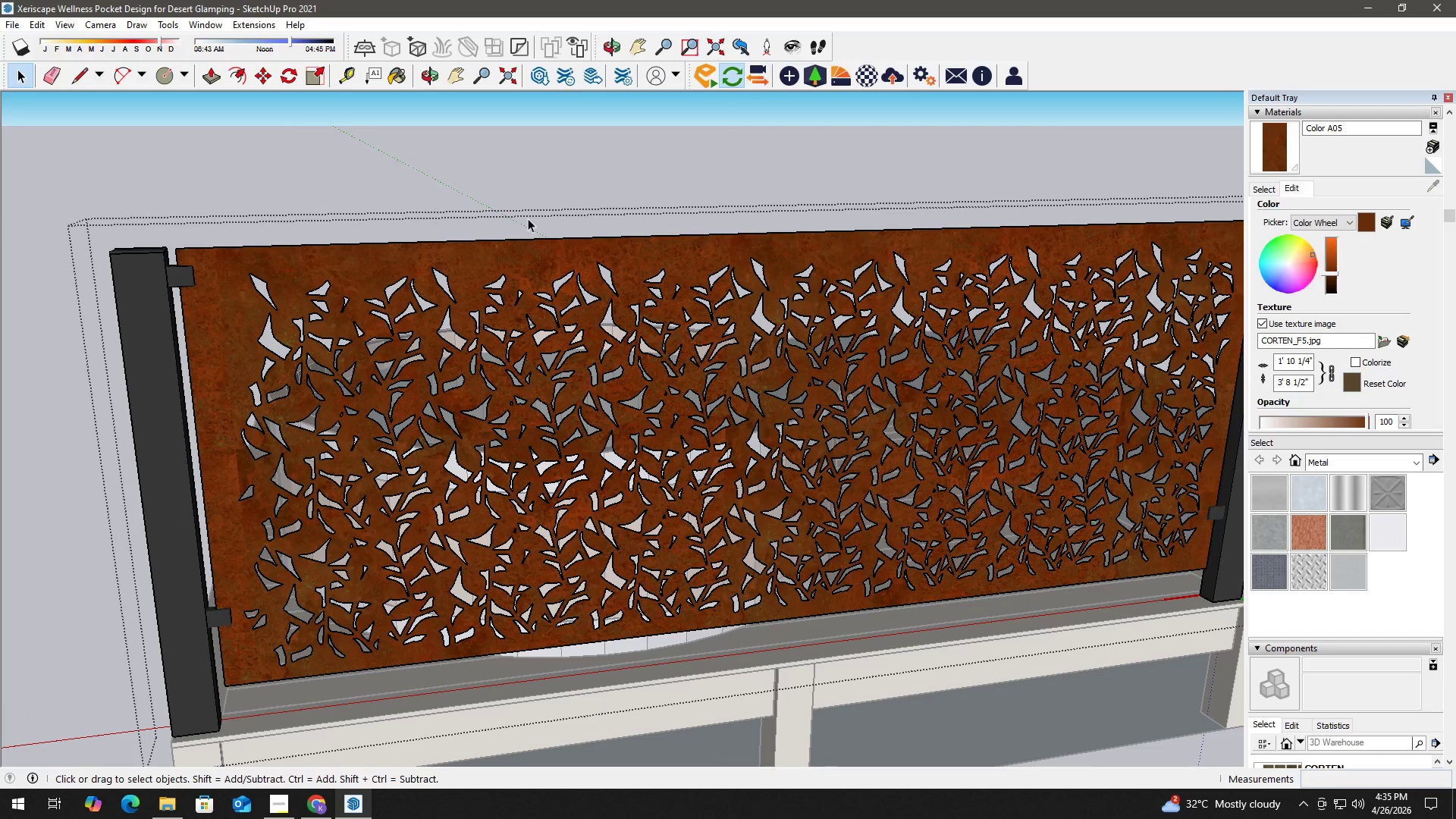 
scroll: coordinate [761, 453], scroll_direction: down, amount: 10.0
 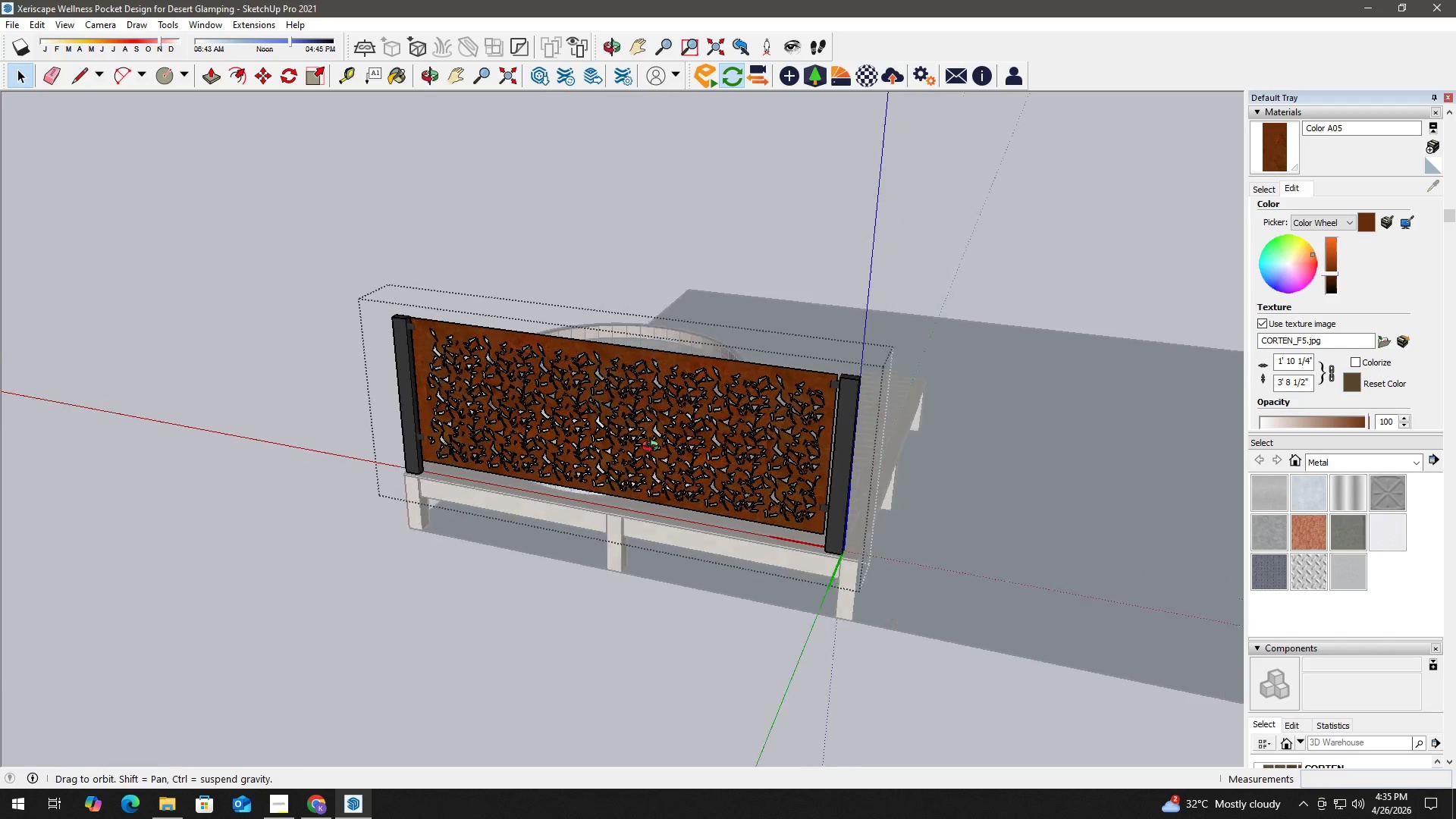 
key(Escape)
 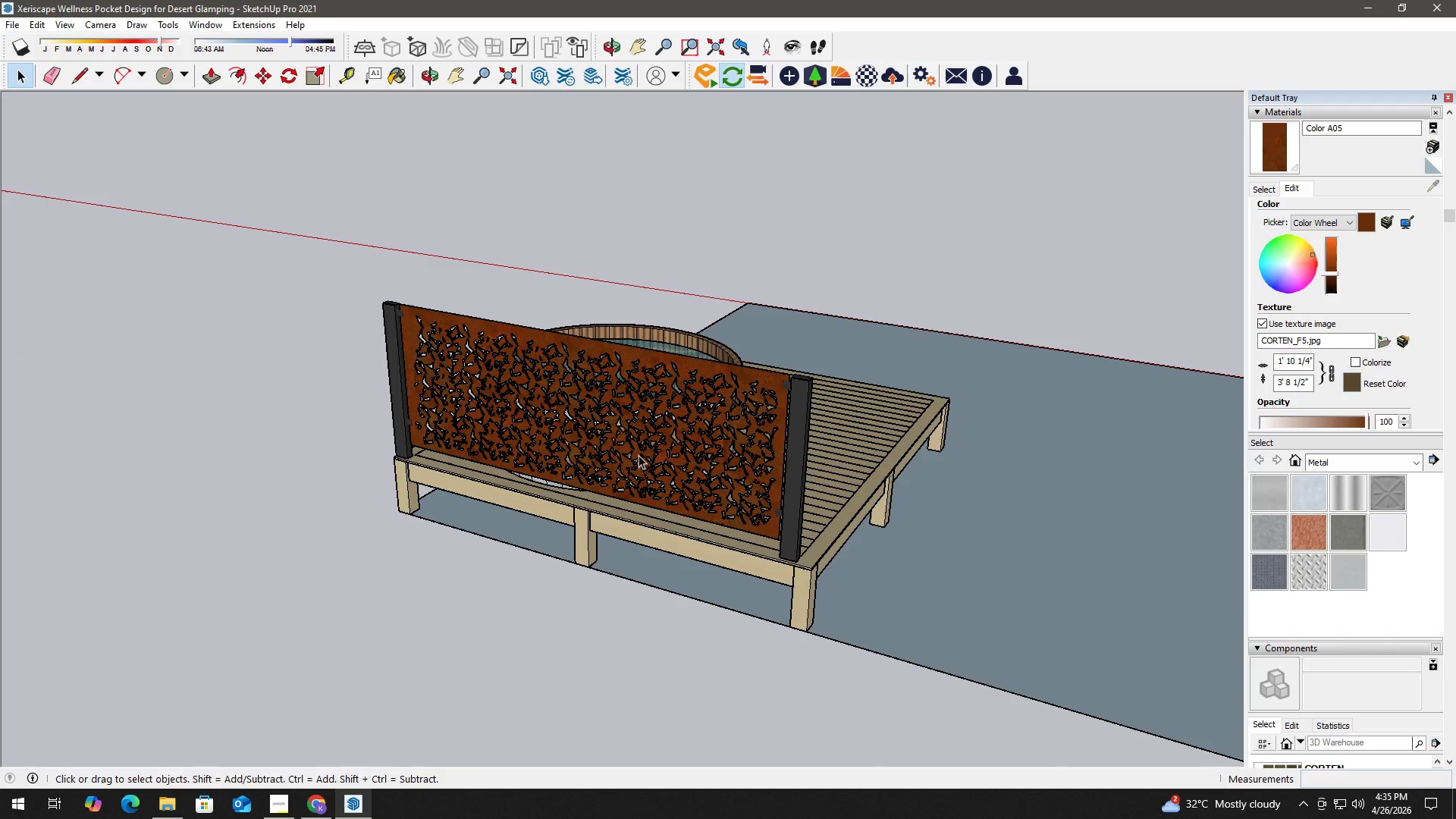 
key(Escape)
 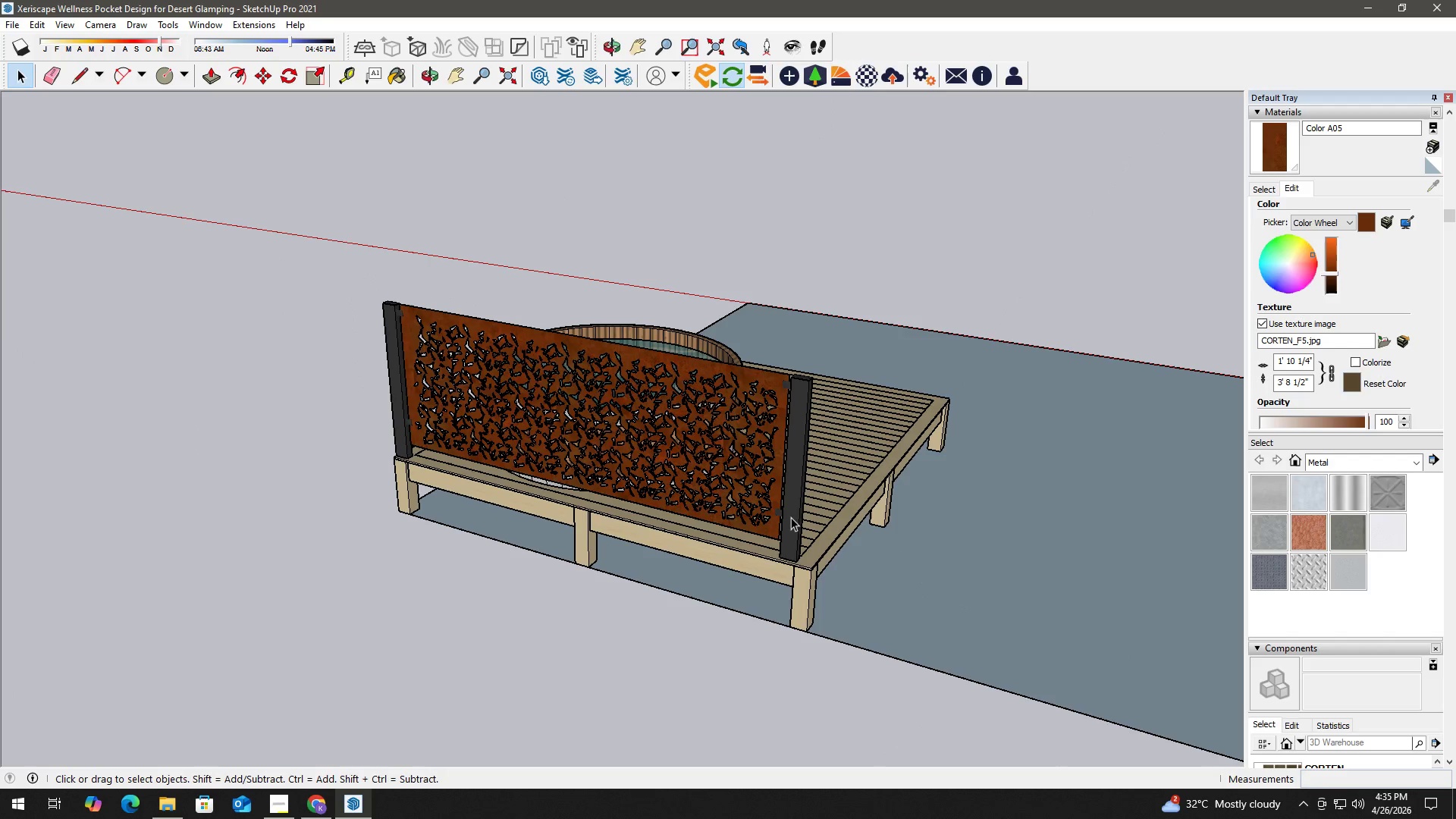 
left_click([796, 529])
 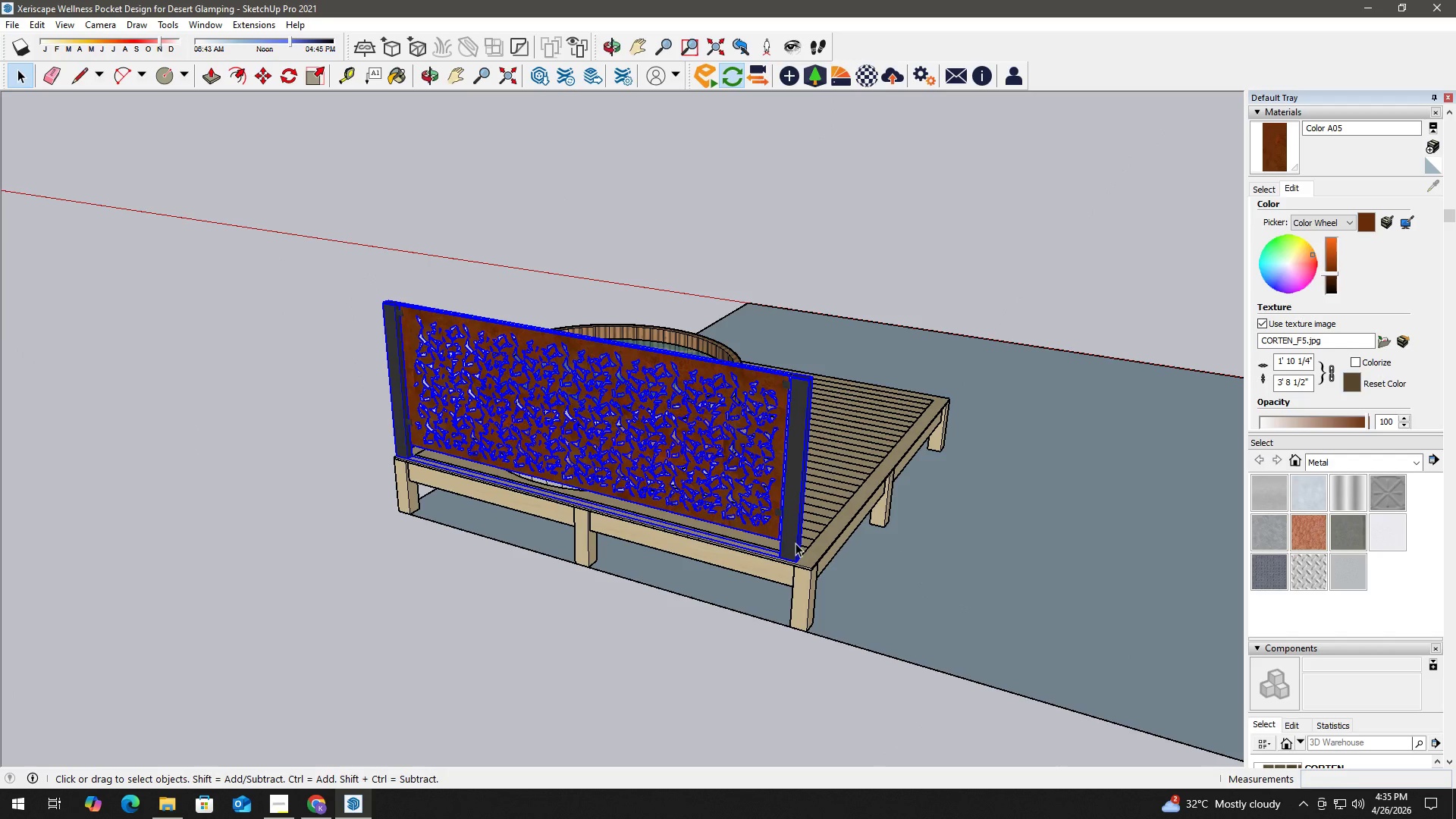 
key(M)
 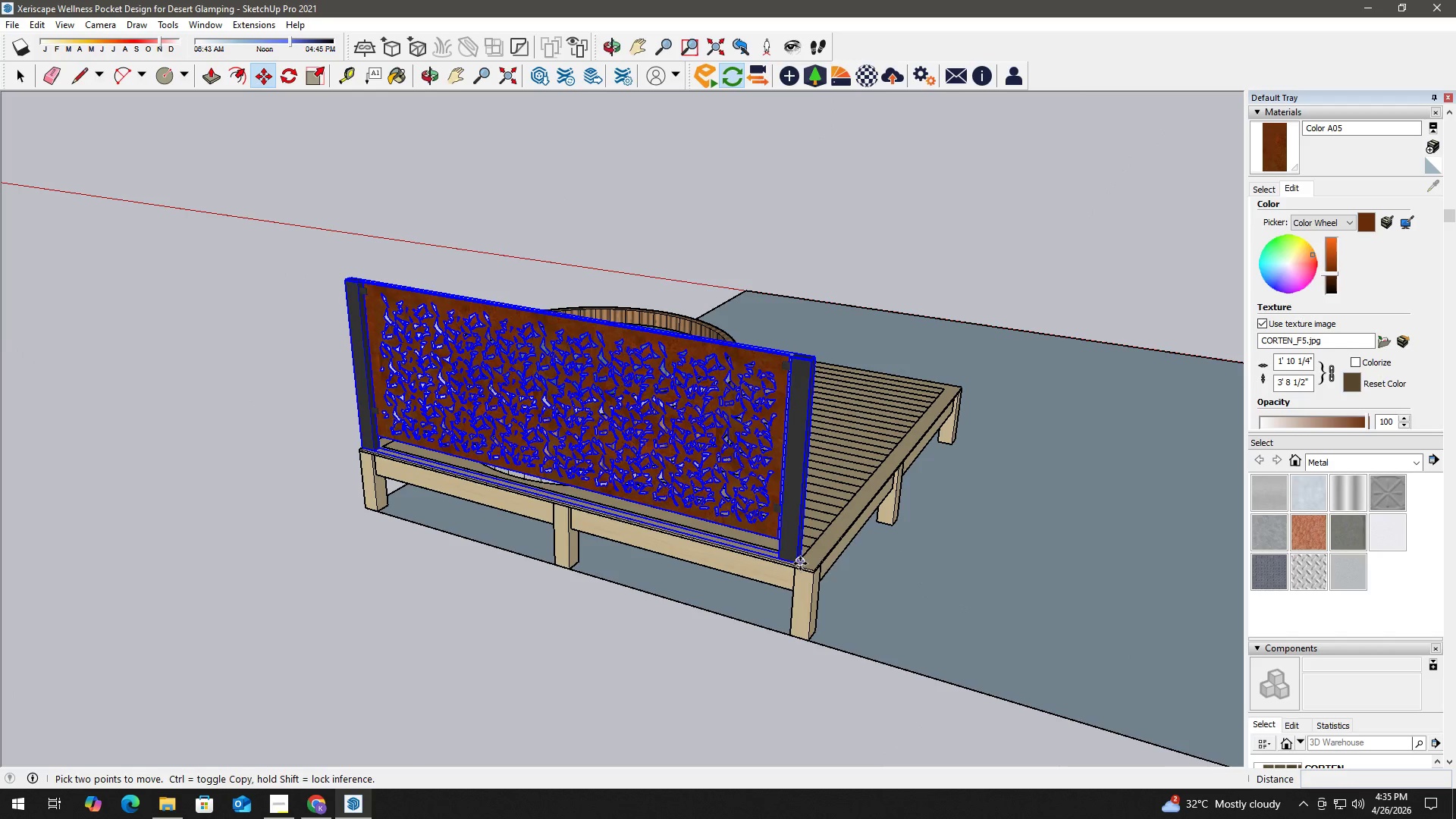 
scroll: coordinate [789, 549], scroll_direction: up, amount: 1.0
 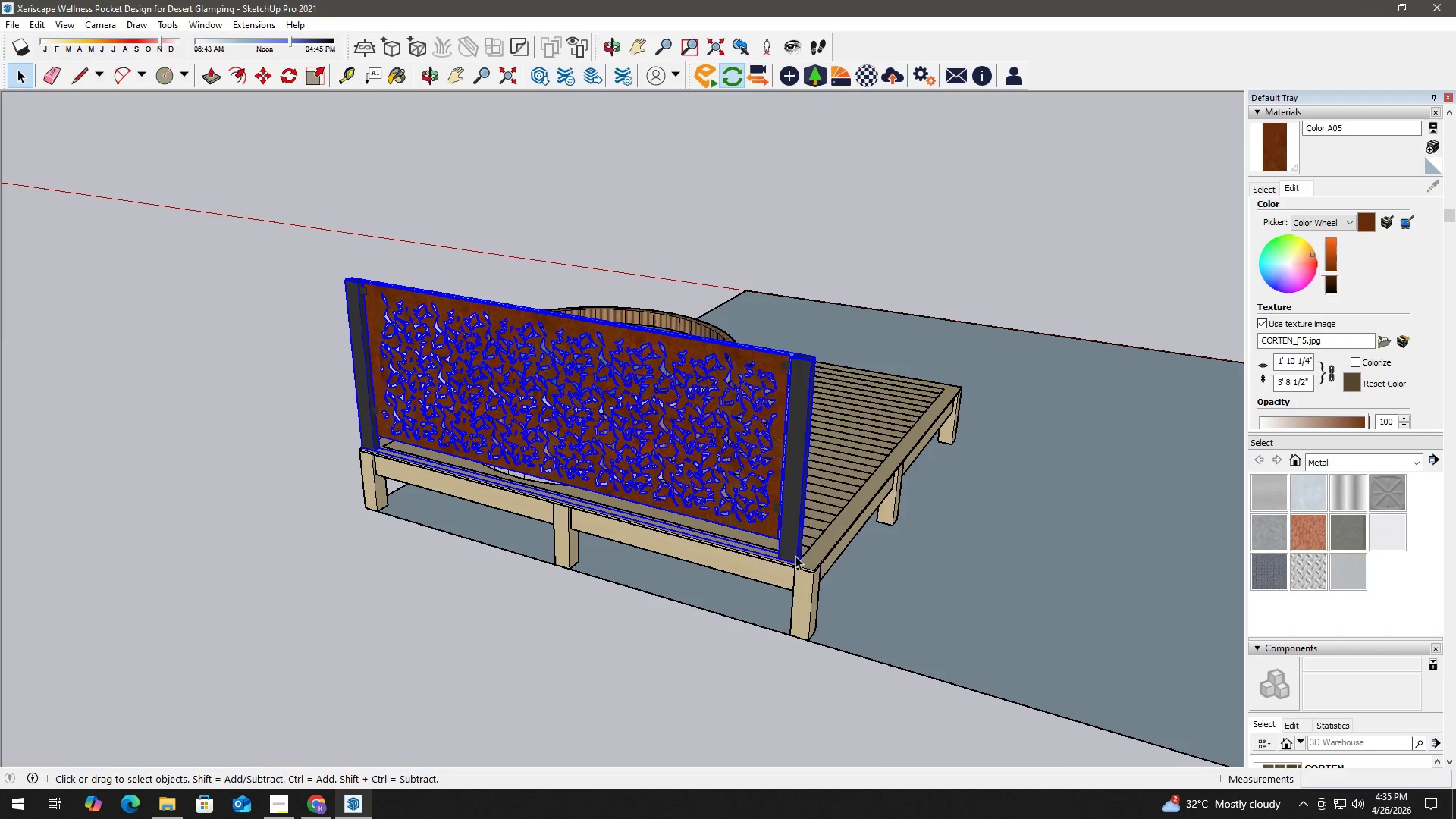 
left_click([800, 563])
 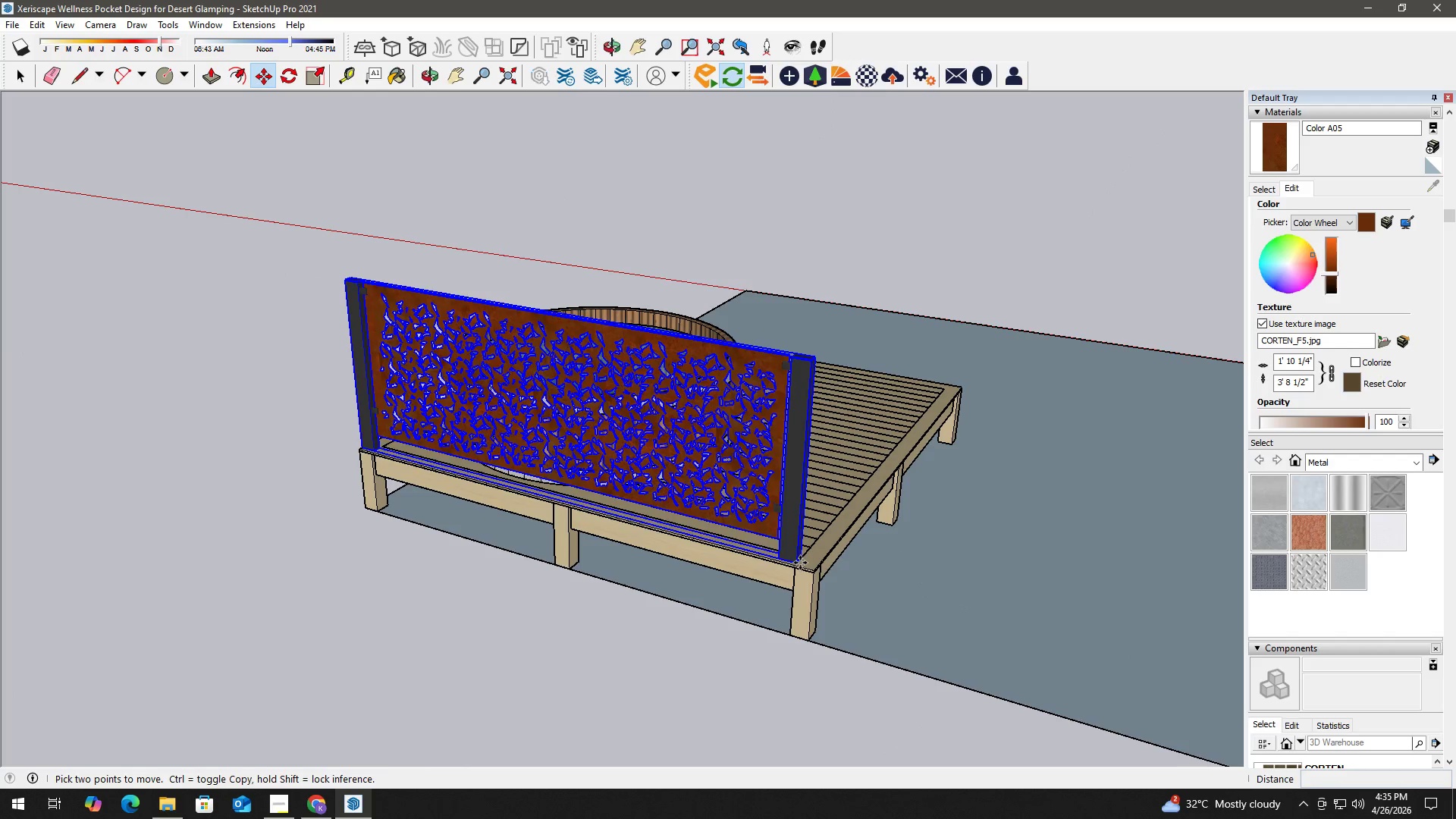 
key(Control+ControlLeft)
 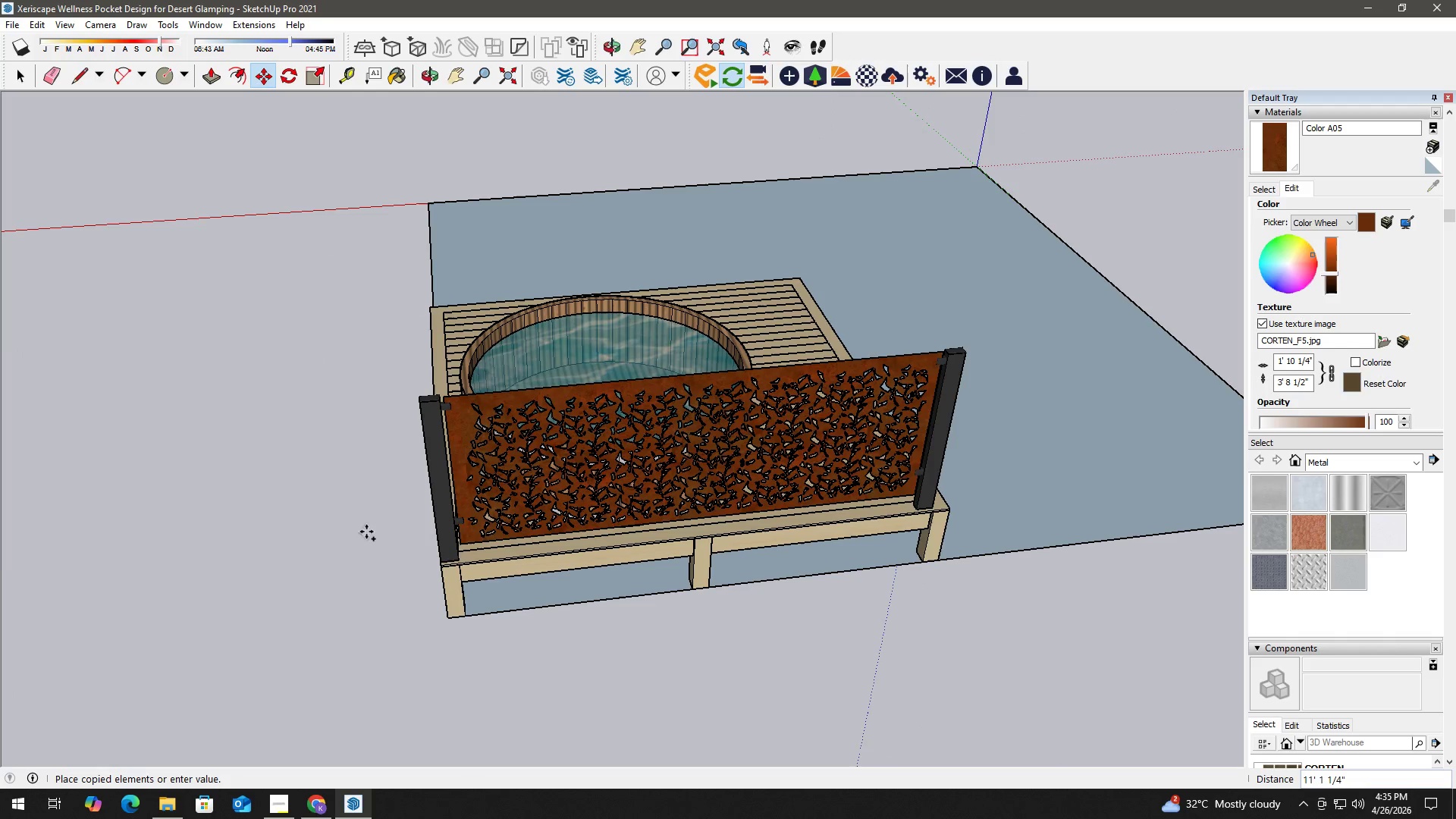 
left_click([364, 526])
 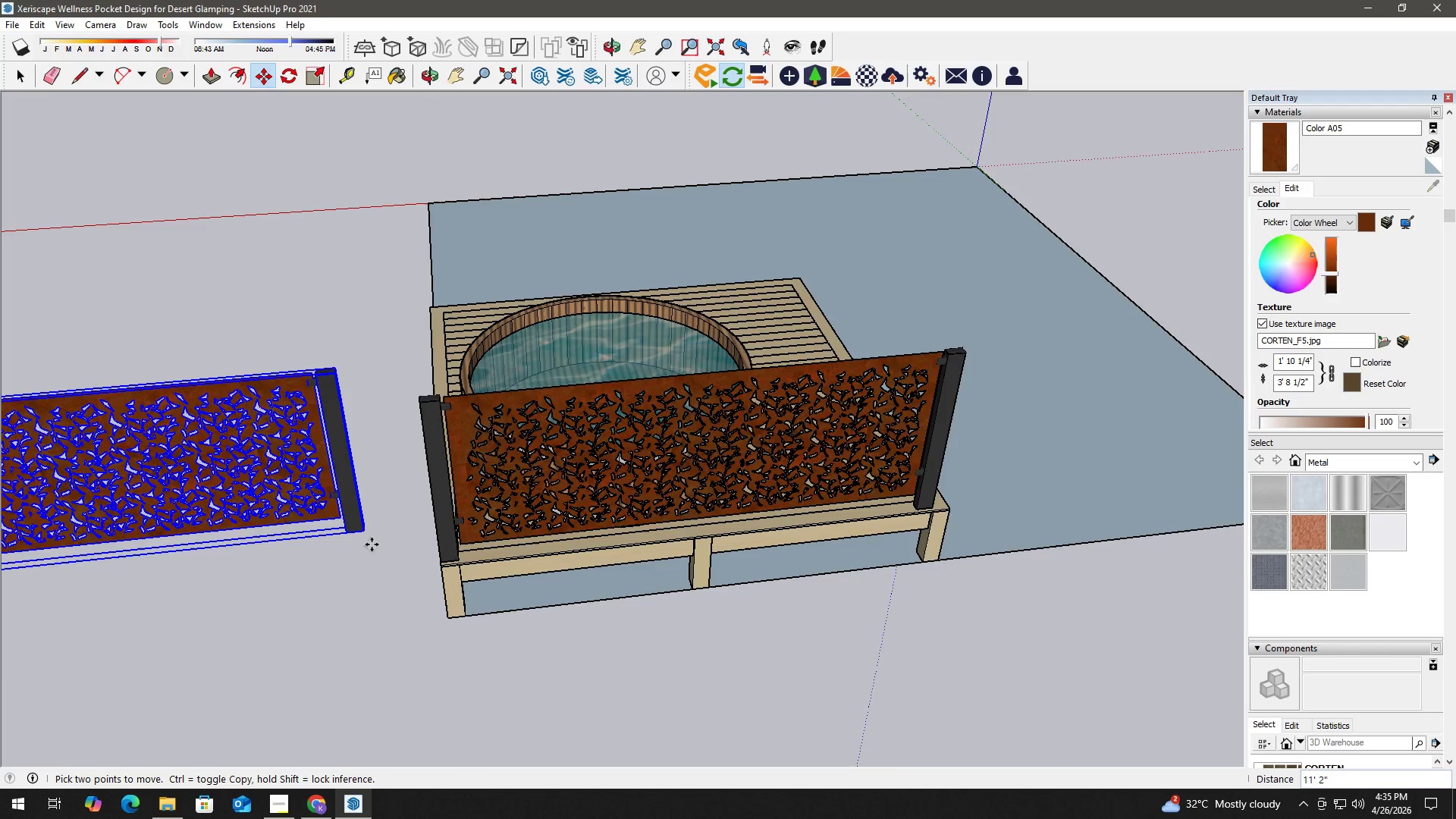 
key(Q)
 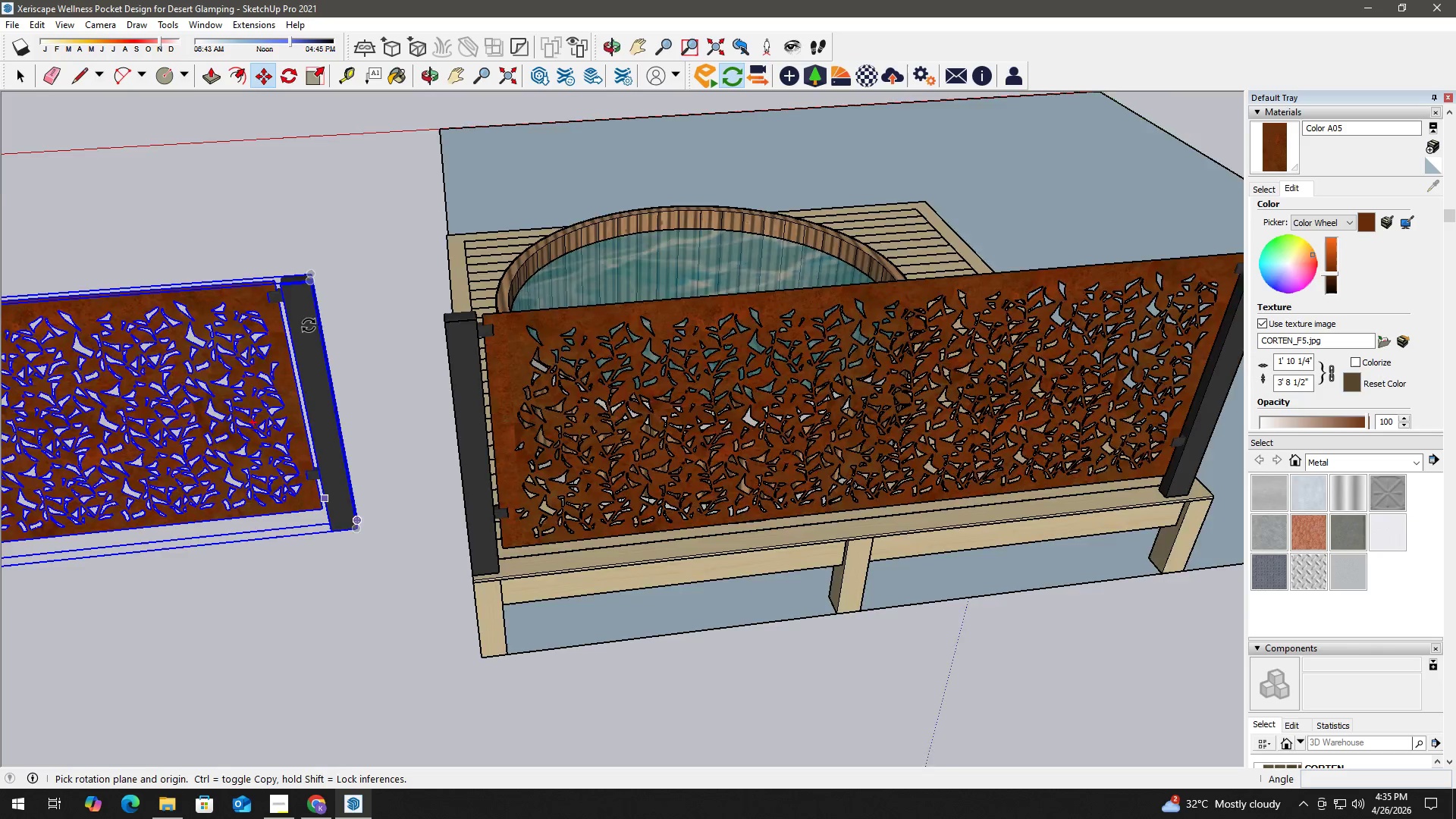 
scroll: coordinate [295, 493], scroll_direction: down, amount: 1.0
 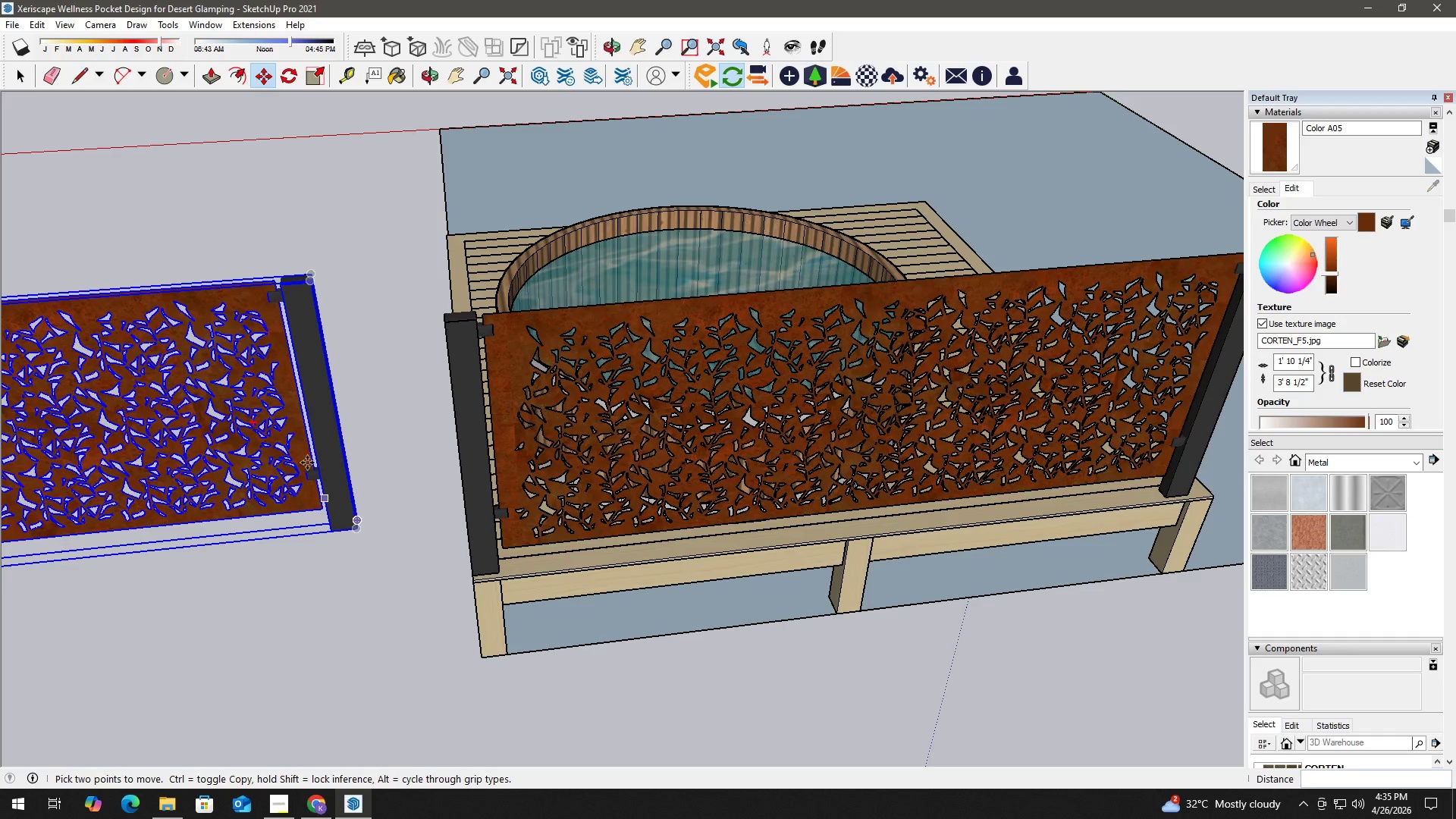 
scroll: coordinate [275, 463], scroll_direction: up, amount: 5.0
 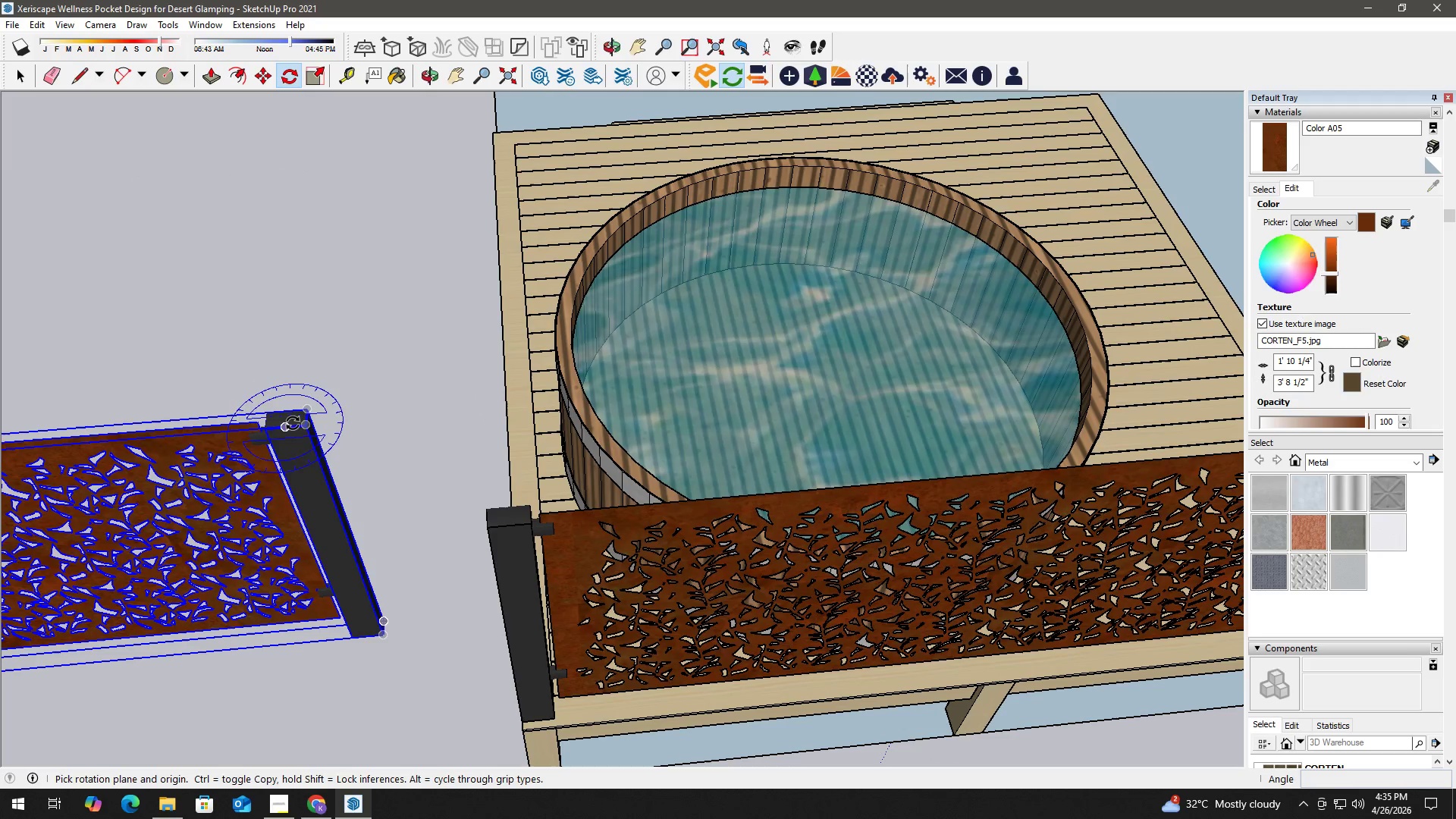 
type(nm)
 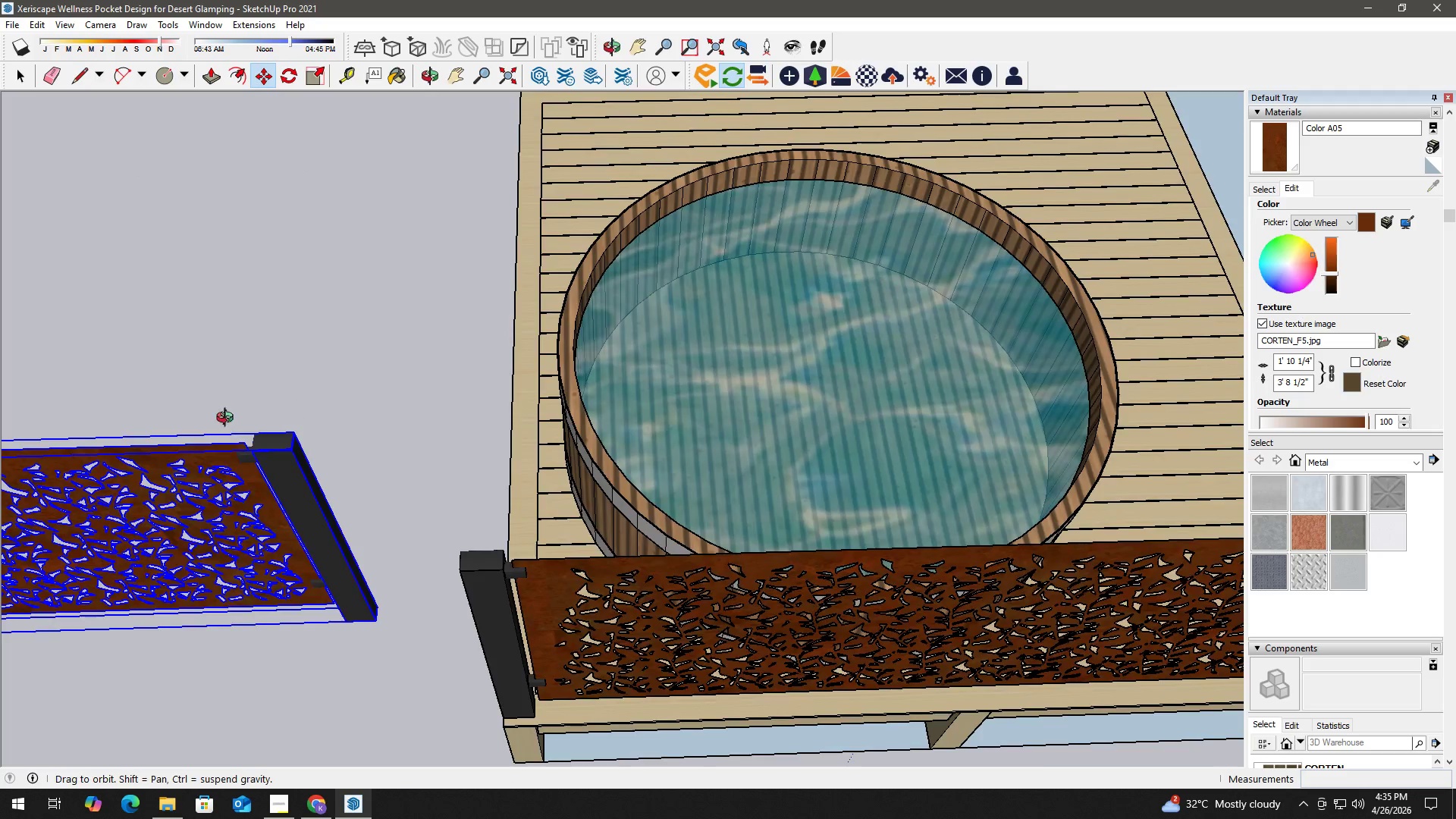 
scroll: coordinate [443, 260], scroll_direction: down, amount: 7.0
 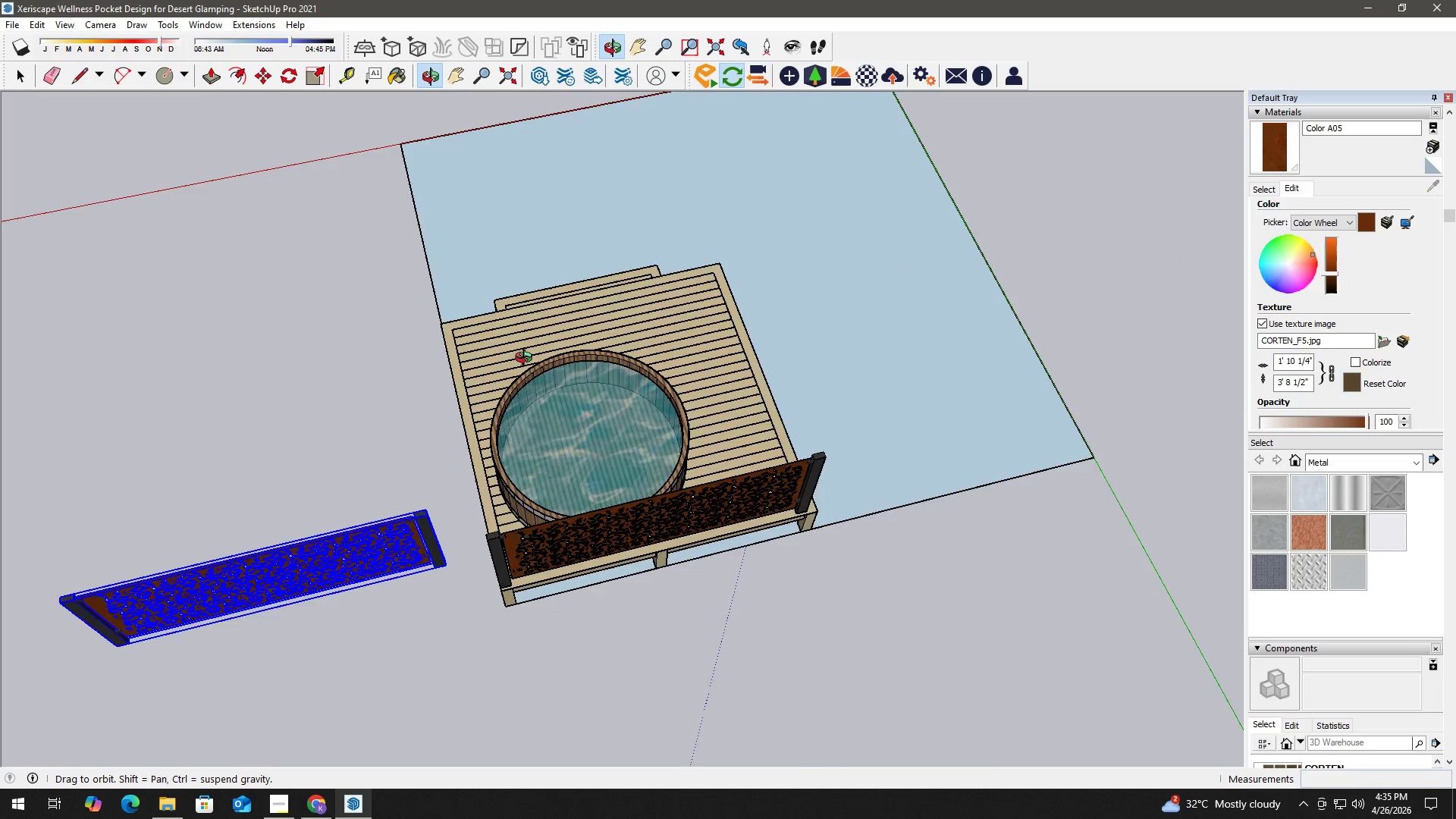 
scroll: coordinate [401, 314], scroll_direction: up, amount: 19.0
 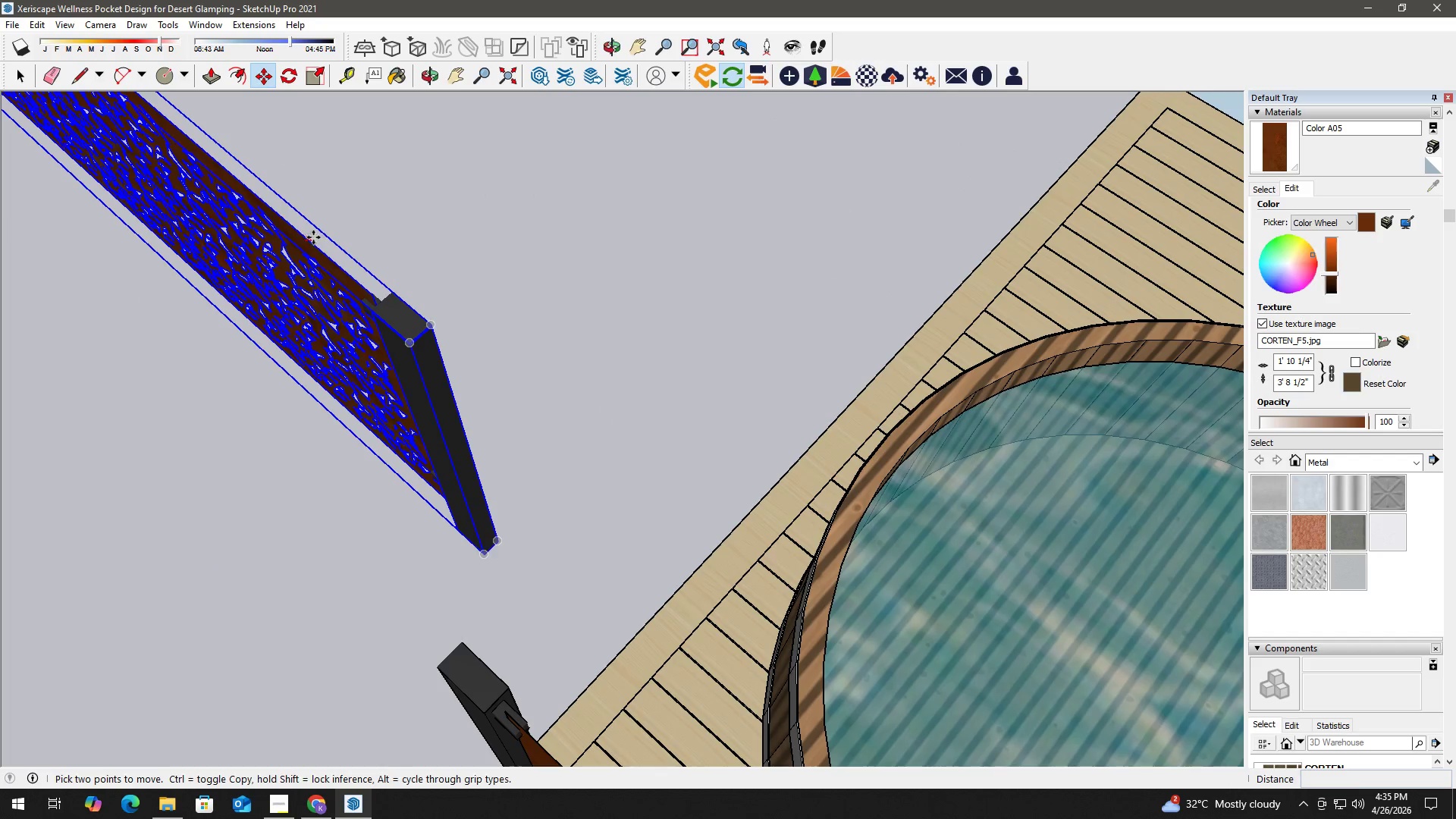 
left_click([312, 240])
 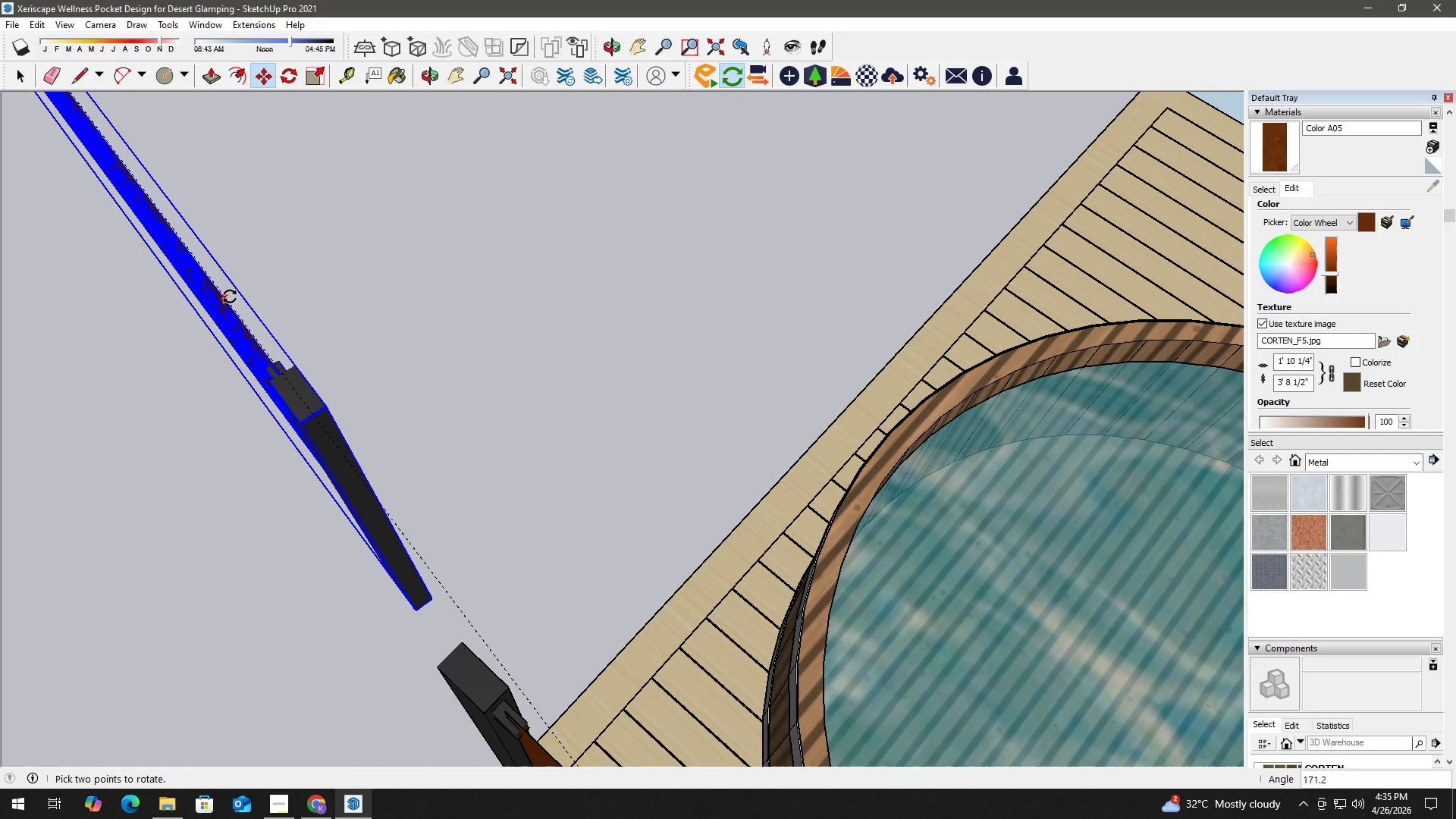 
scroll: coordinate [97, 275], scroll_direction: down, amount: 10.0
 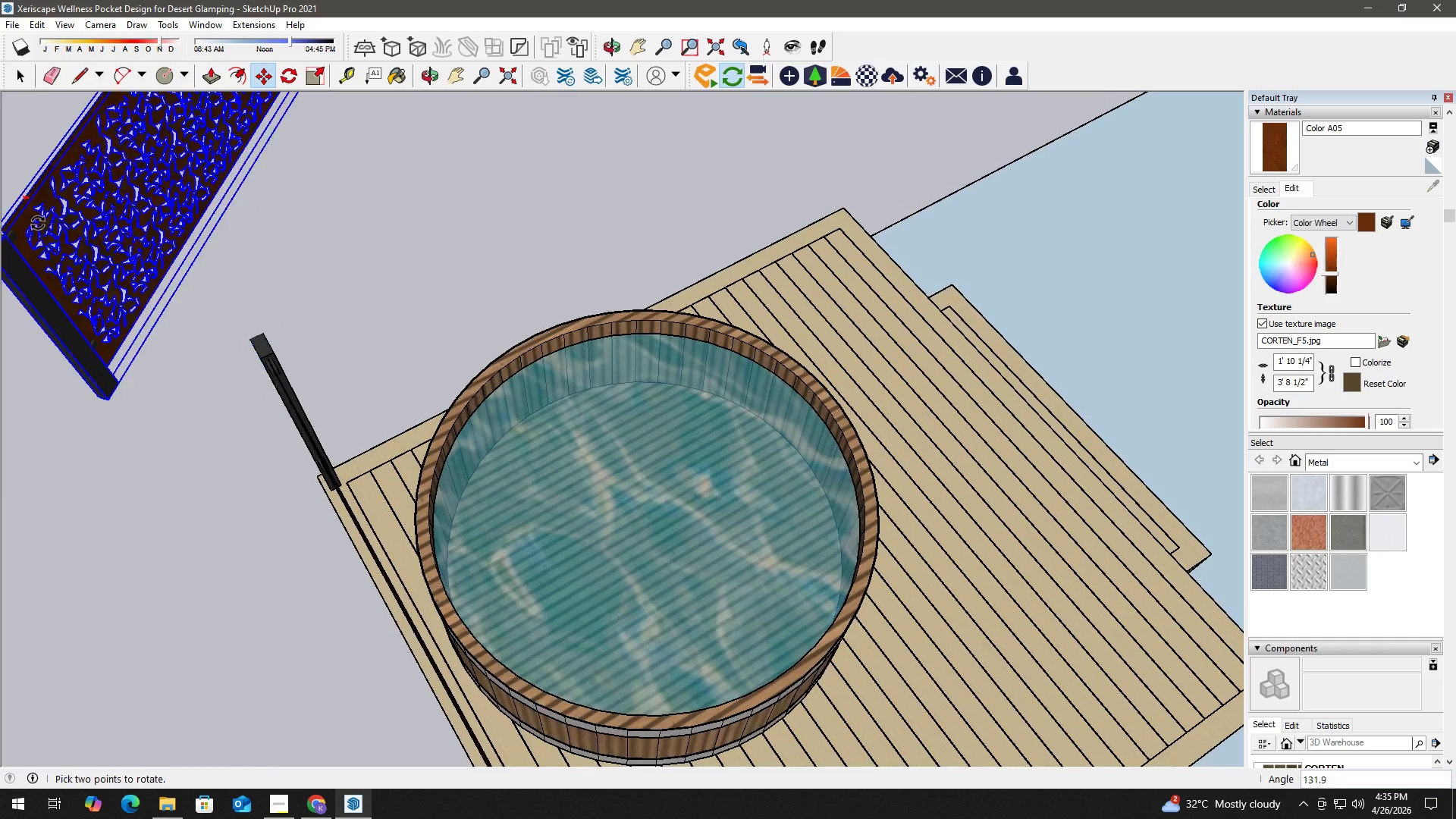 
hold_key(key=ShiftLeft, duration=0.67)
 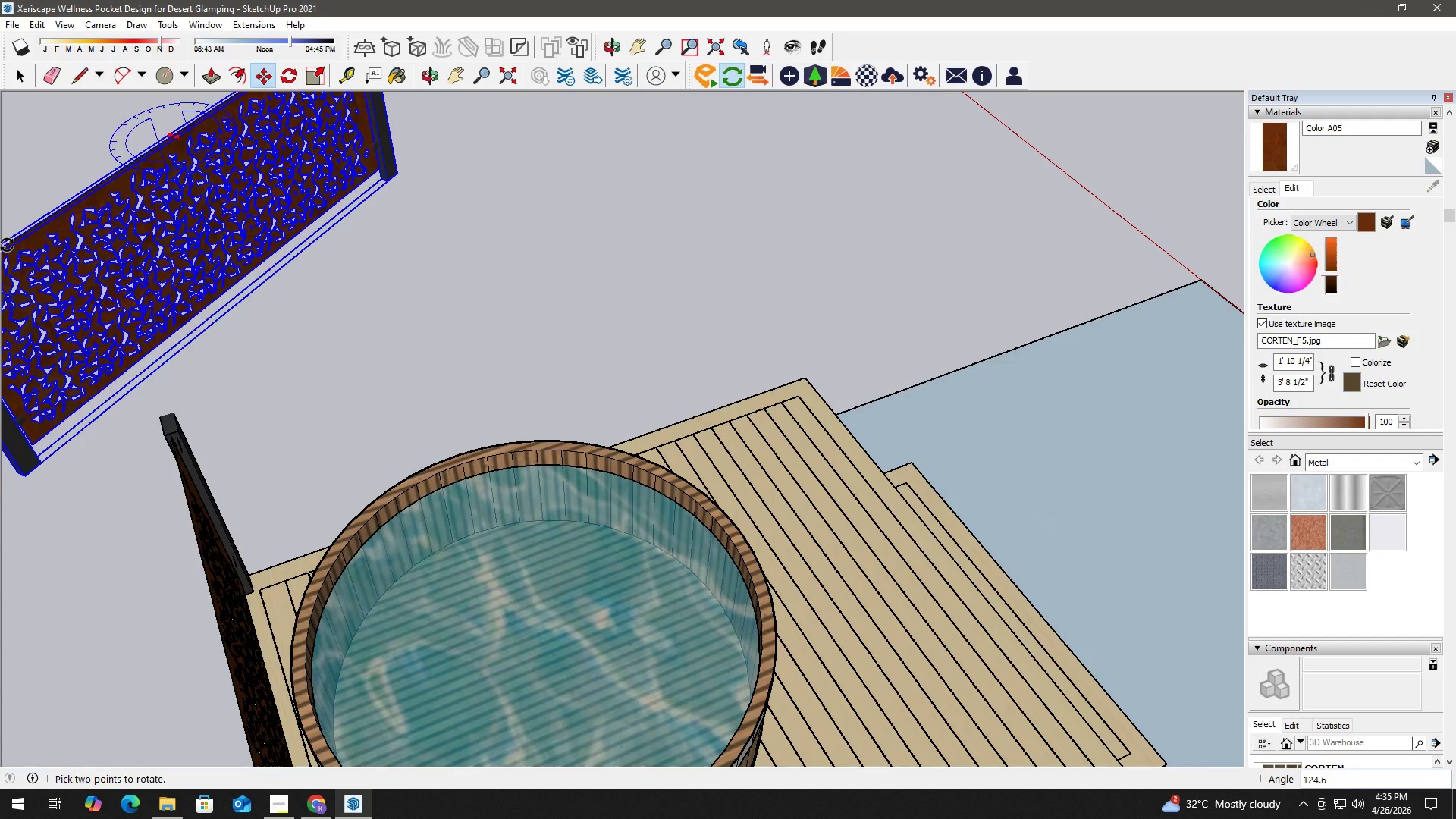 
hold_key(key=ShiftLeft, duration=0.81)
 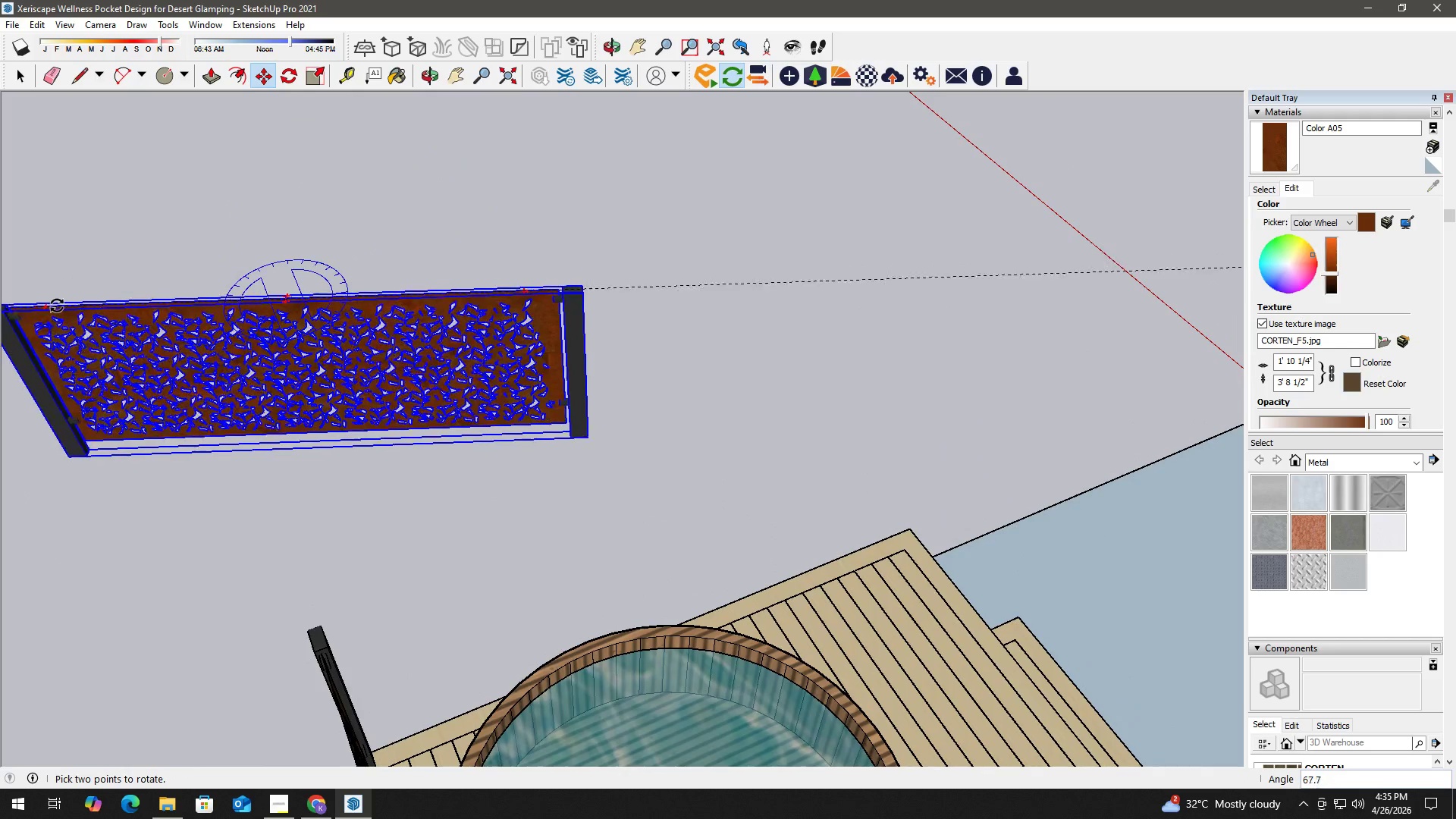 
hold_key(key=ShiftLeft, duration=10.38)
 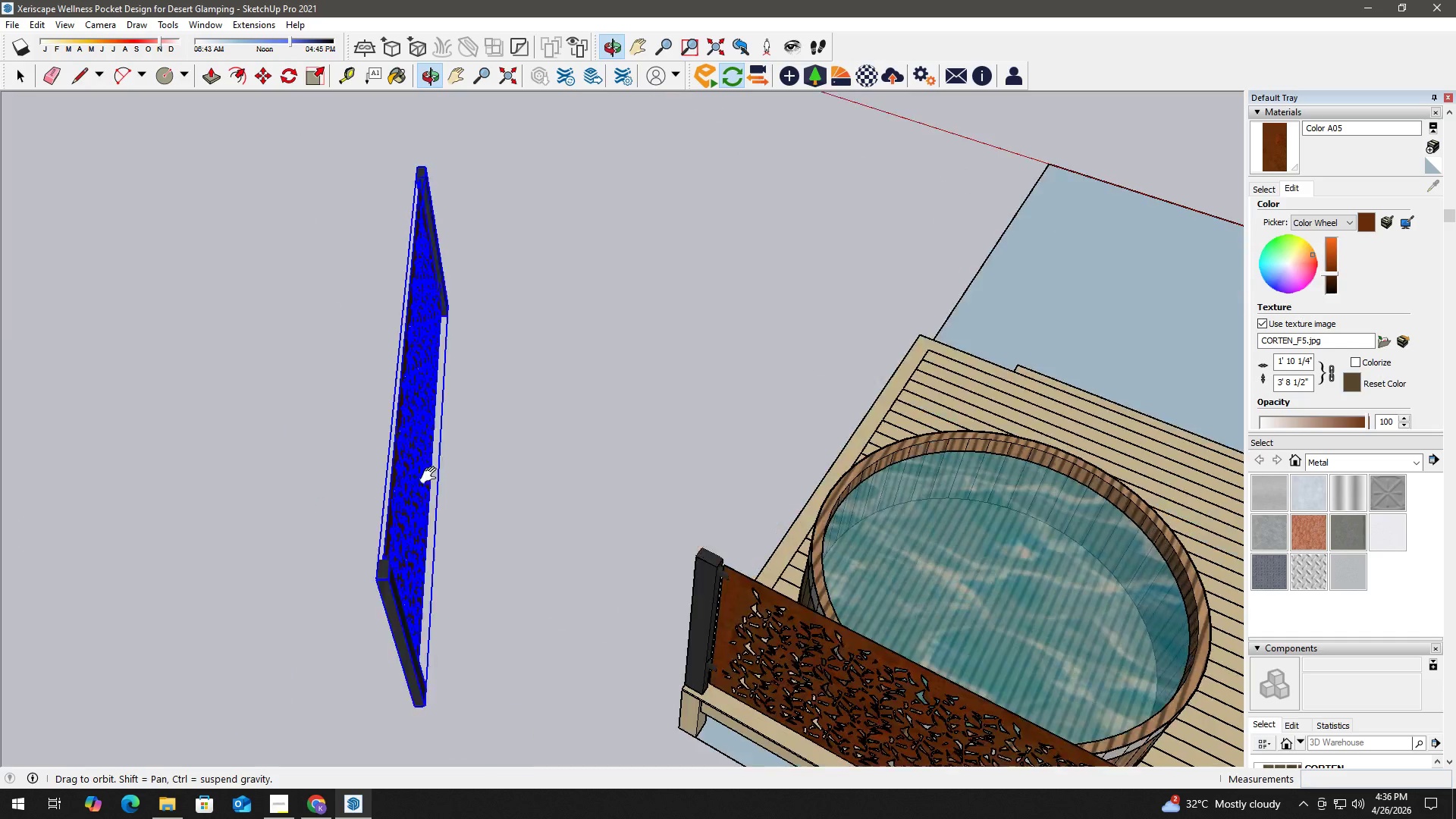 
key(Space)
 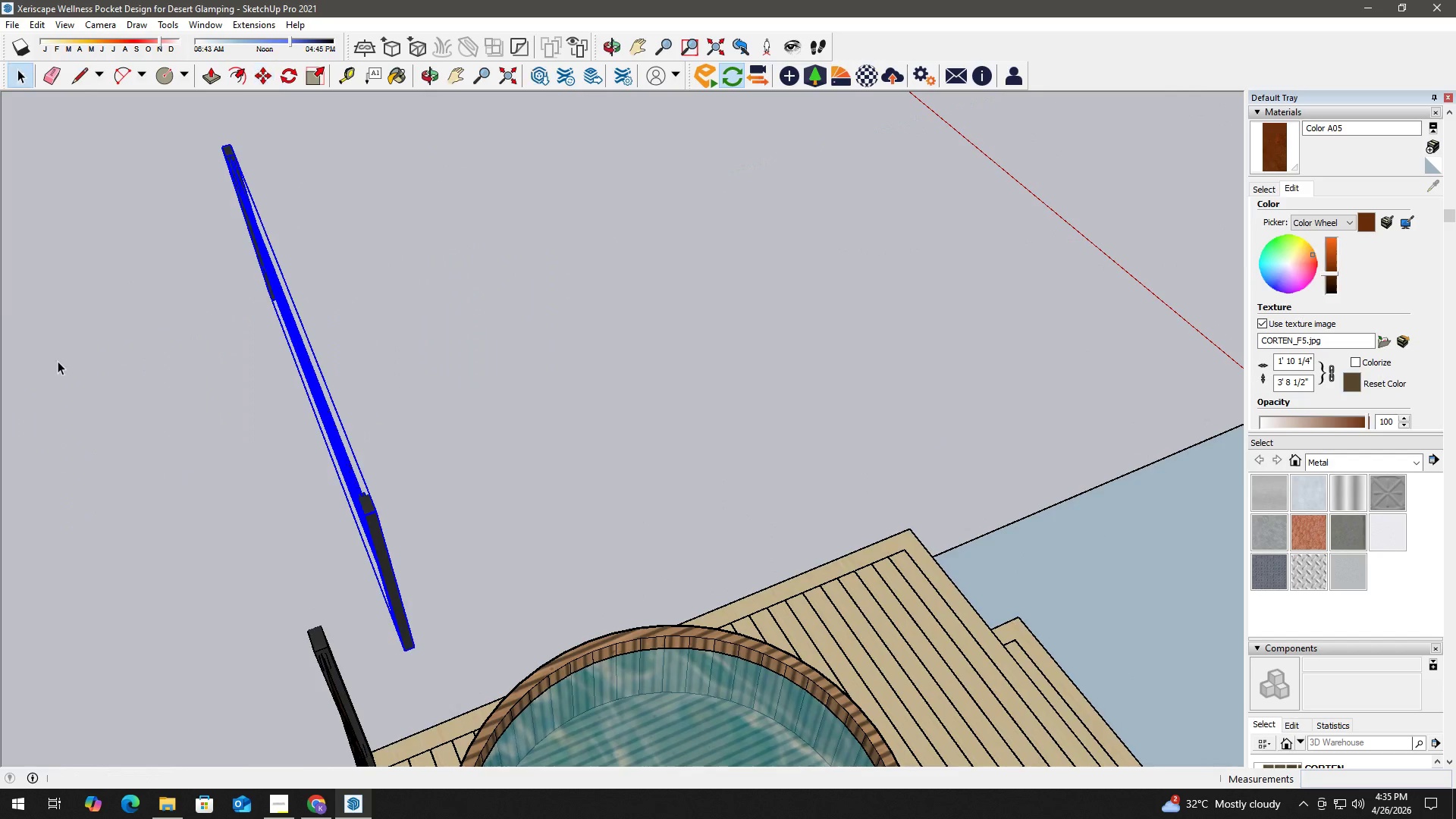 
scroll: coordinate [280, 476], scroll_direction: down, amount: 5.0
 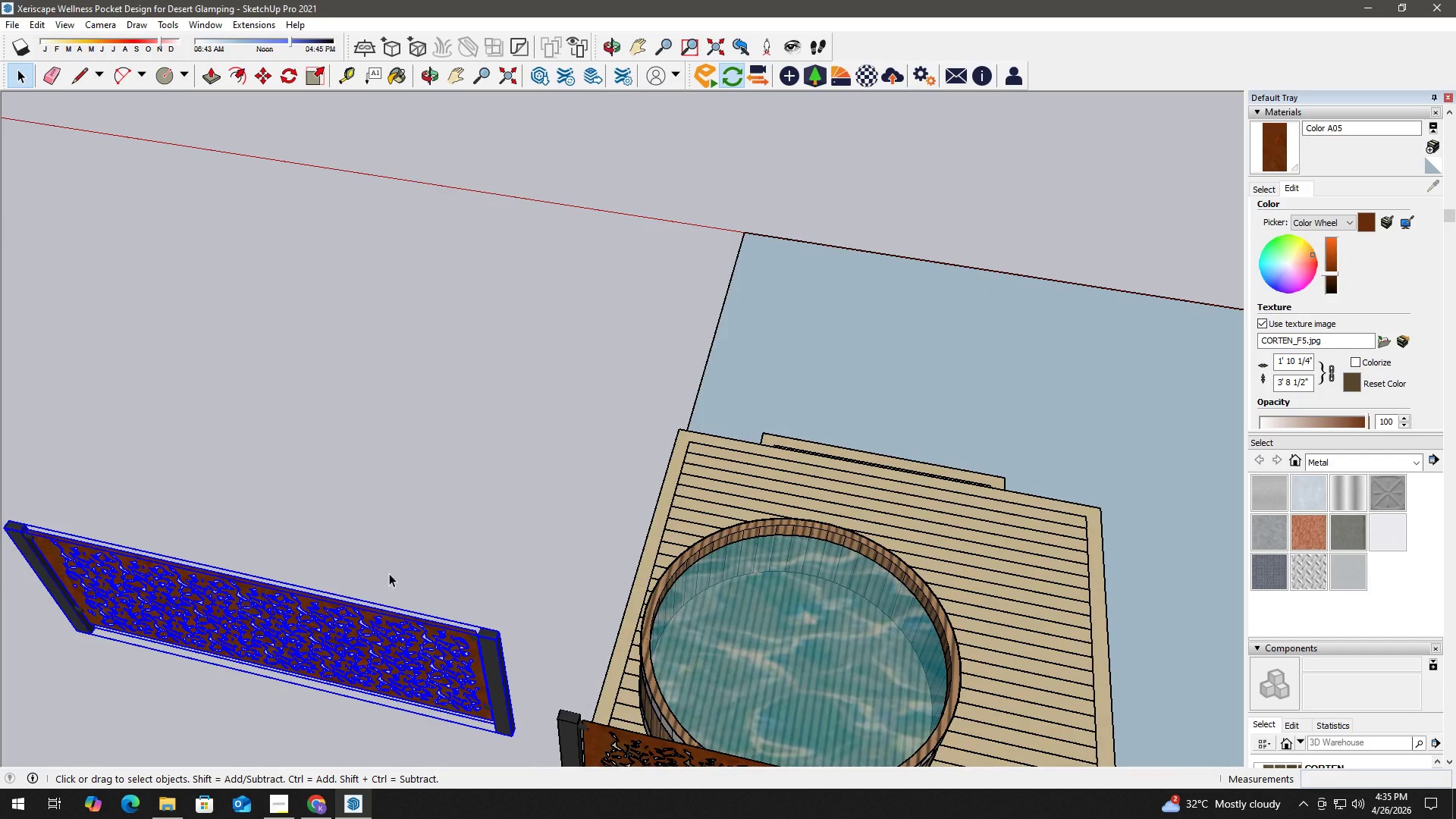 
type(hm)
 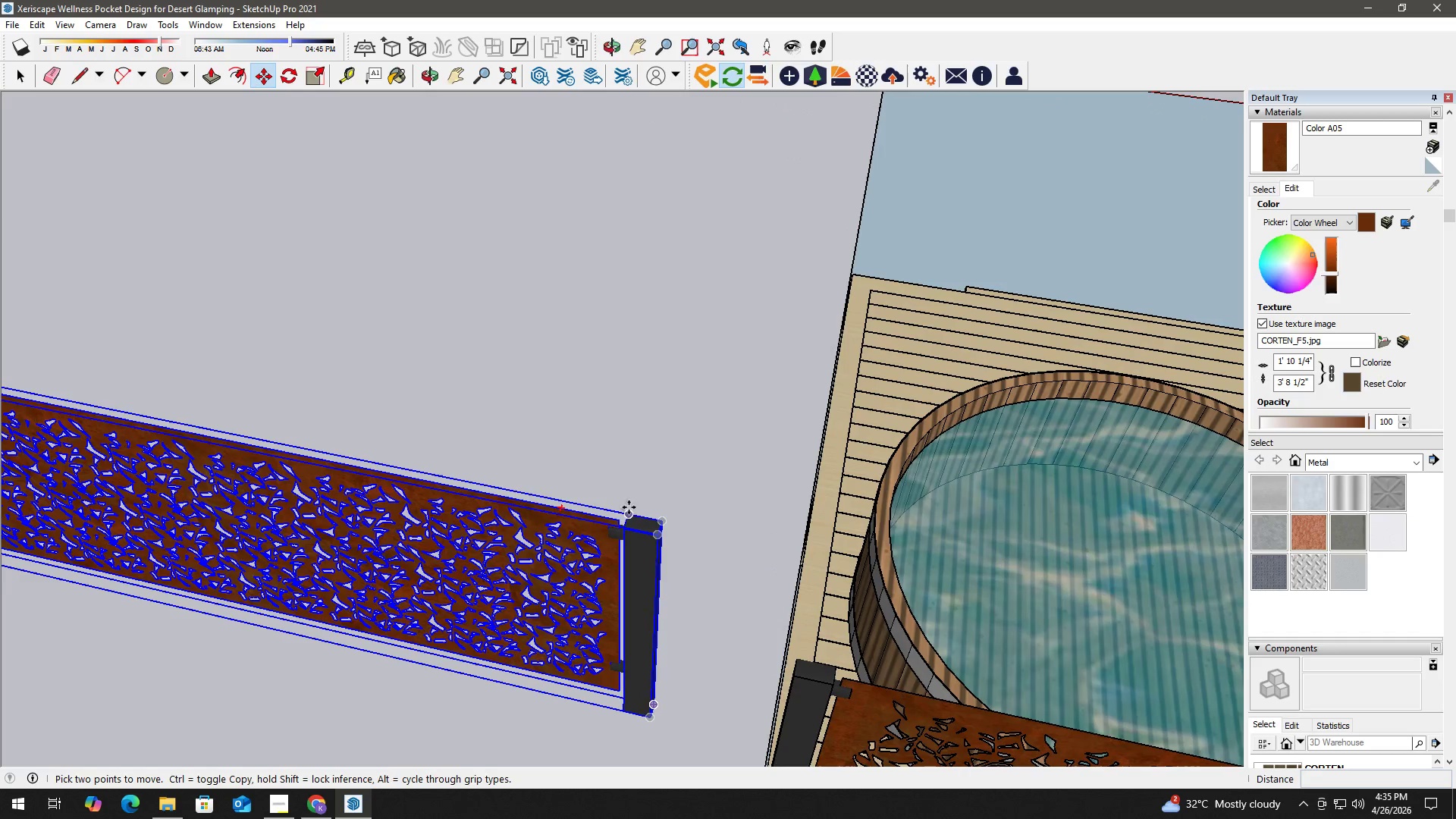 
left_click_drag(start_coordinate=[396, 569], to_coordinate=[541, 435])
 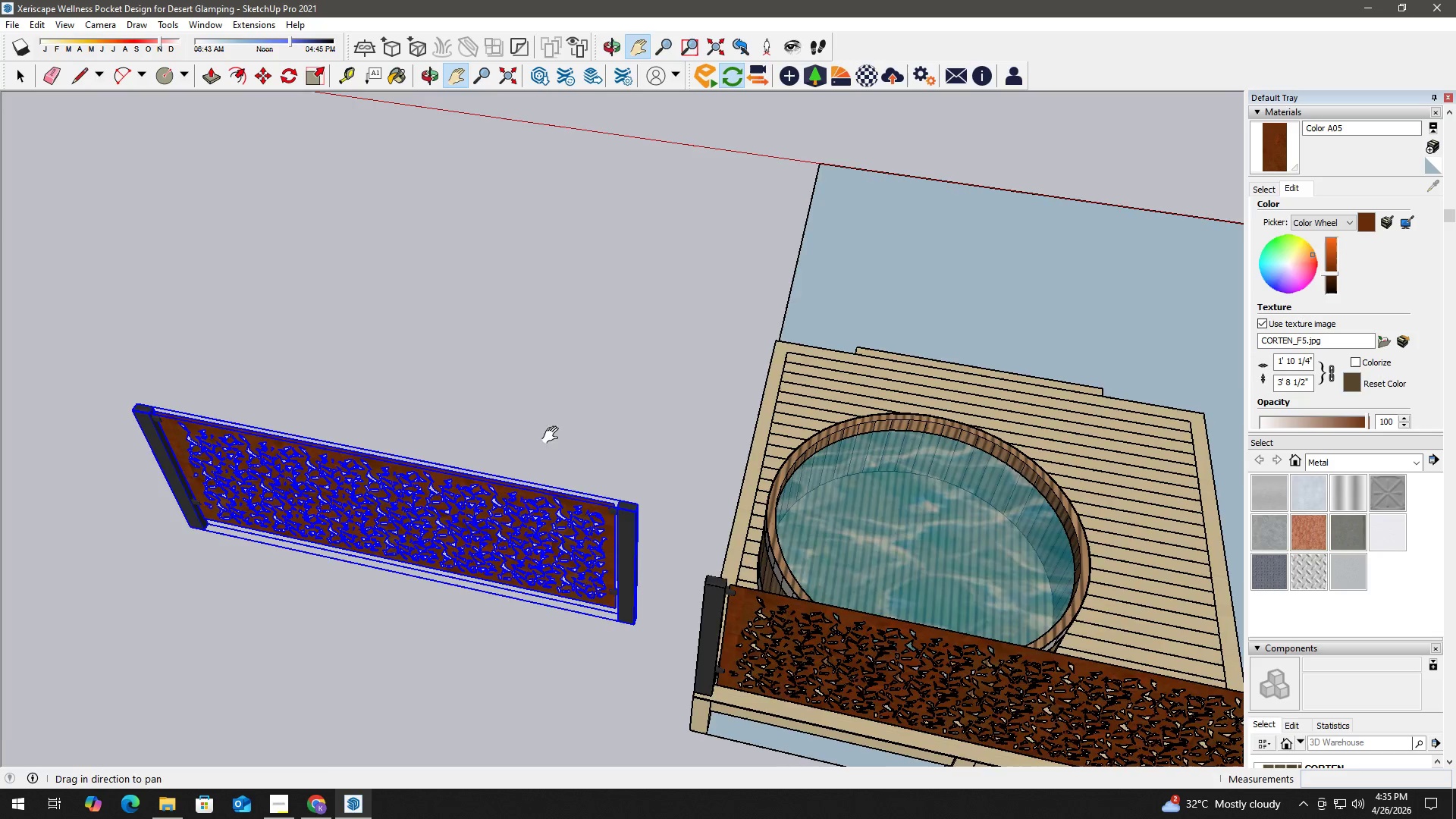 
scroll: coordinate [626, 525], scroll_direction: up, amount: 5.0
 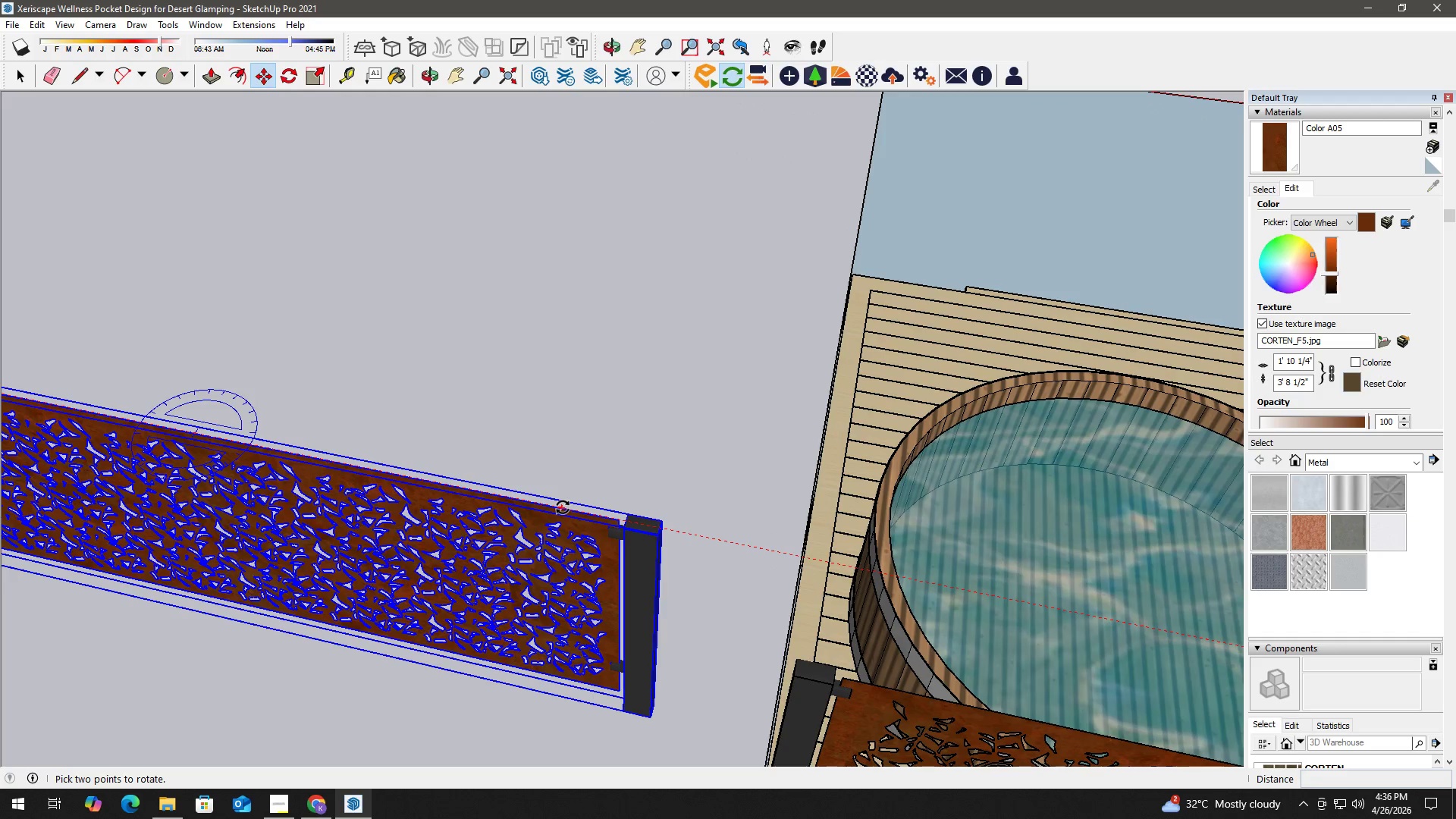 
left_click([563, 507])
 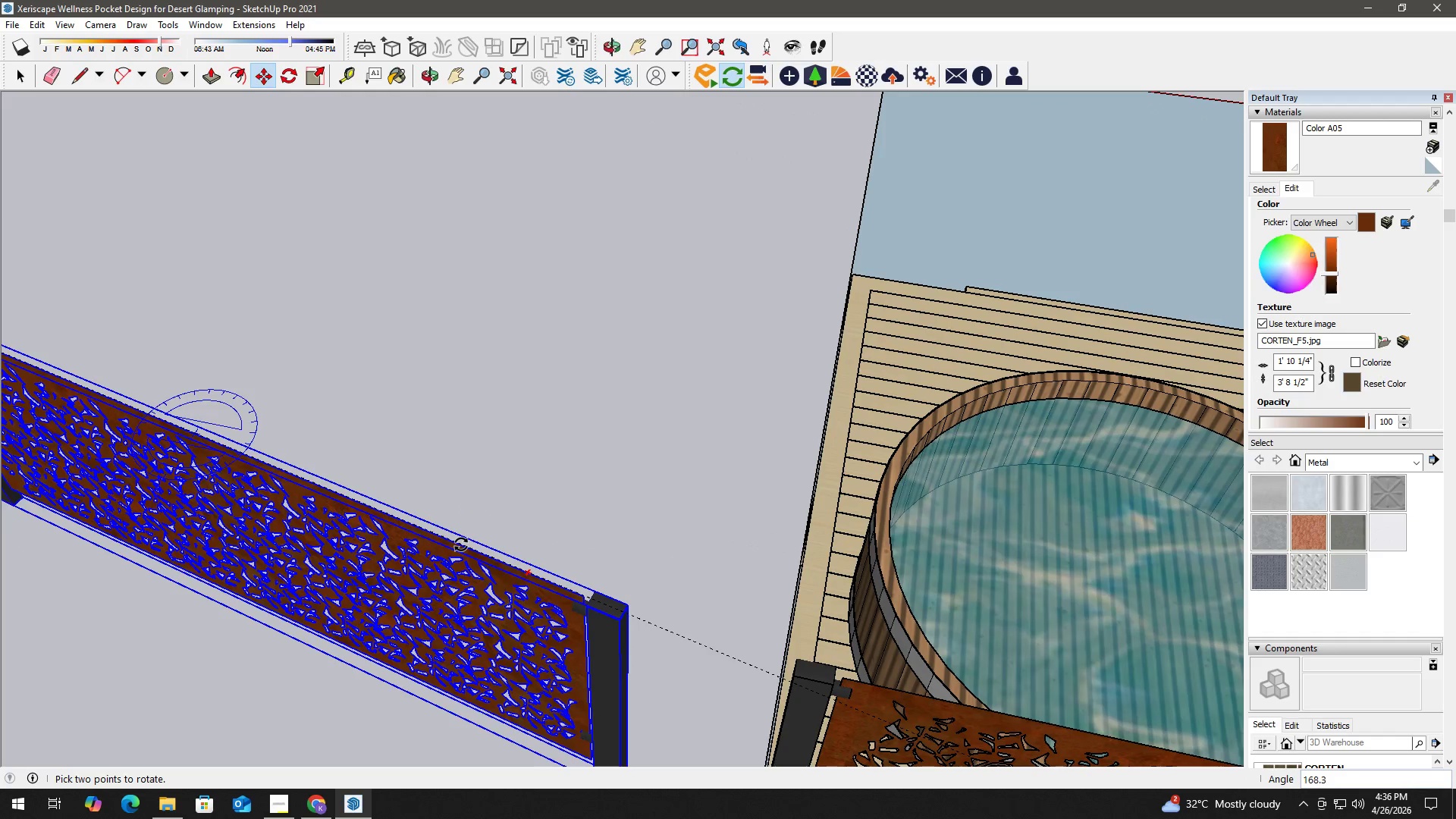 
scroll: coordinate [419, 550], scroll_direction: down, amount: 3.0
 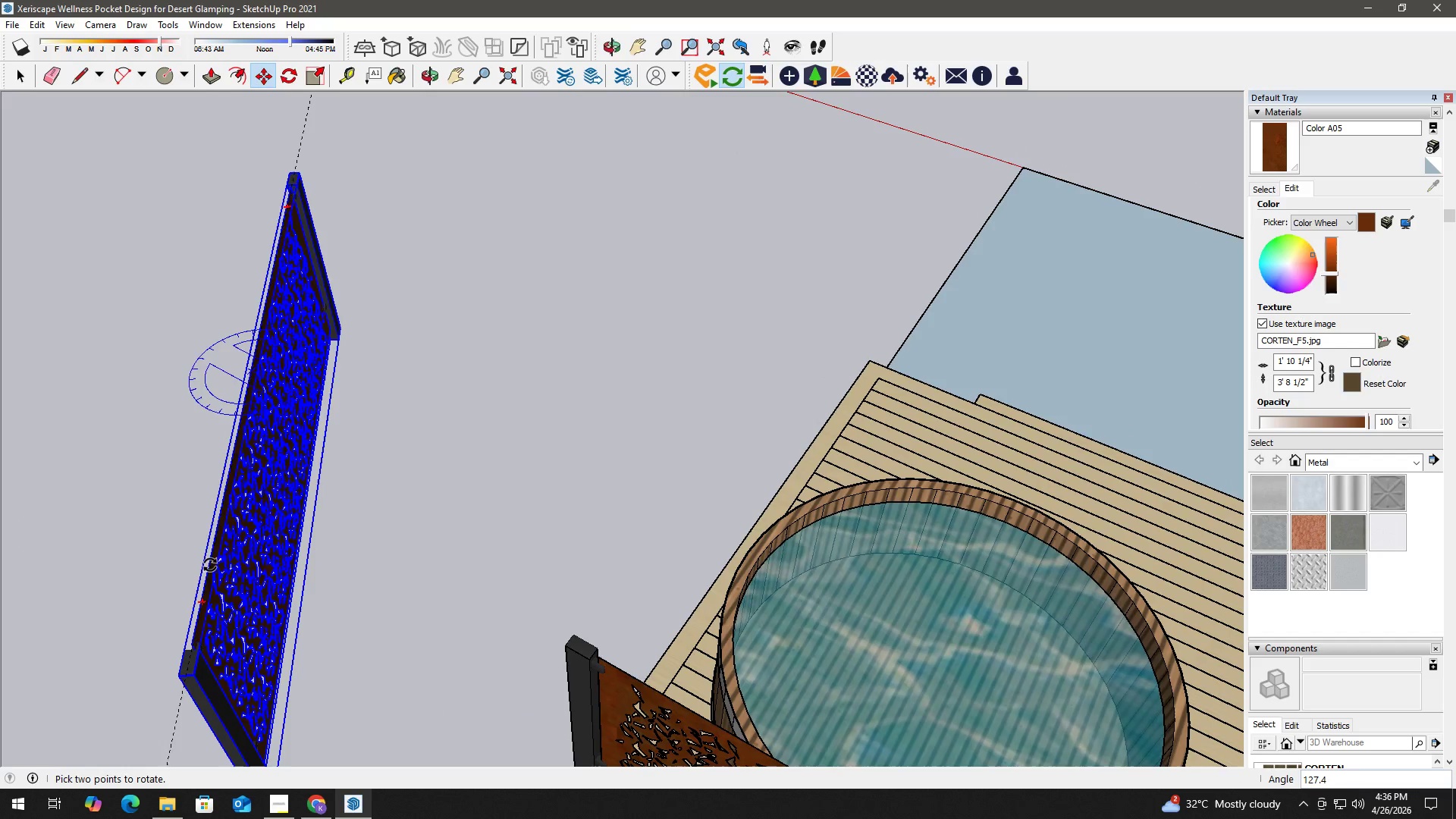 
hold_key(key=ShiftLeft, duration=0.84)
scroll: coordinate [210, 554], scroll_direction: down, amount: 2.0
 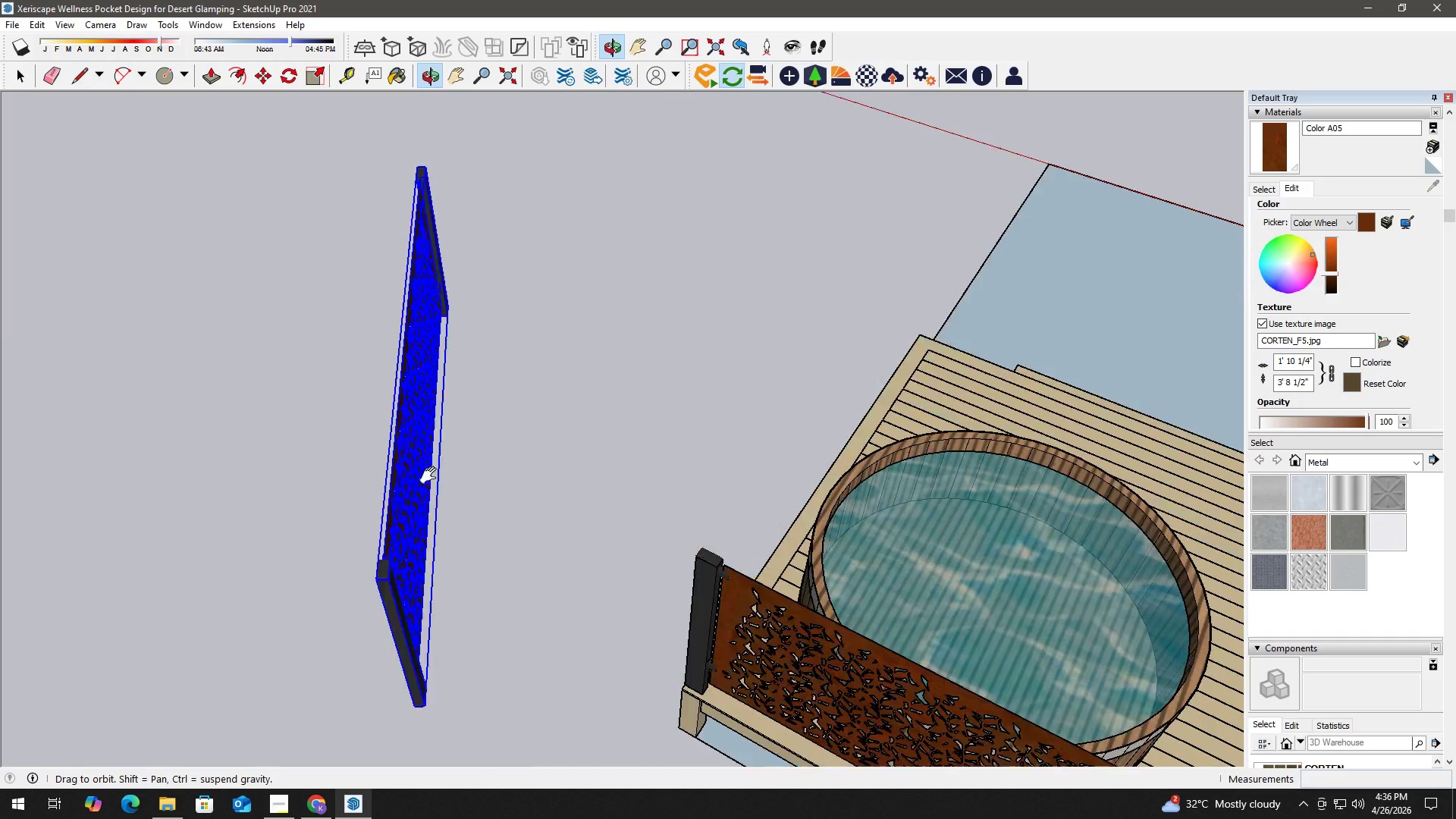 
left_click([338, 435])
 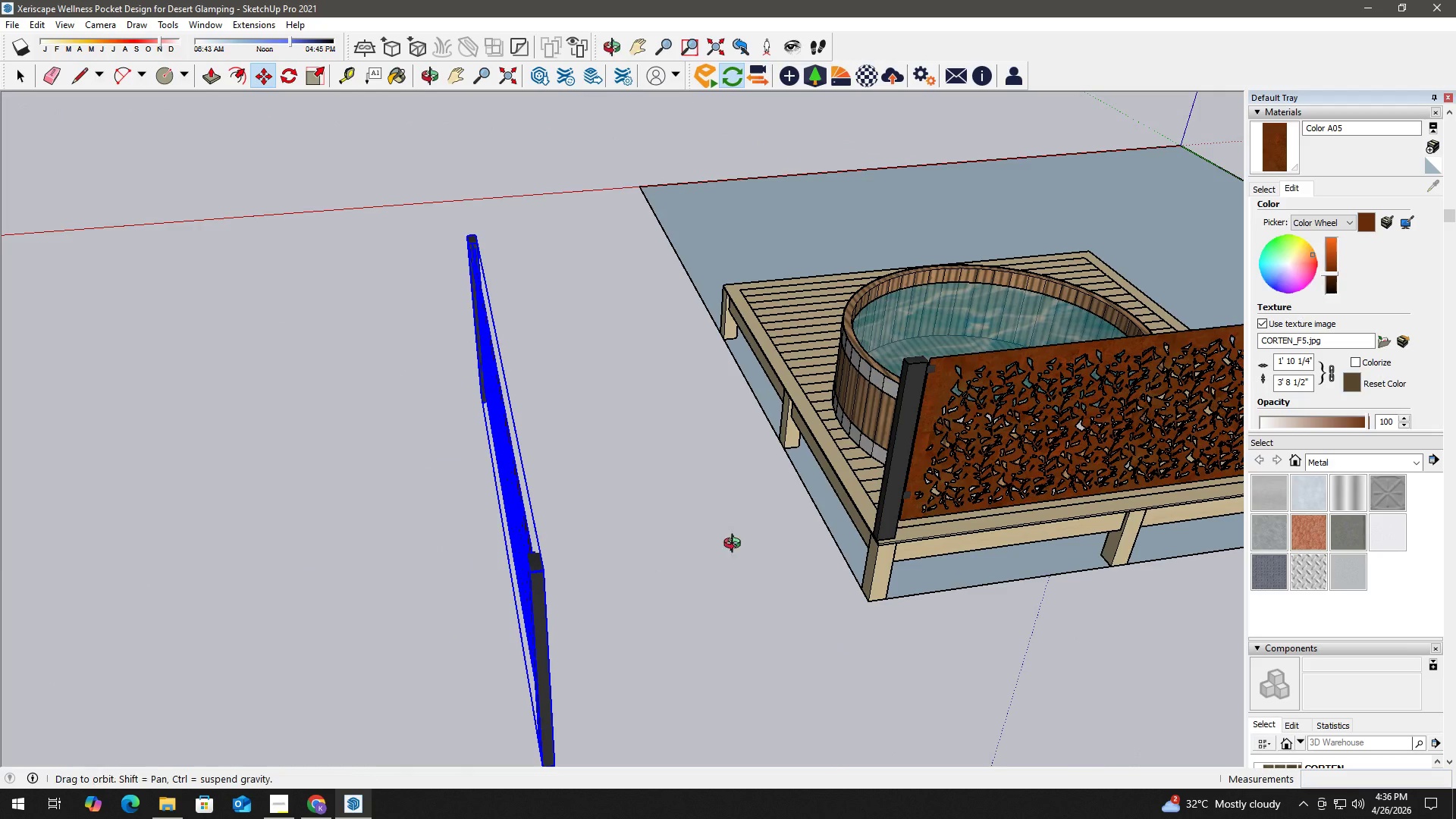 
scroll: coordinate [992, 551], scroll_direction: up, amount: 15.0
 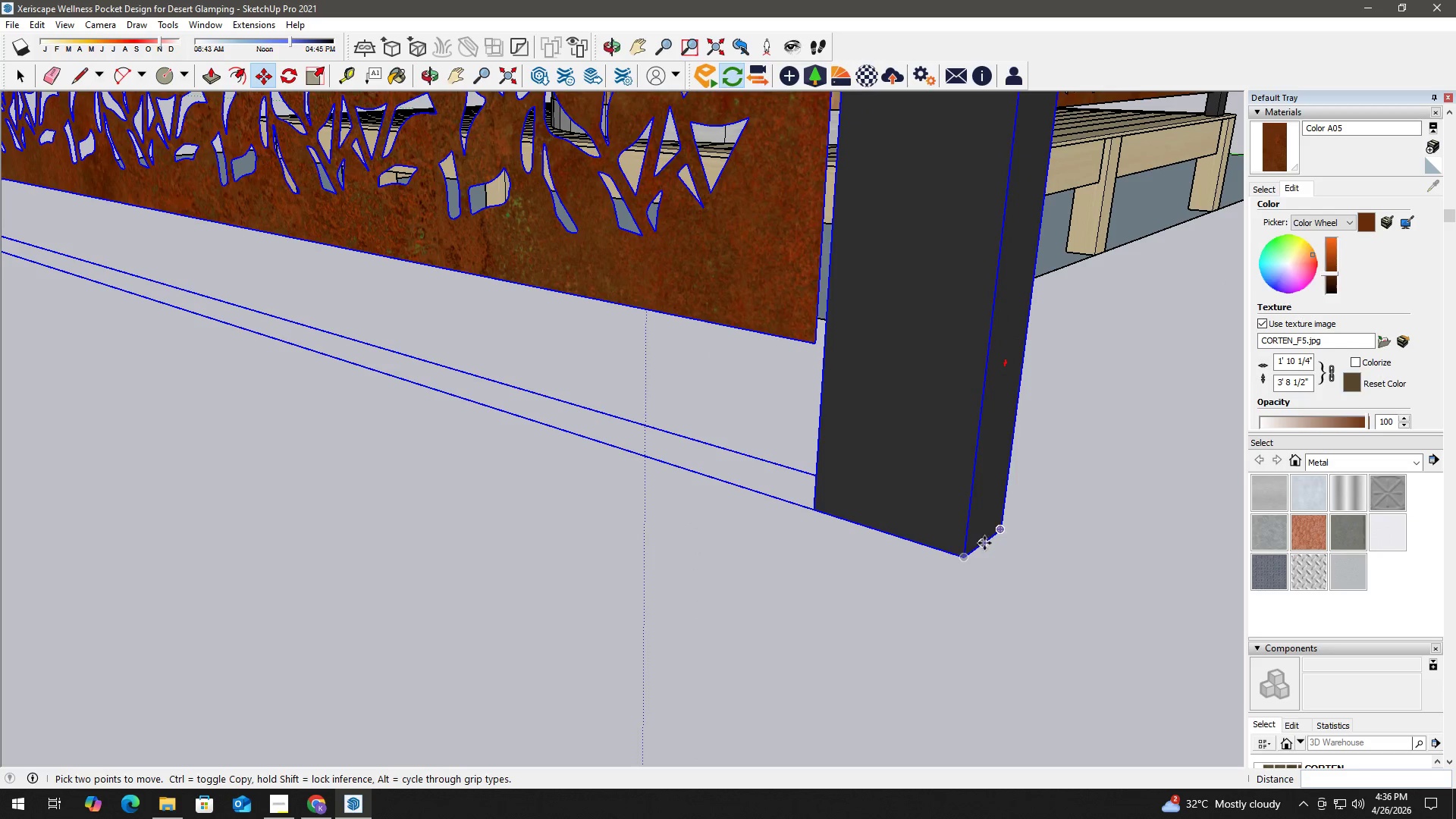 
left_click_drag(start_coordinate=[984, 544], to_coordinate=[983, 539])
 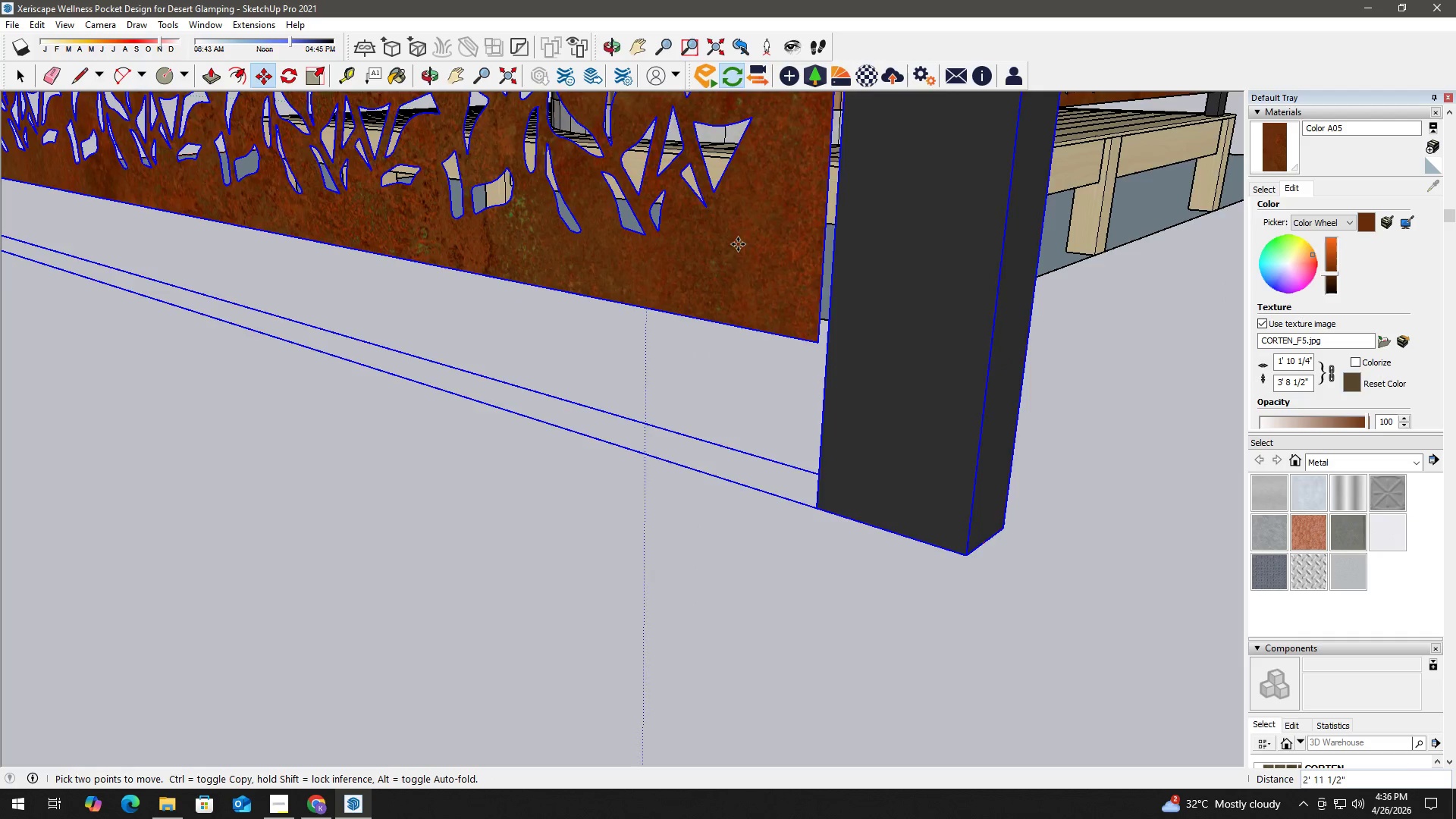 
scroll: coordinate [699, 182], scroll_direction: down, amount: 3.0
 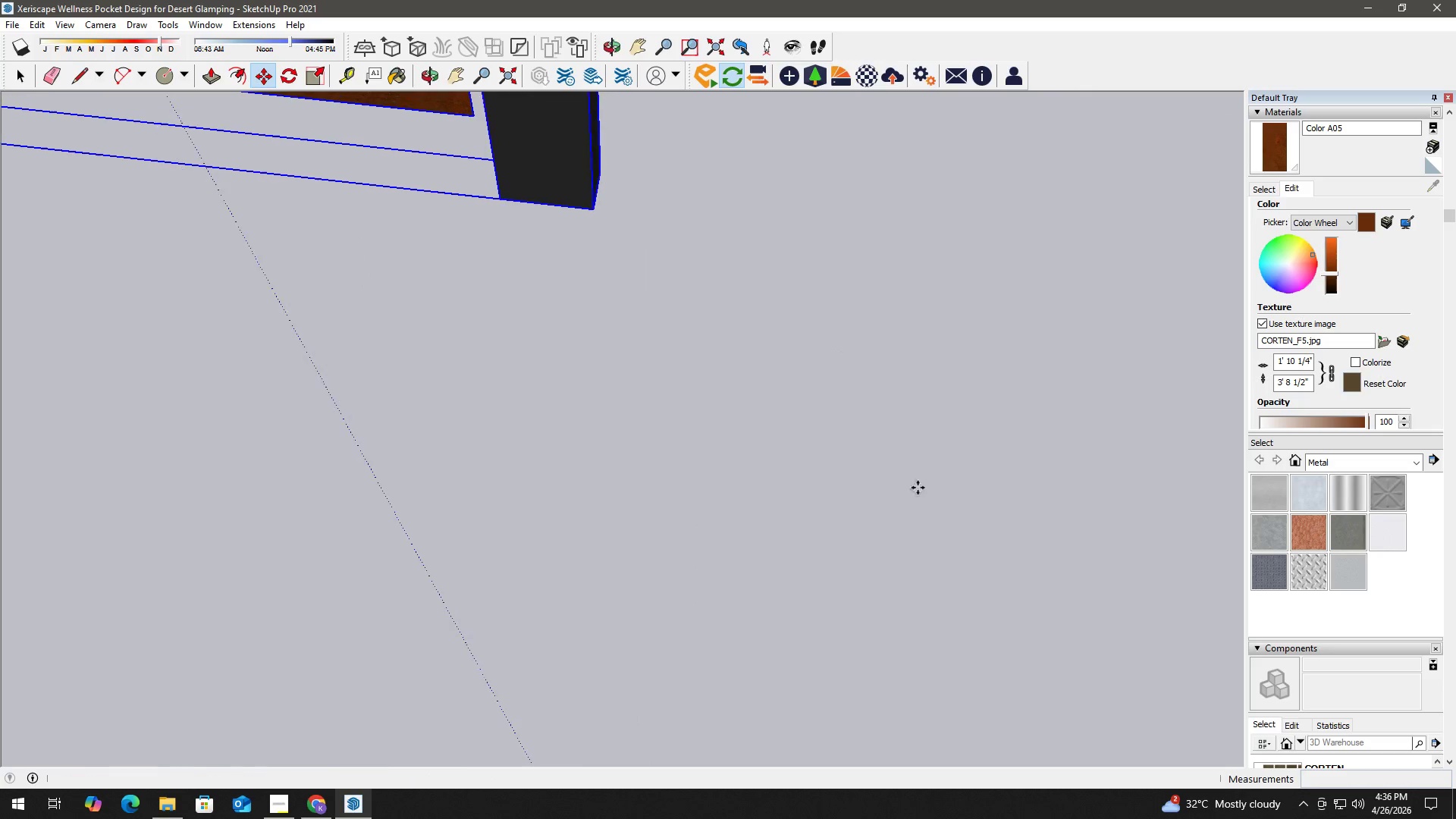 
hold_key(key=ShiftLeft, duration=2.19)
 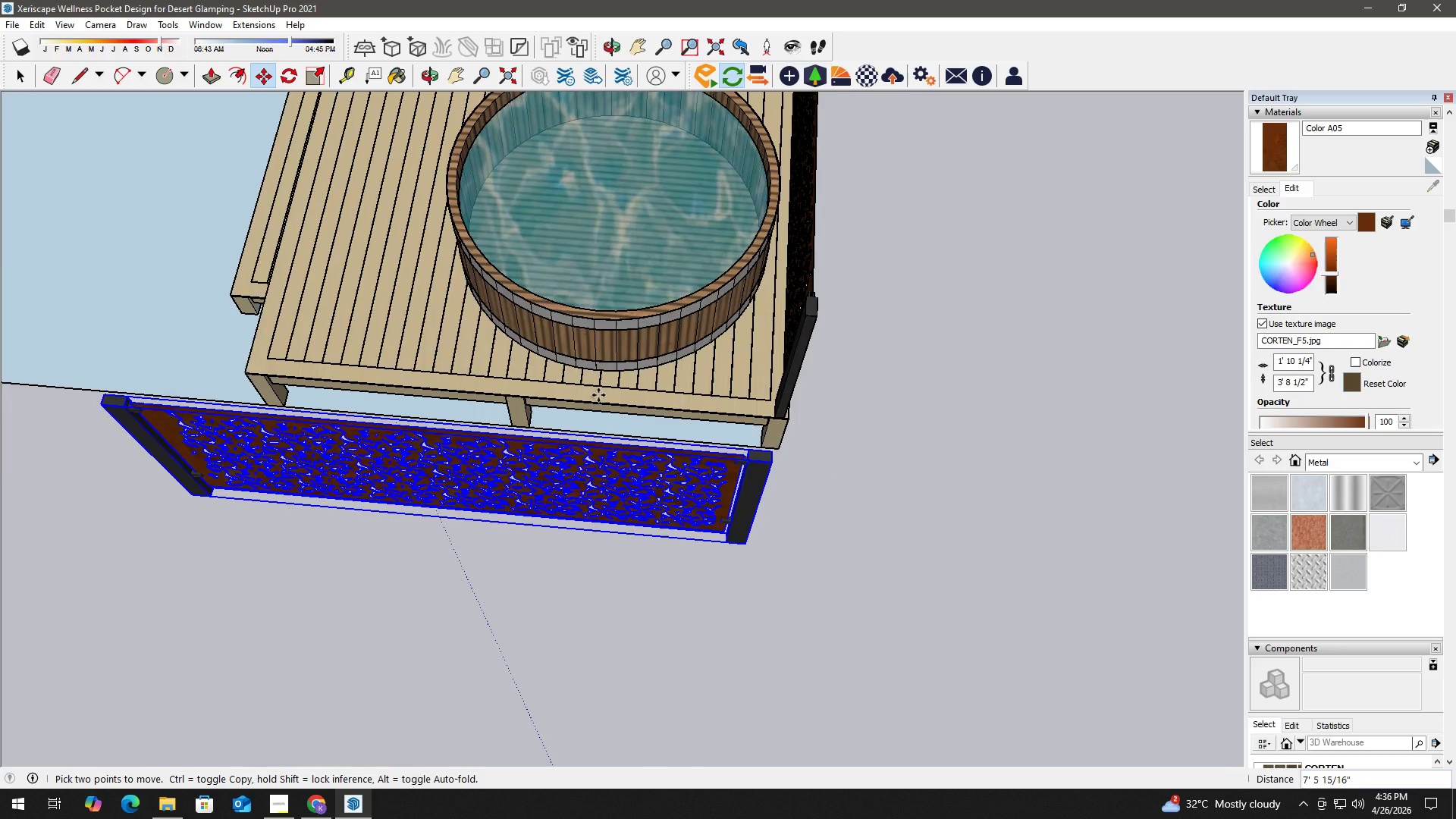 
hold_key(key=ShiftLeft, duration=0.84)
 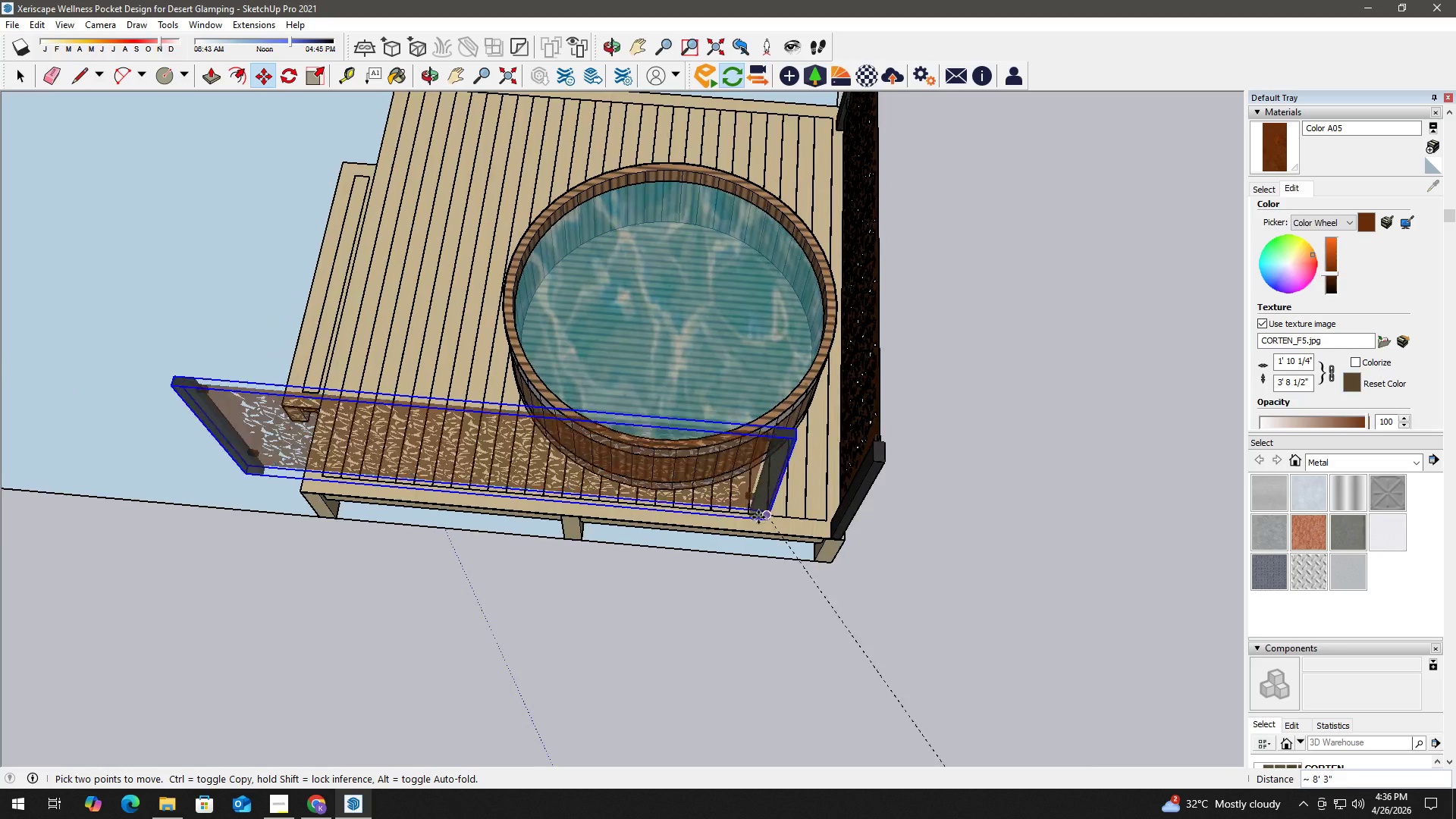 
scroll: coordinate [541, 143], scroll_direction: down, amount: 12.0
 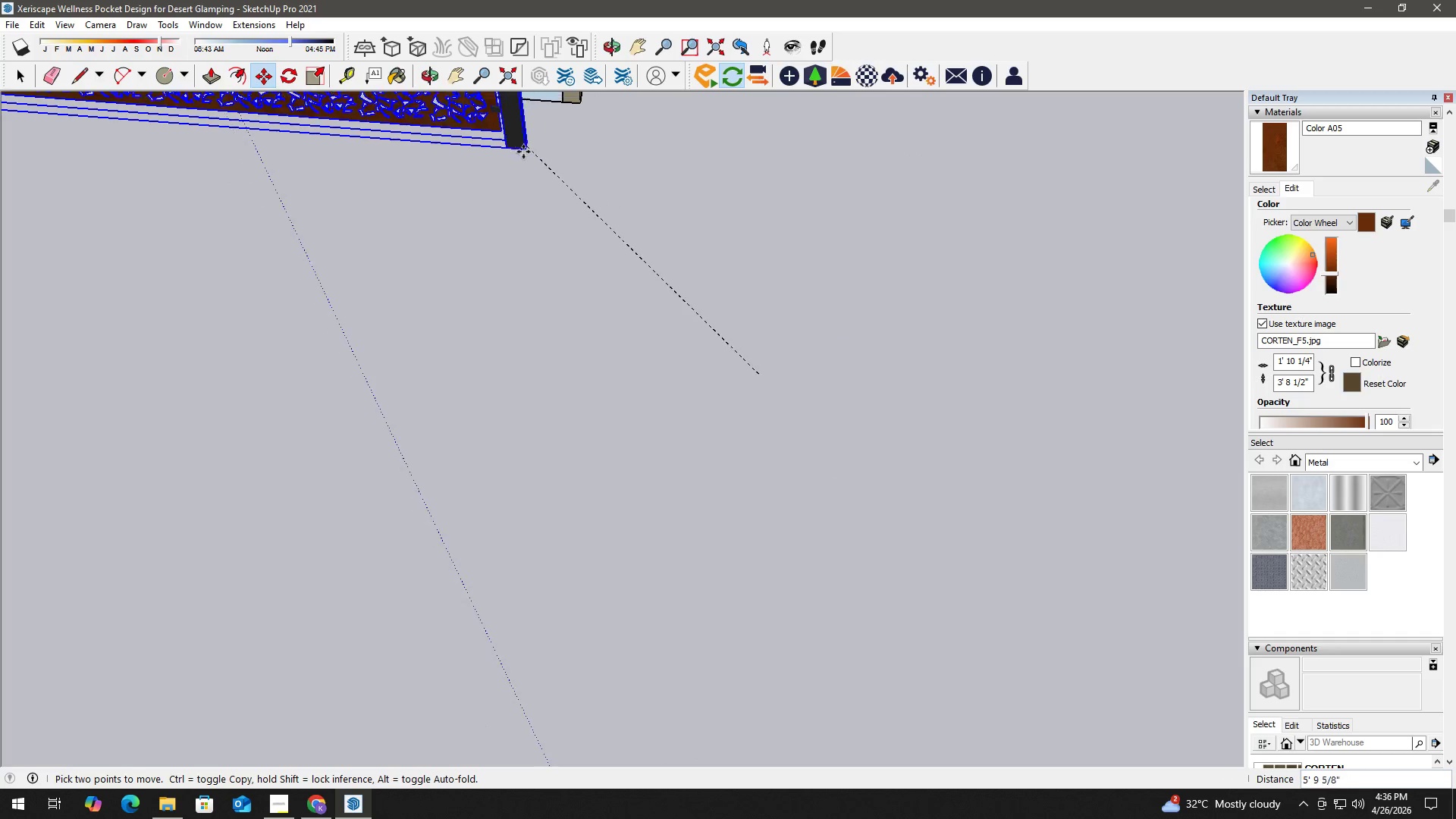 
scroll: coordinate [840, 526], scroll_direction: up, amount: 12.0
 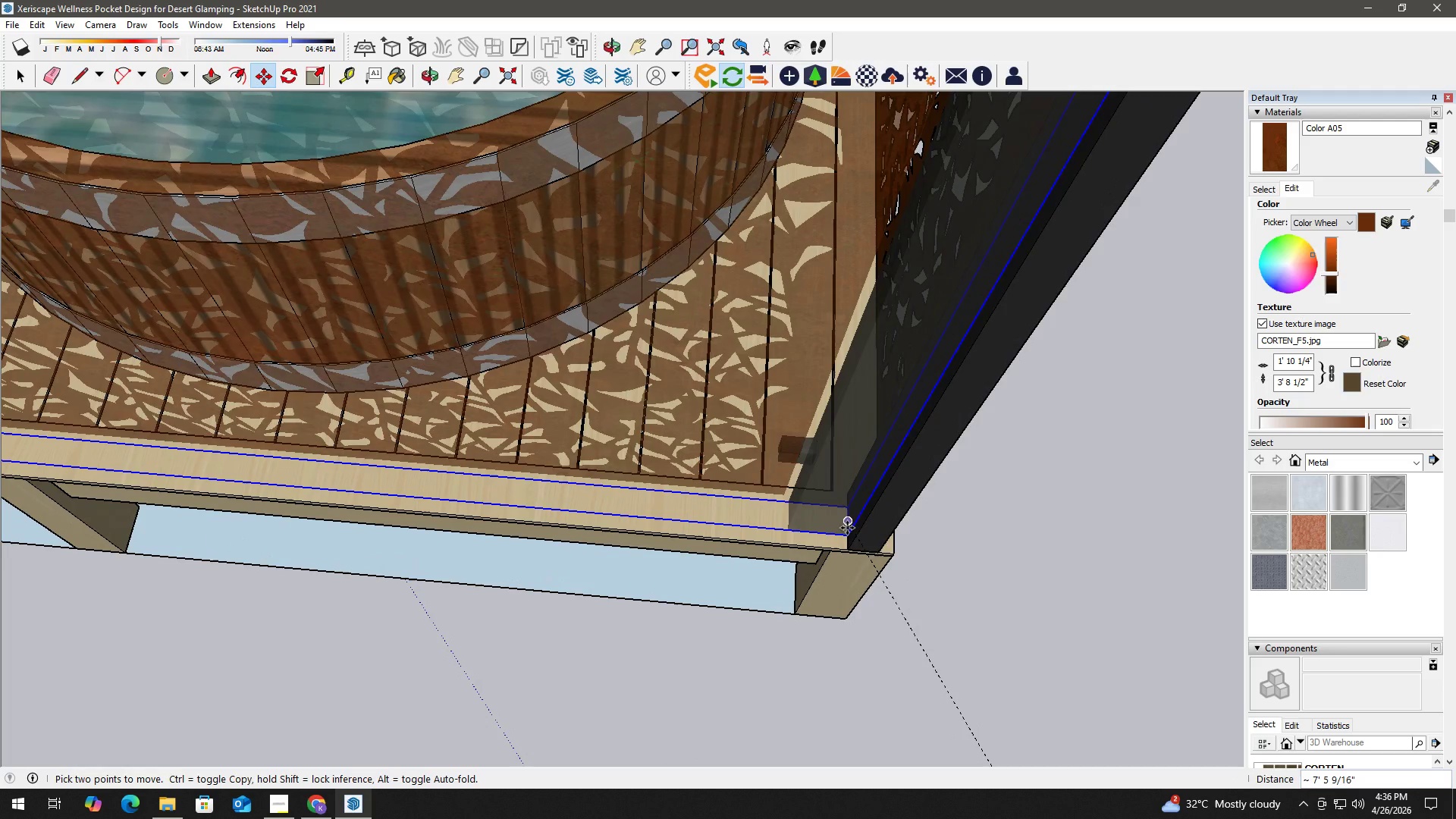 
left_click([847, 528])
 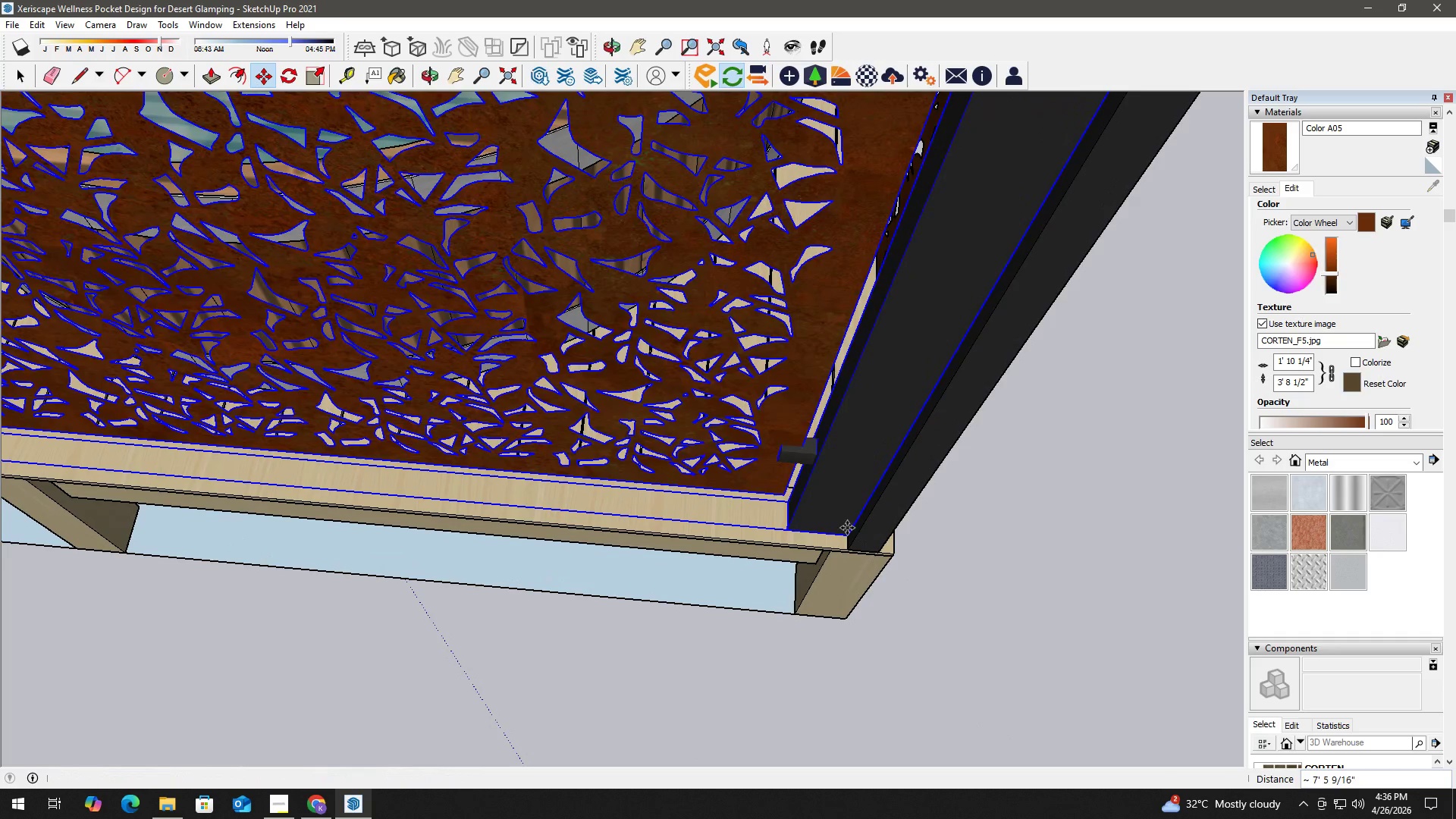 
key(Space)
 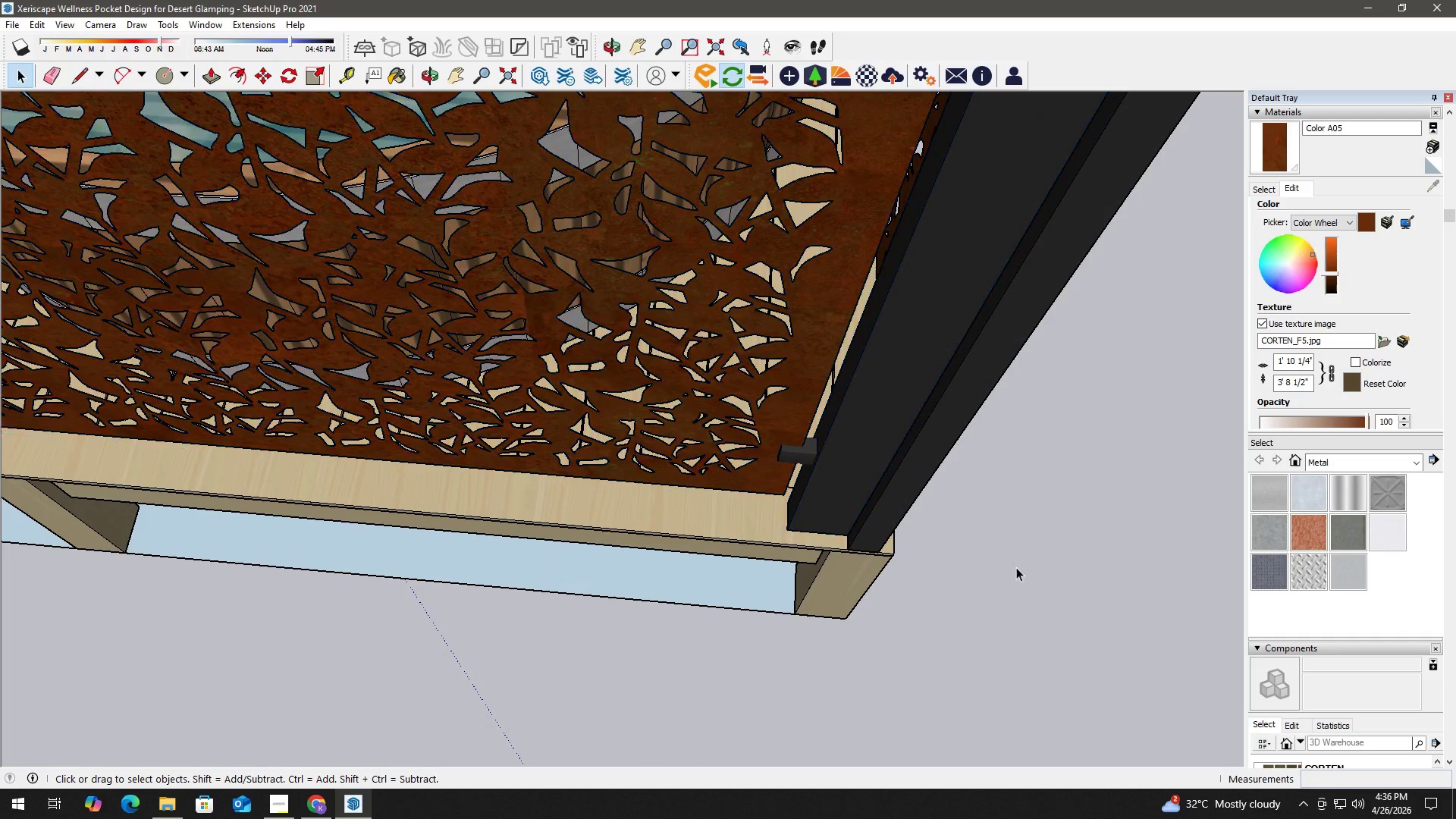 
scroll: coordinate [861, 408], scroll_direction: down, amount: 10.0
 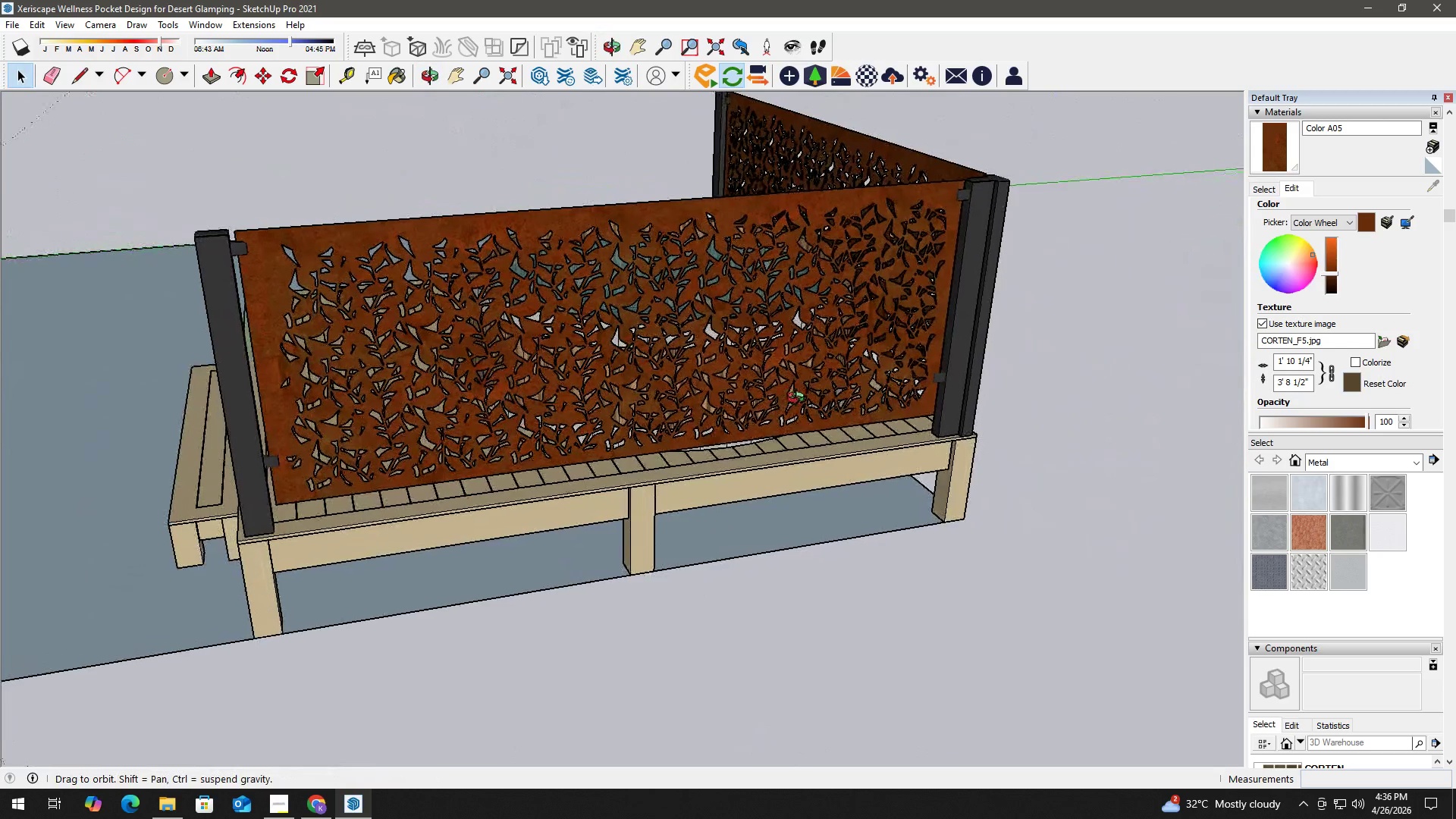 
wait(5.13)
 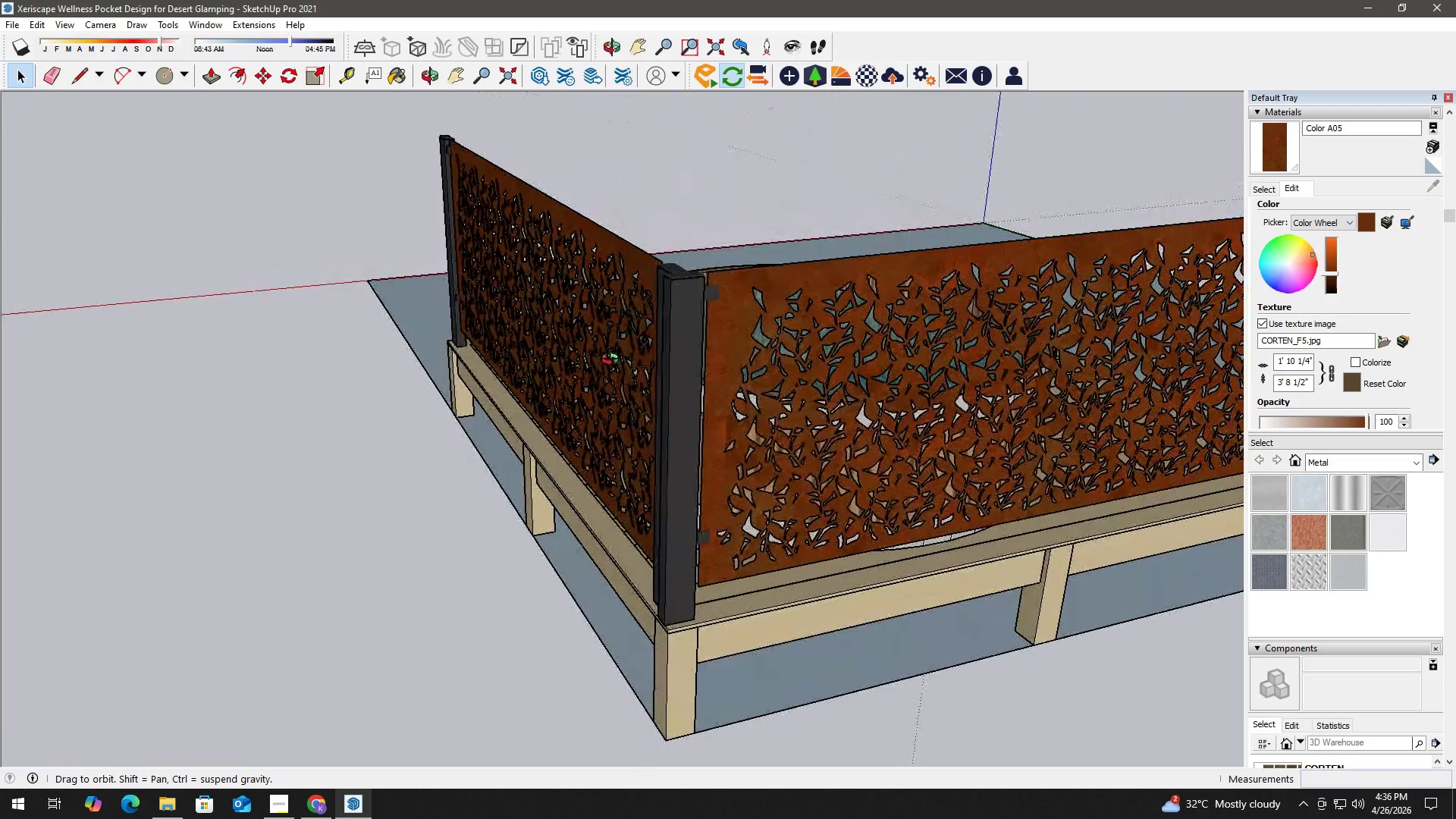 
scroll: coordinate [744, 475], scroll_direction: down, amount: 2.0
 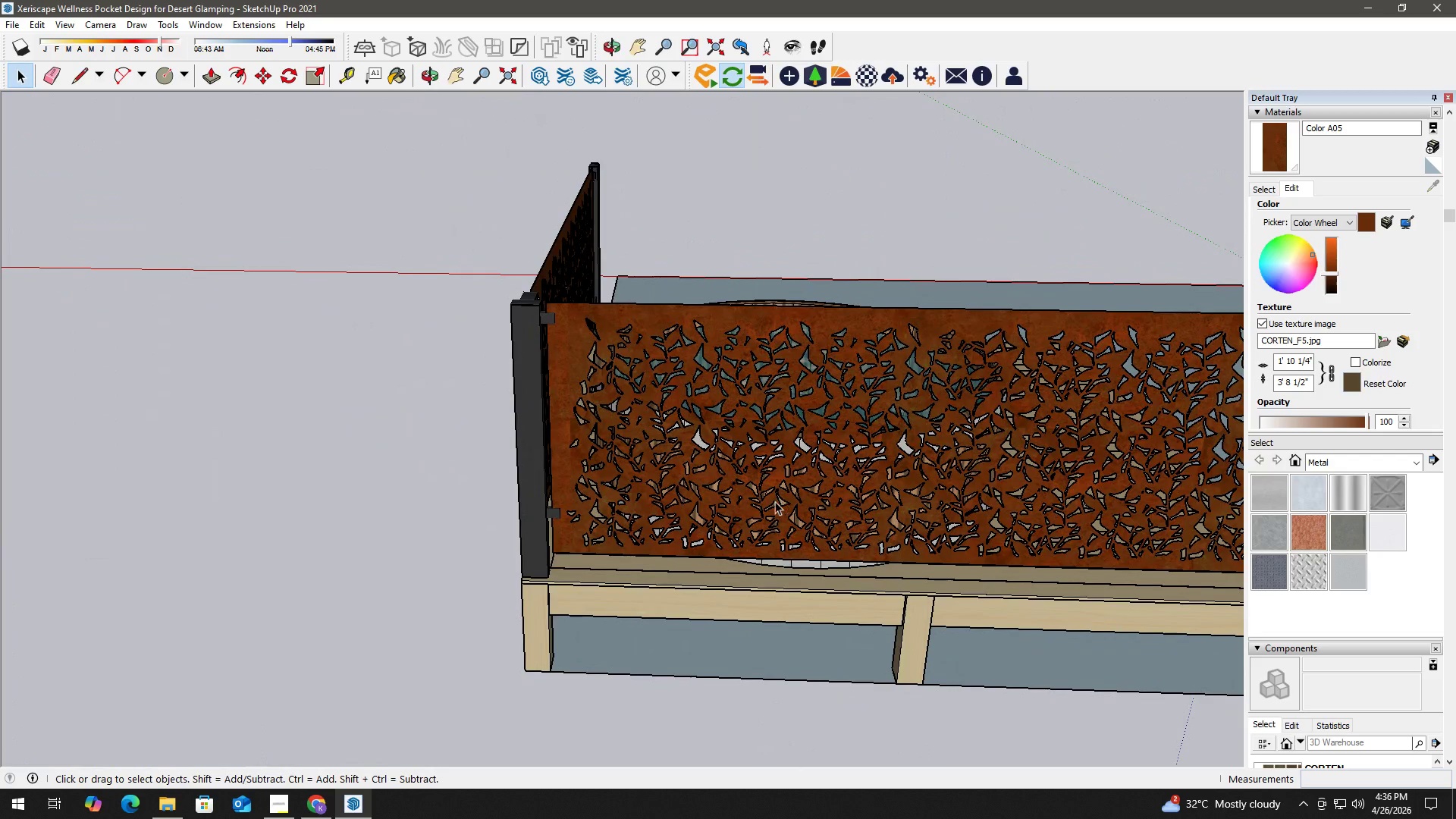 
key(H)
 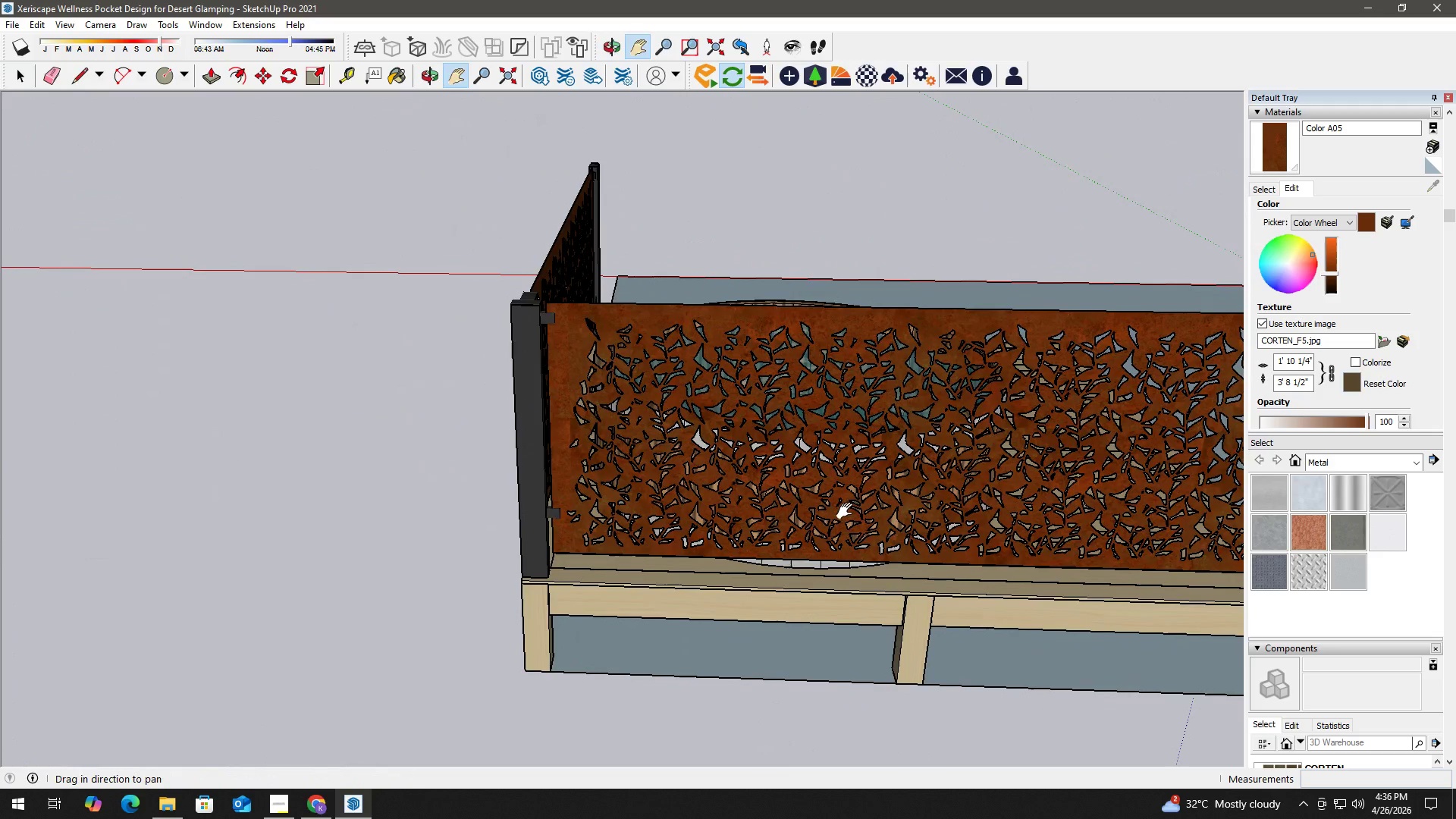 
left_click_drag(start_coordinate=[848, 511], to_coordinate=[418, 421])
 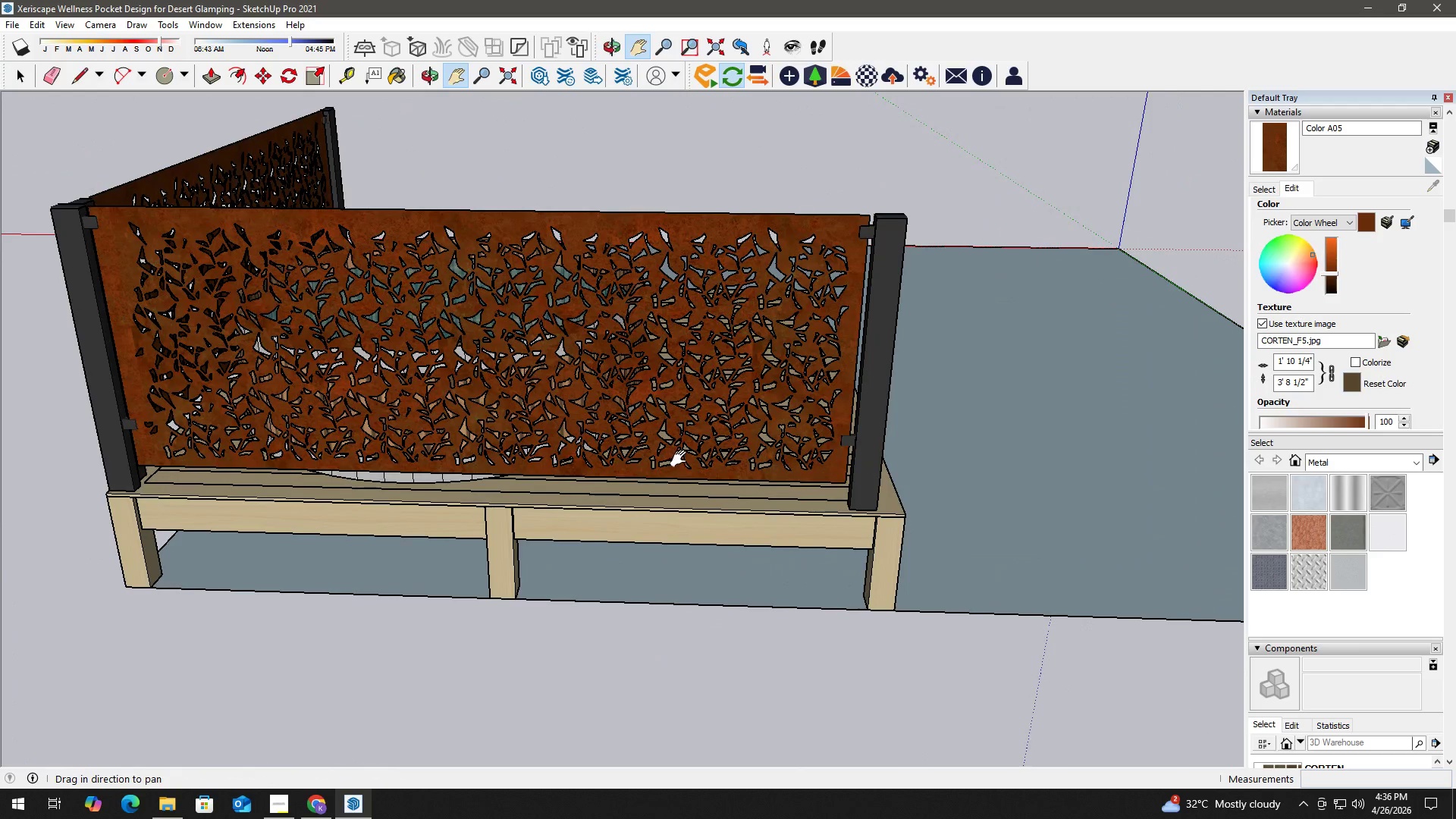 
key(Space)
 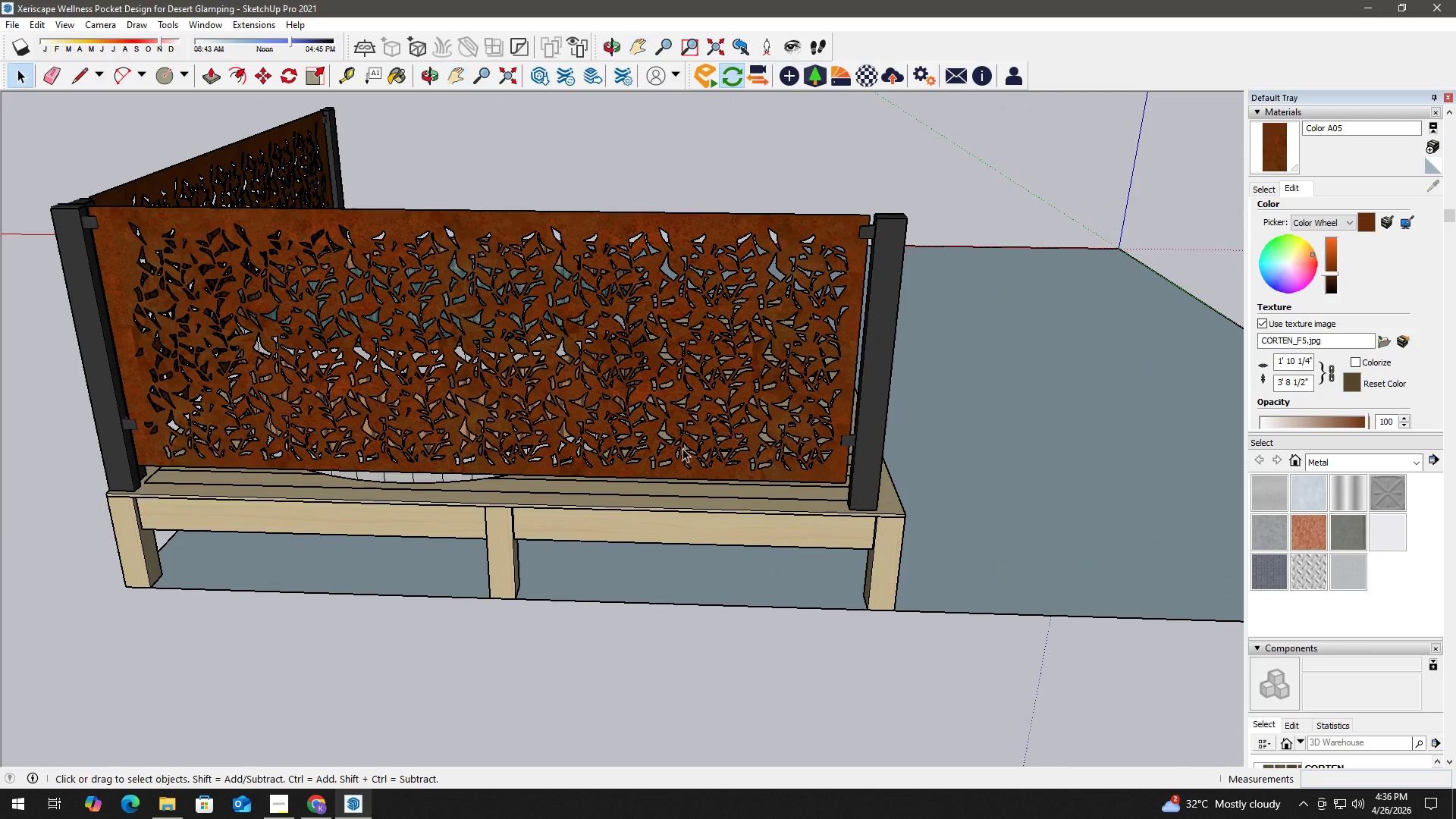 
scroll: coordinate [682, 448], scroll_direction: down, amount: 2.0
 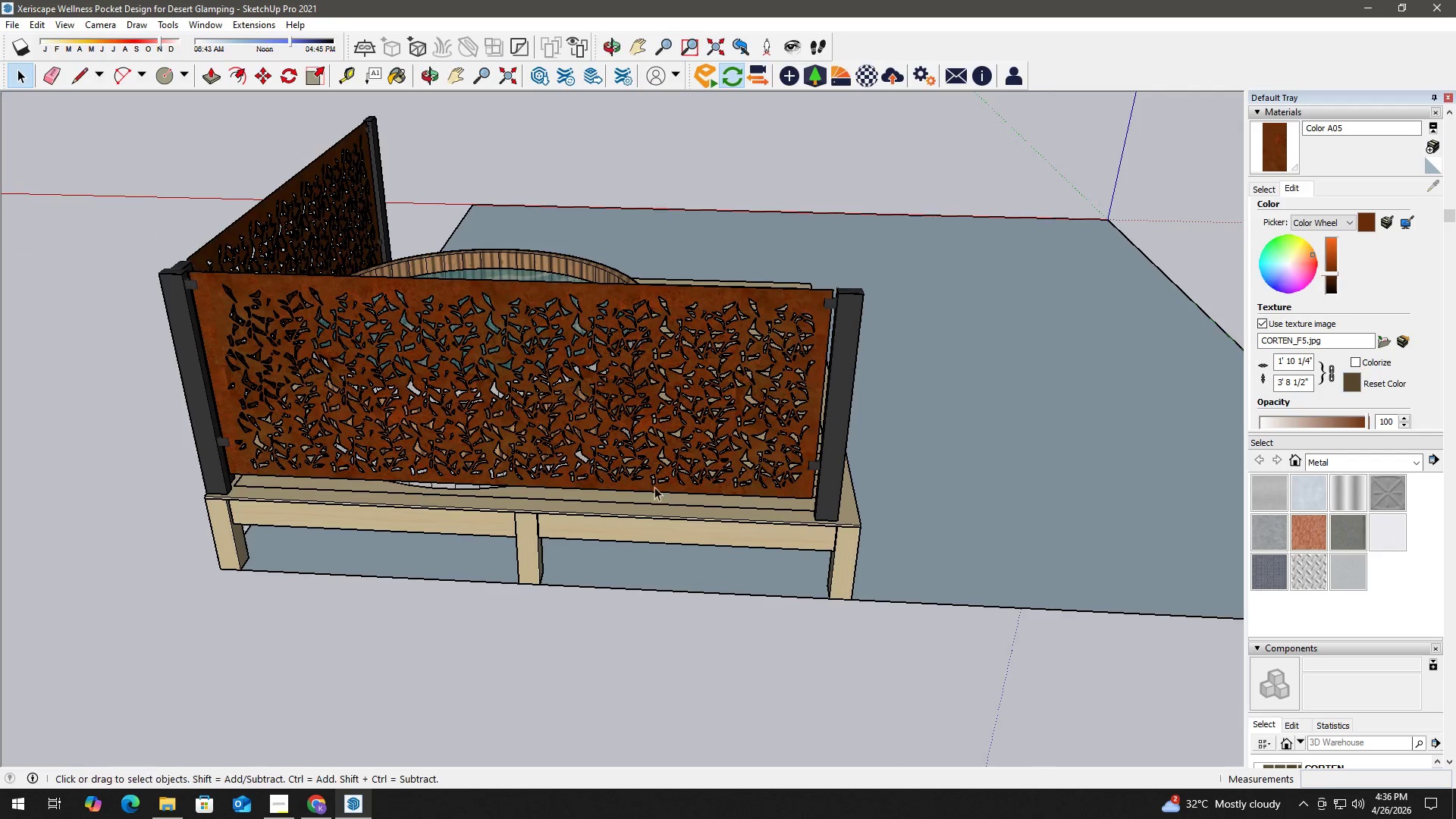 
left_click([373, 330])
 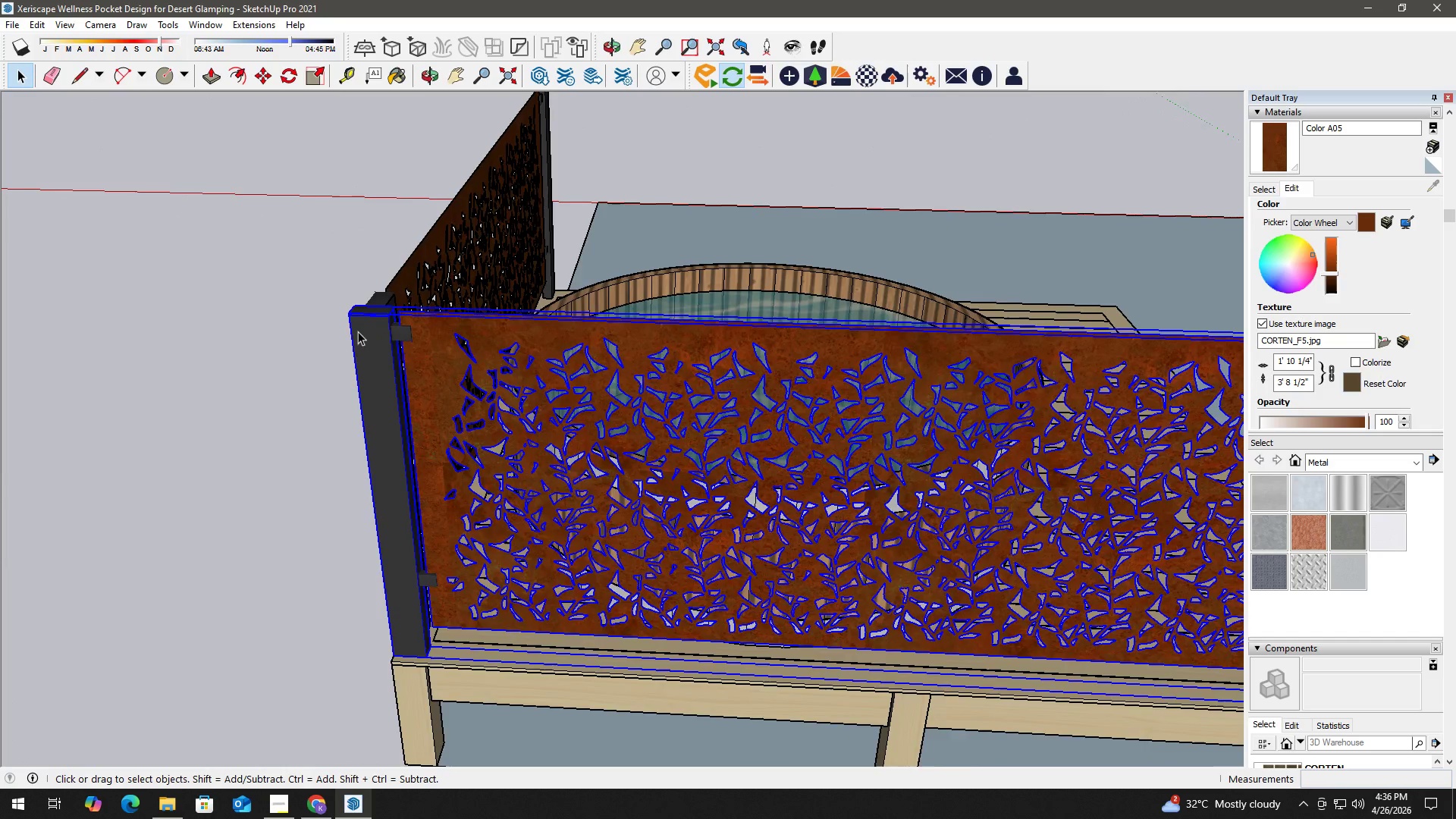 
scroll: coordinate [357, 359], scroll_direction: up, amount: 15.0
 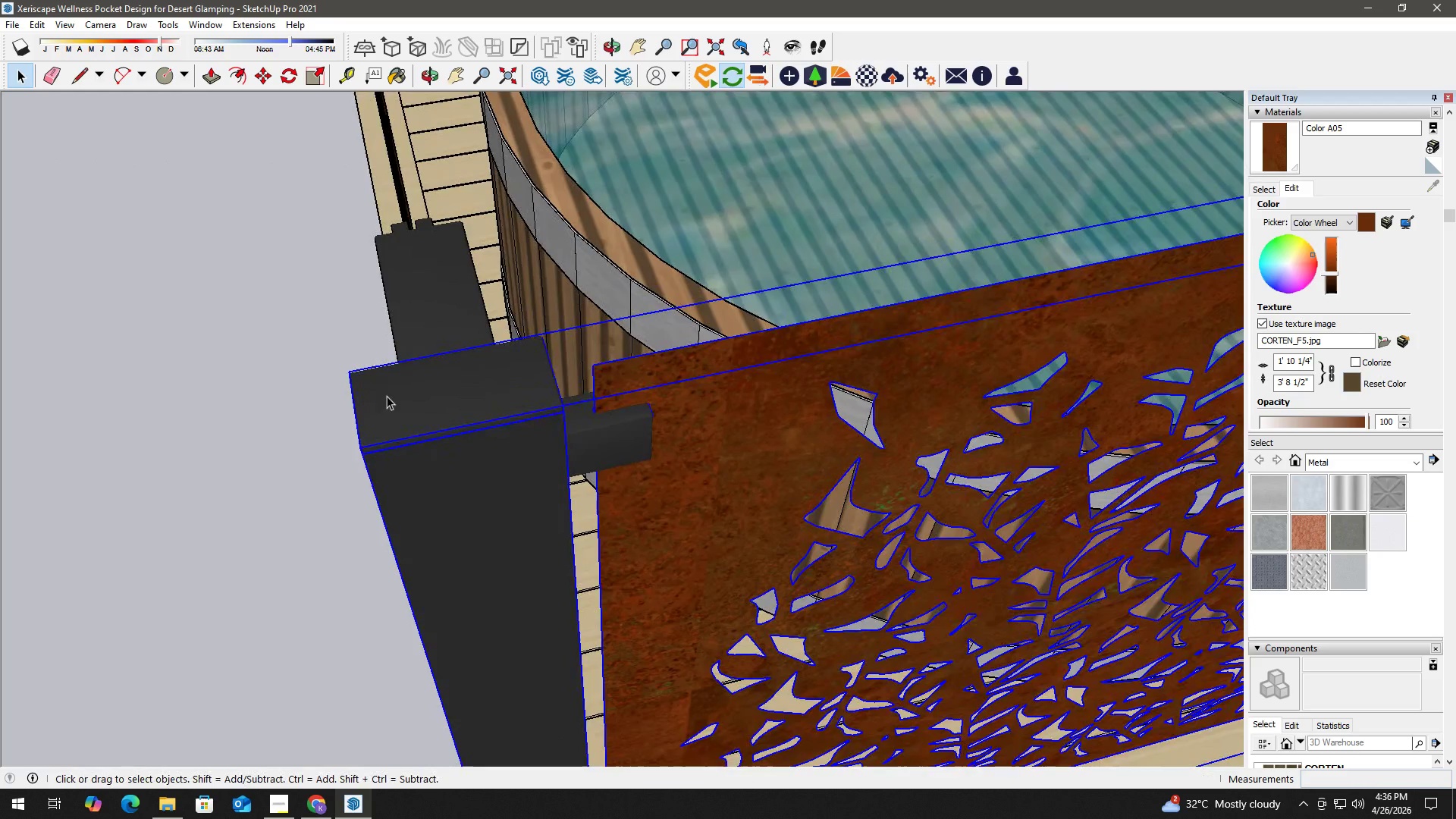 
key(M)
 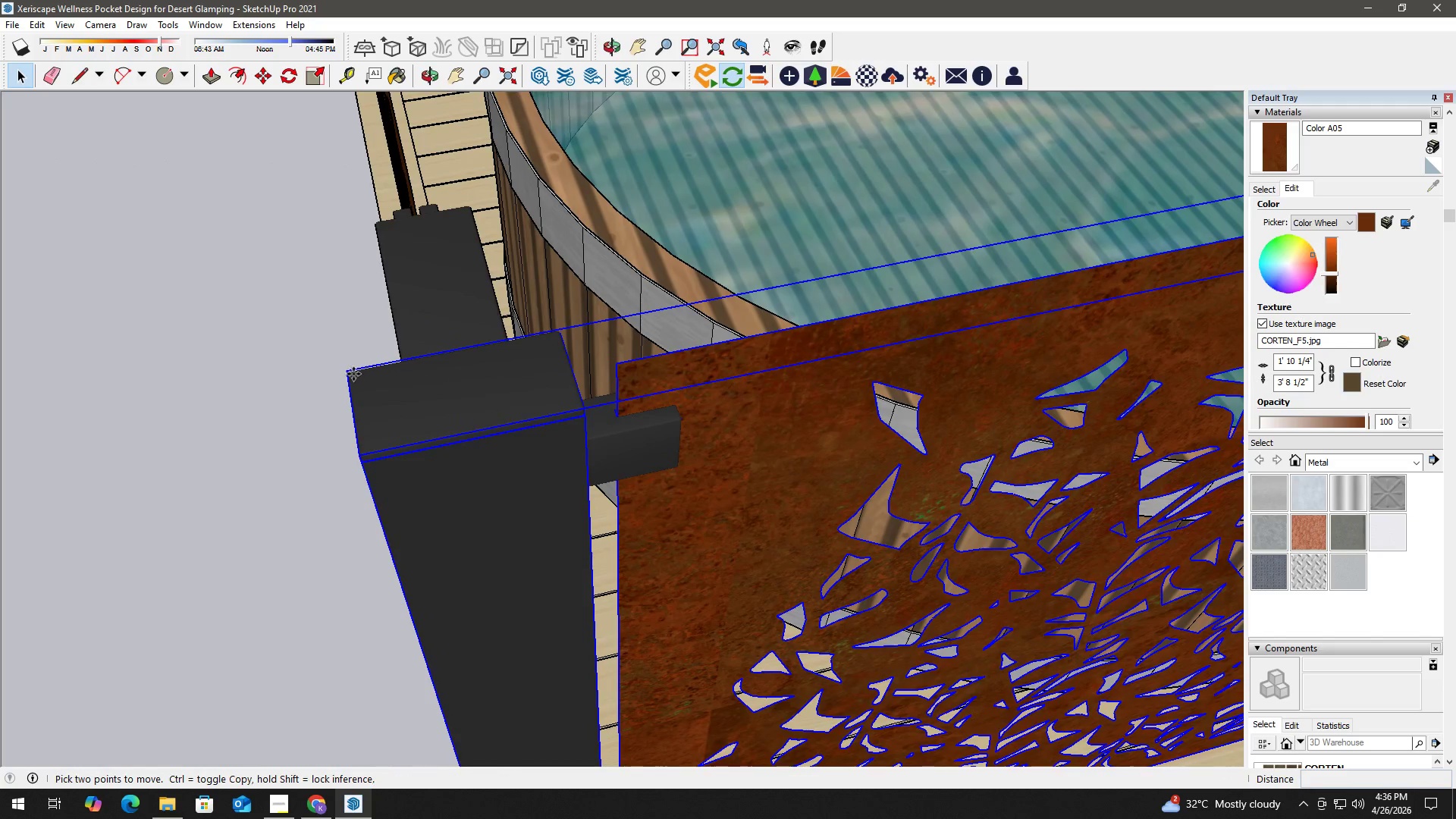 
scroll: coordinate [369, 381], scroll_direction: up, amount: 1.0
 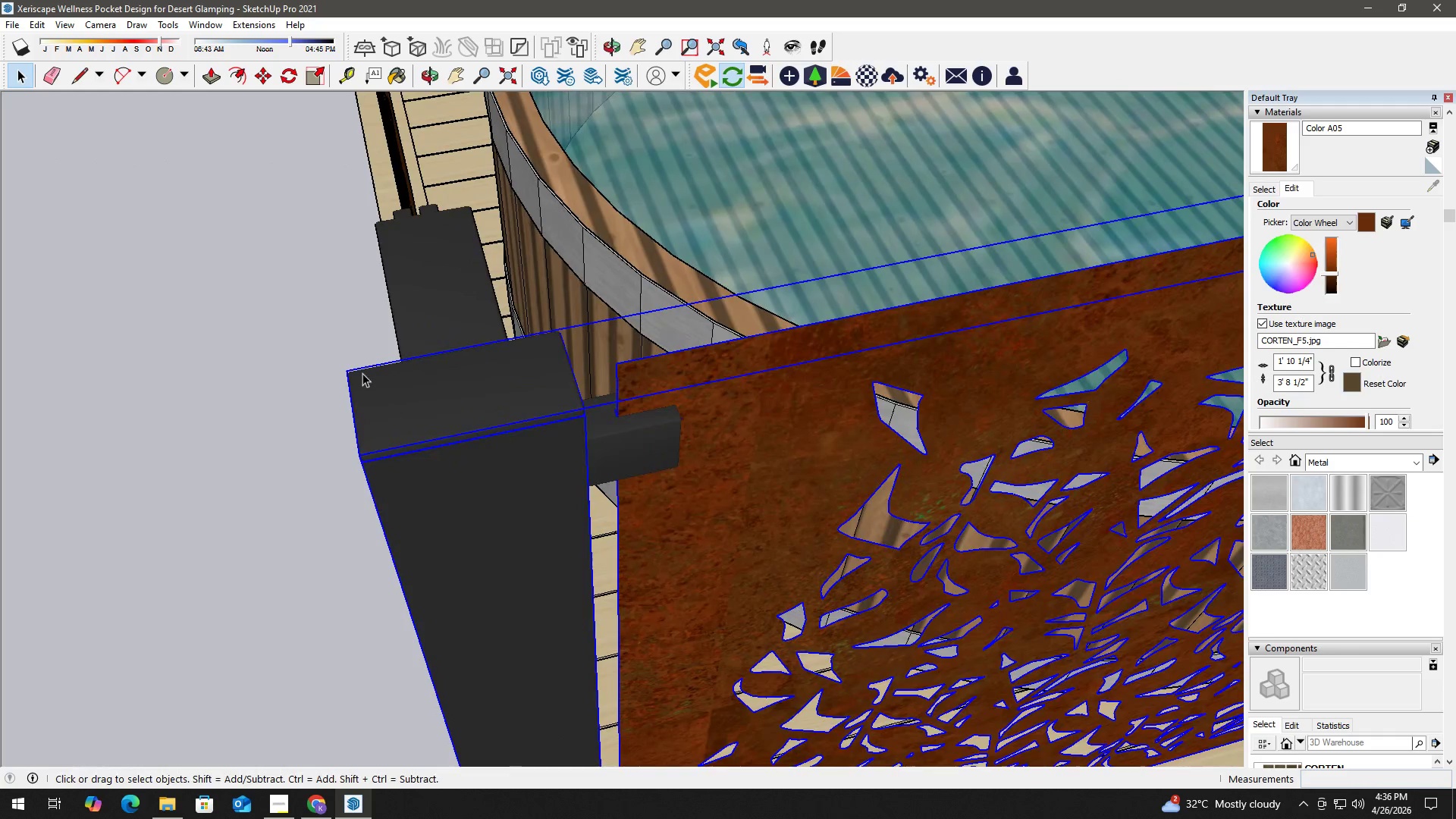 
left_click([355, 374])
 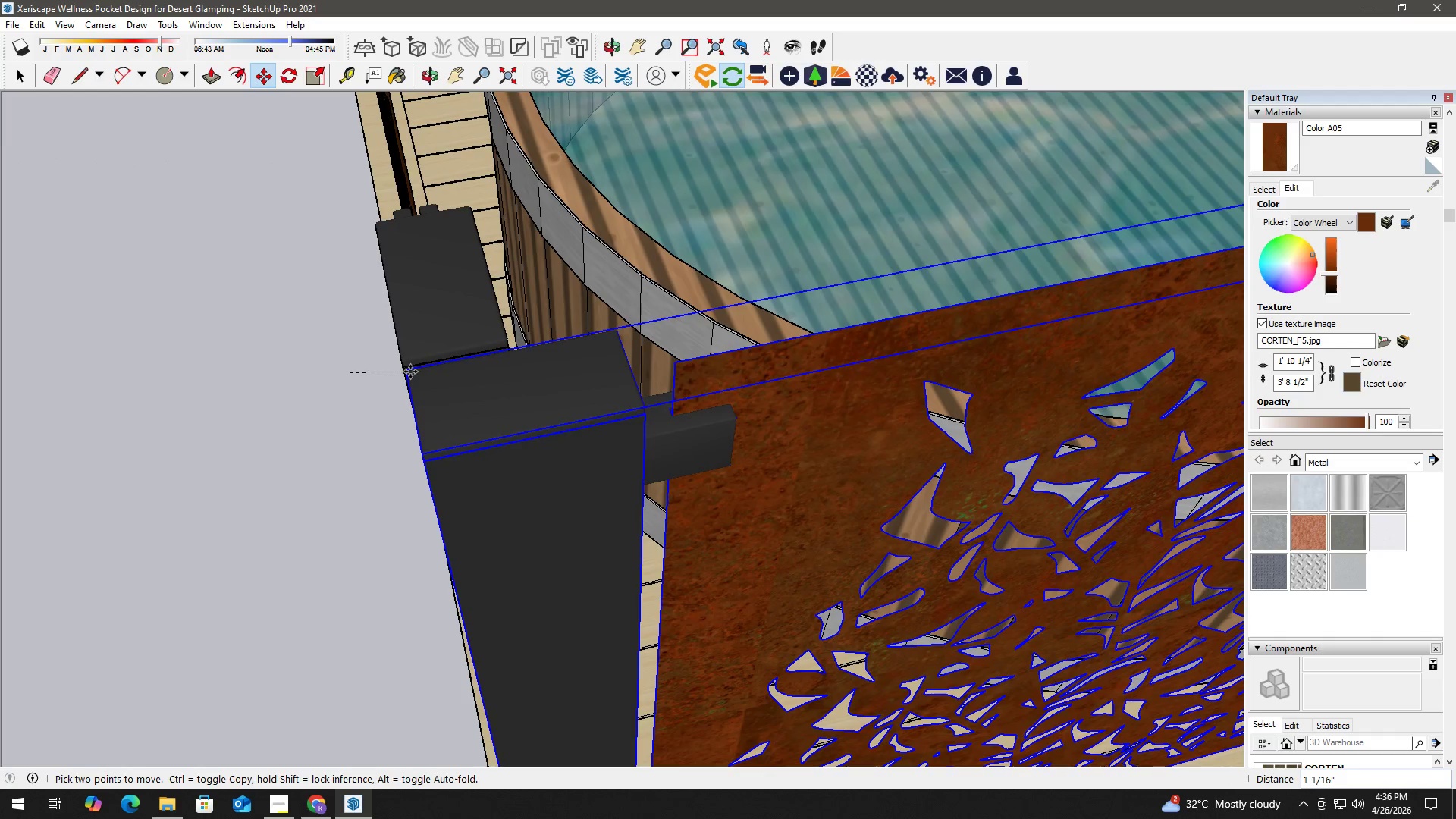 
left_click([408, 369])
 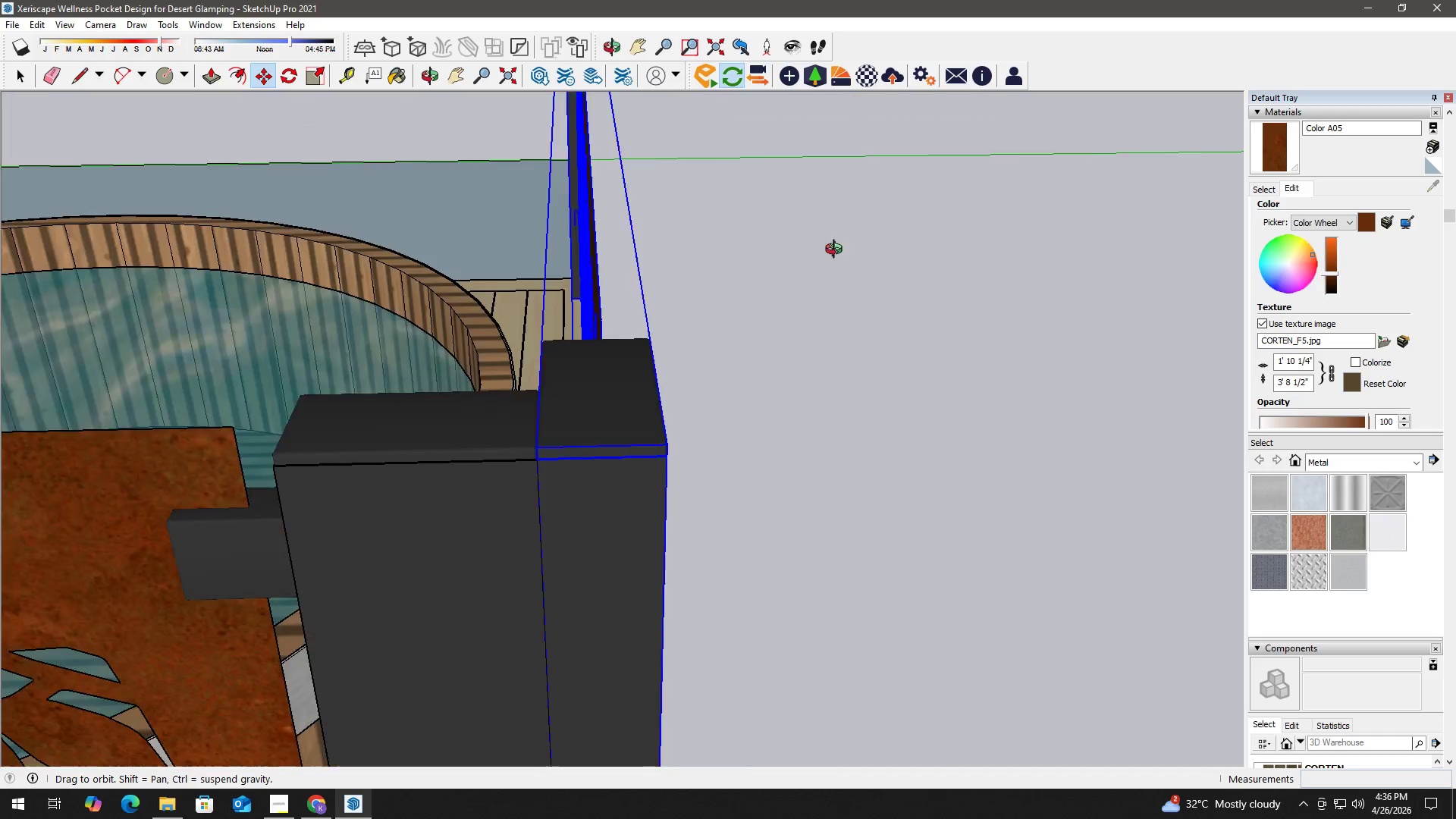 
scroll: coordinate [606, 448], scroll_direction: up, amount: 7.0
 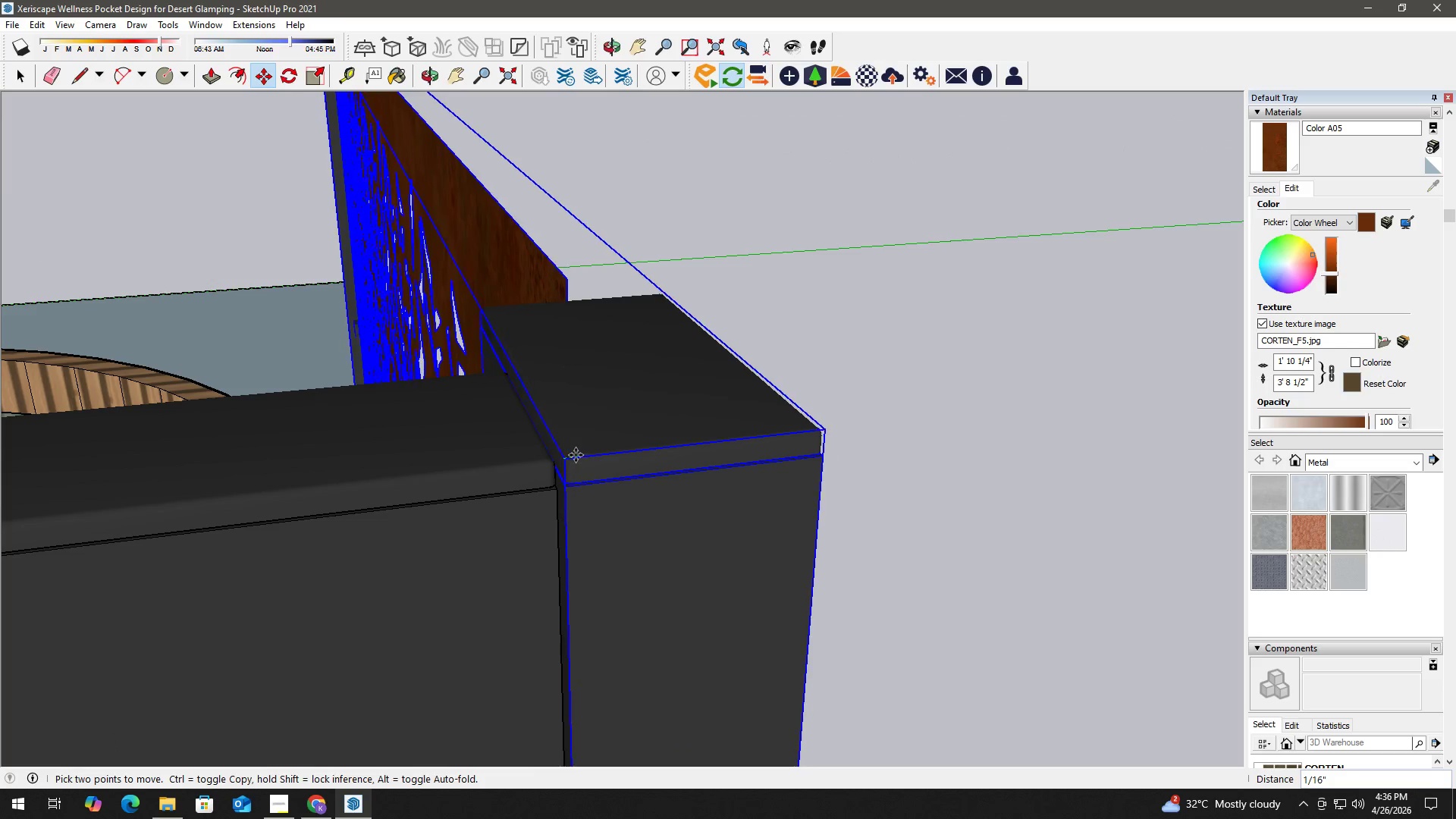 
left_click([567, 454])
 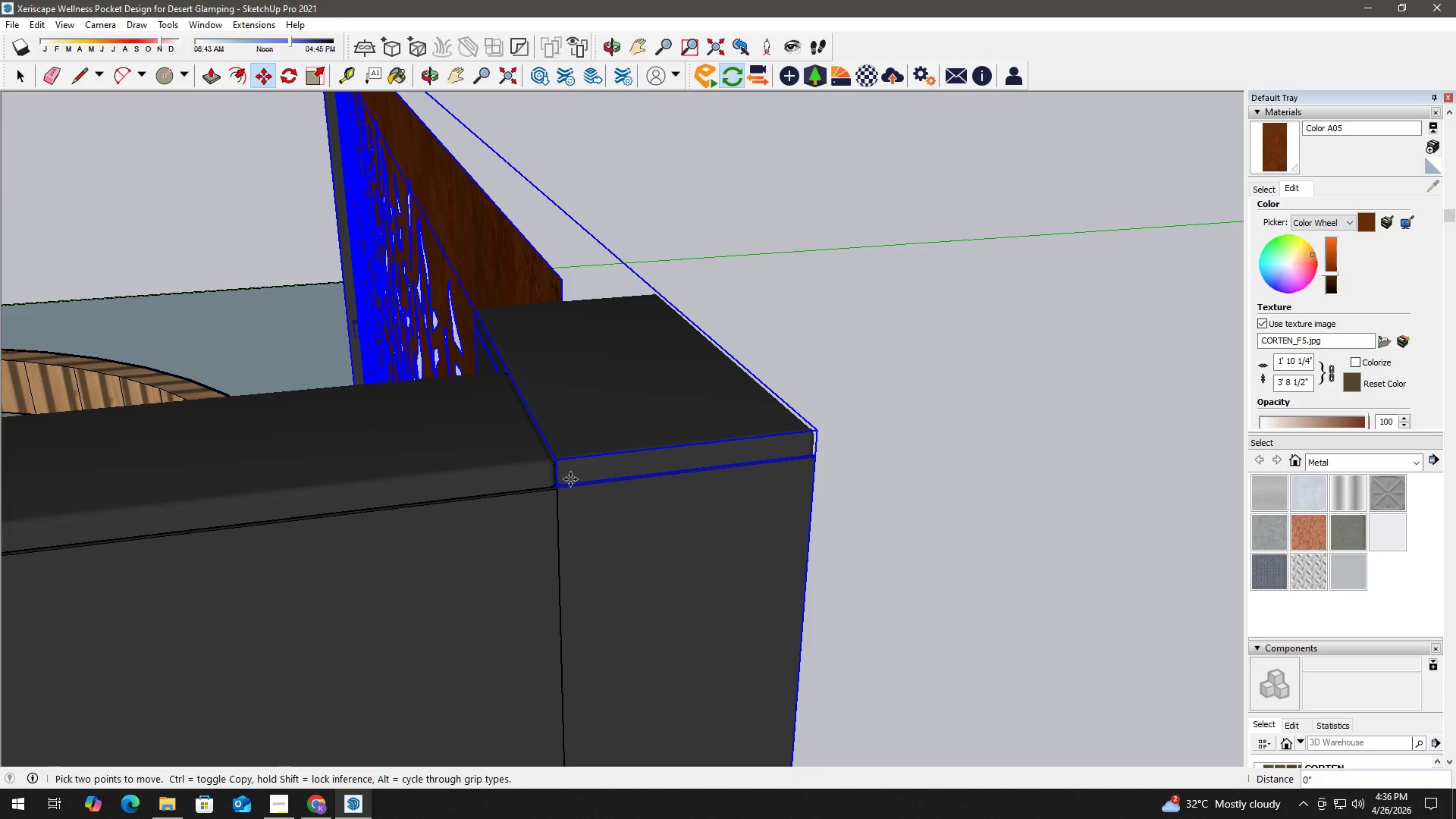 
scroll: coordinate [542, 445], scroll_direction: up, amount: 42.0
 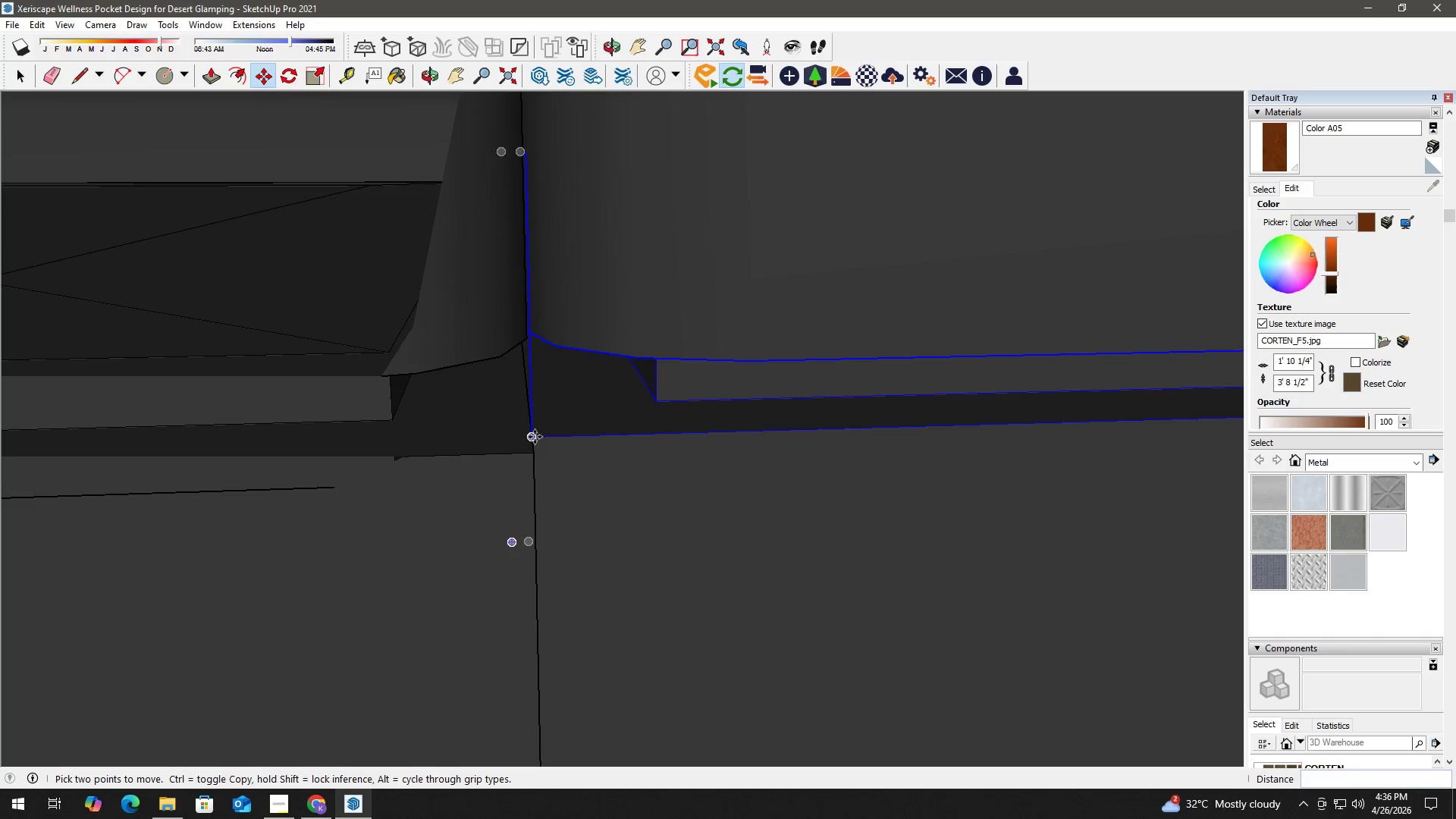 
left_click([535, 437])
 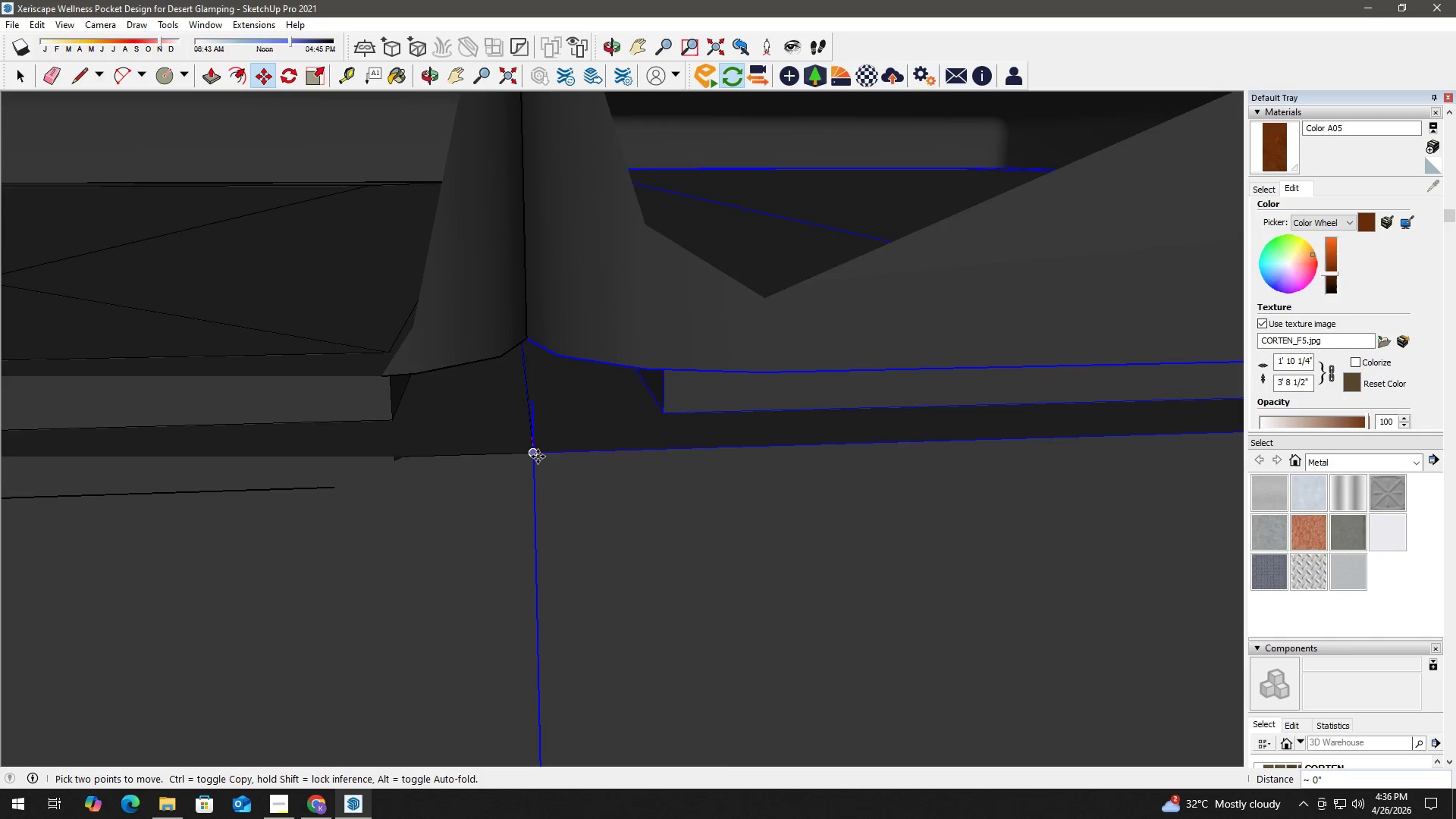 
left_click([538, 457])
 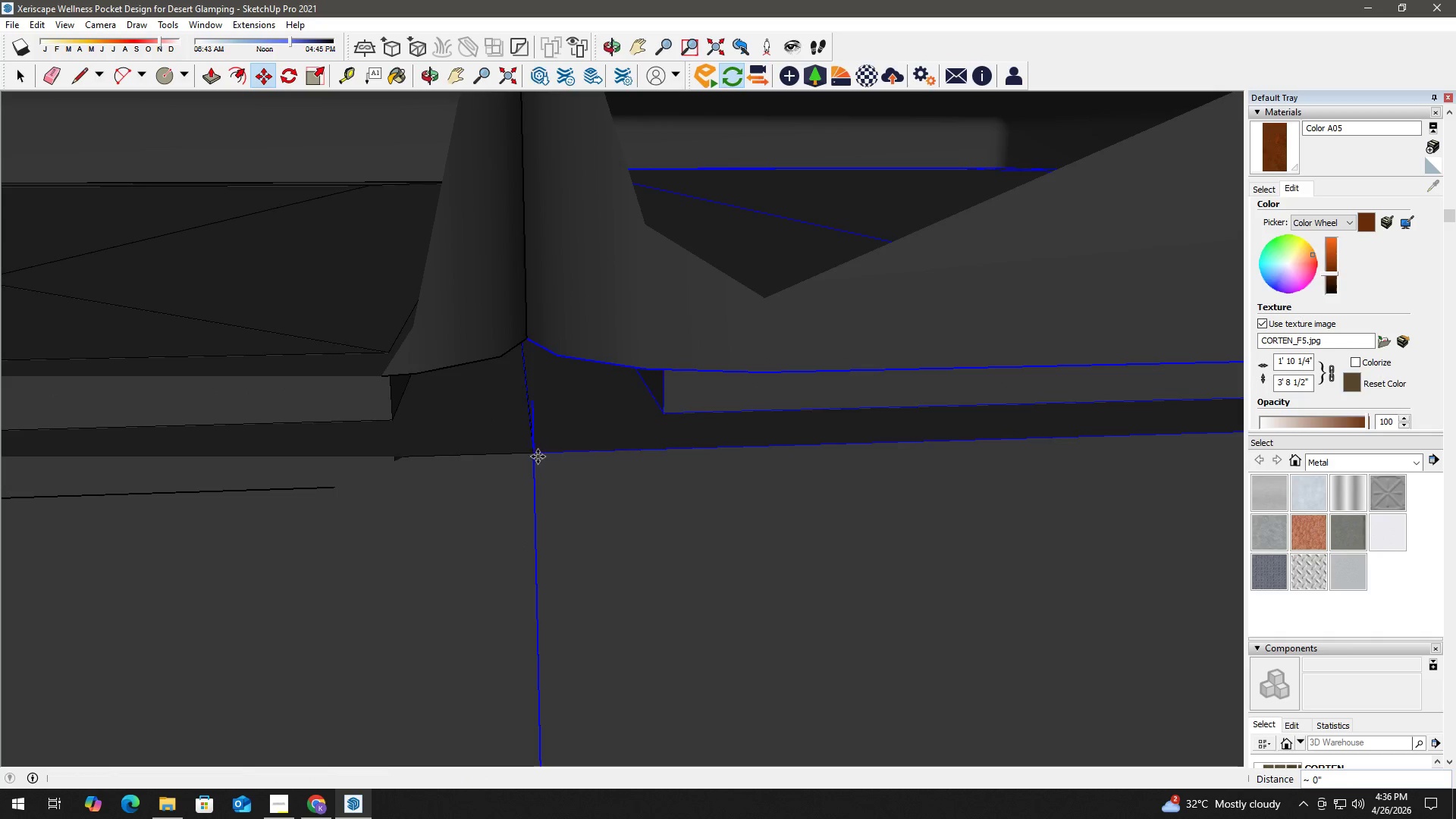 
key(Space)
 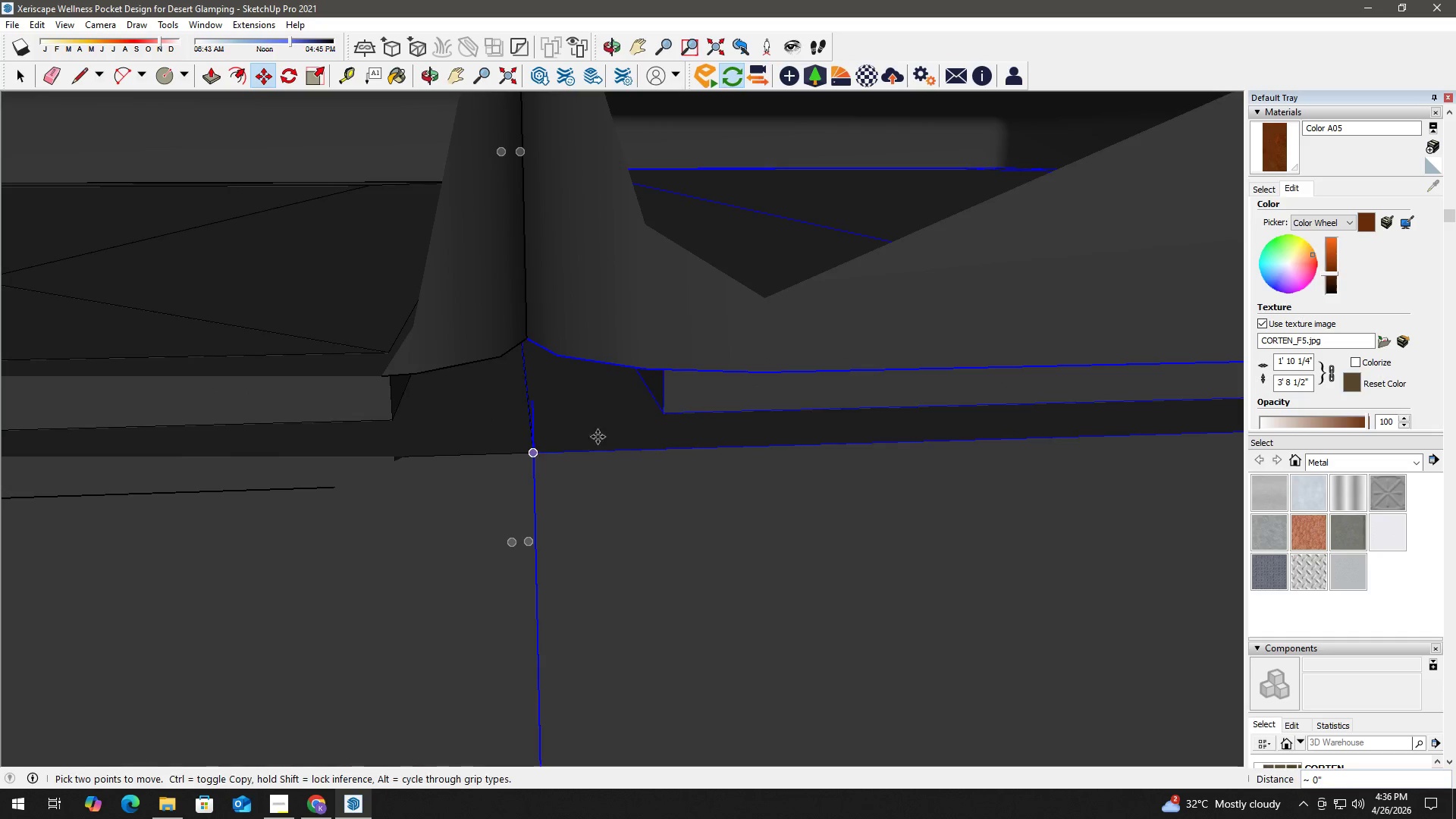 
scroll: coordinate [635, 217], scroll_direction: down, amount: 29.0
 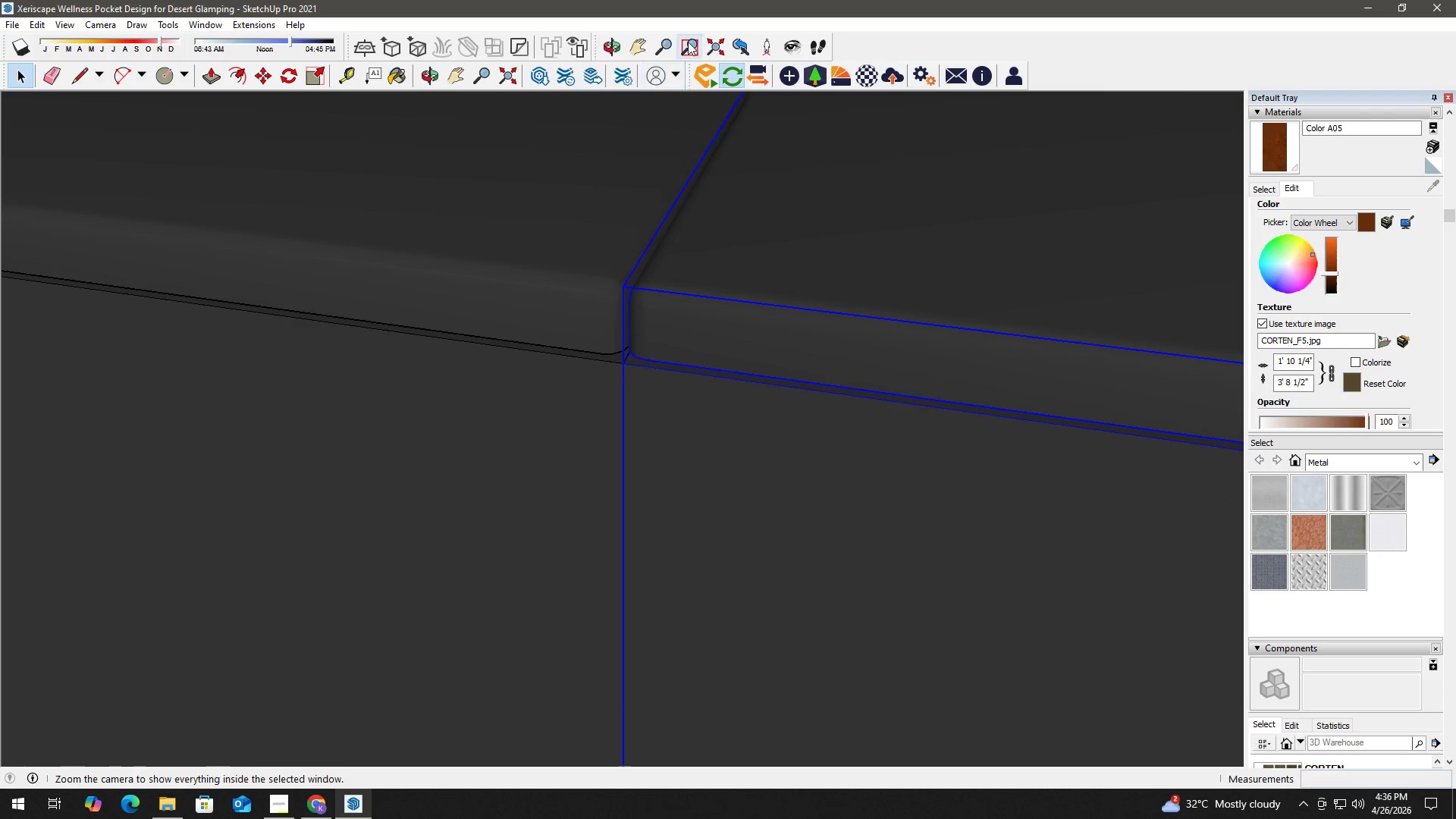 
left_click([711, 36])
 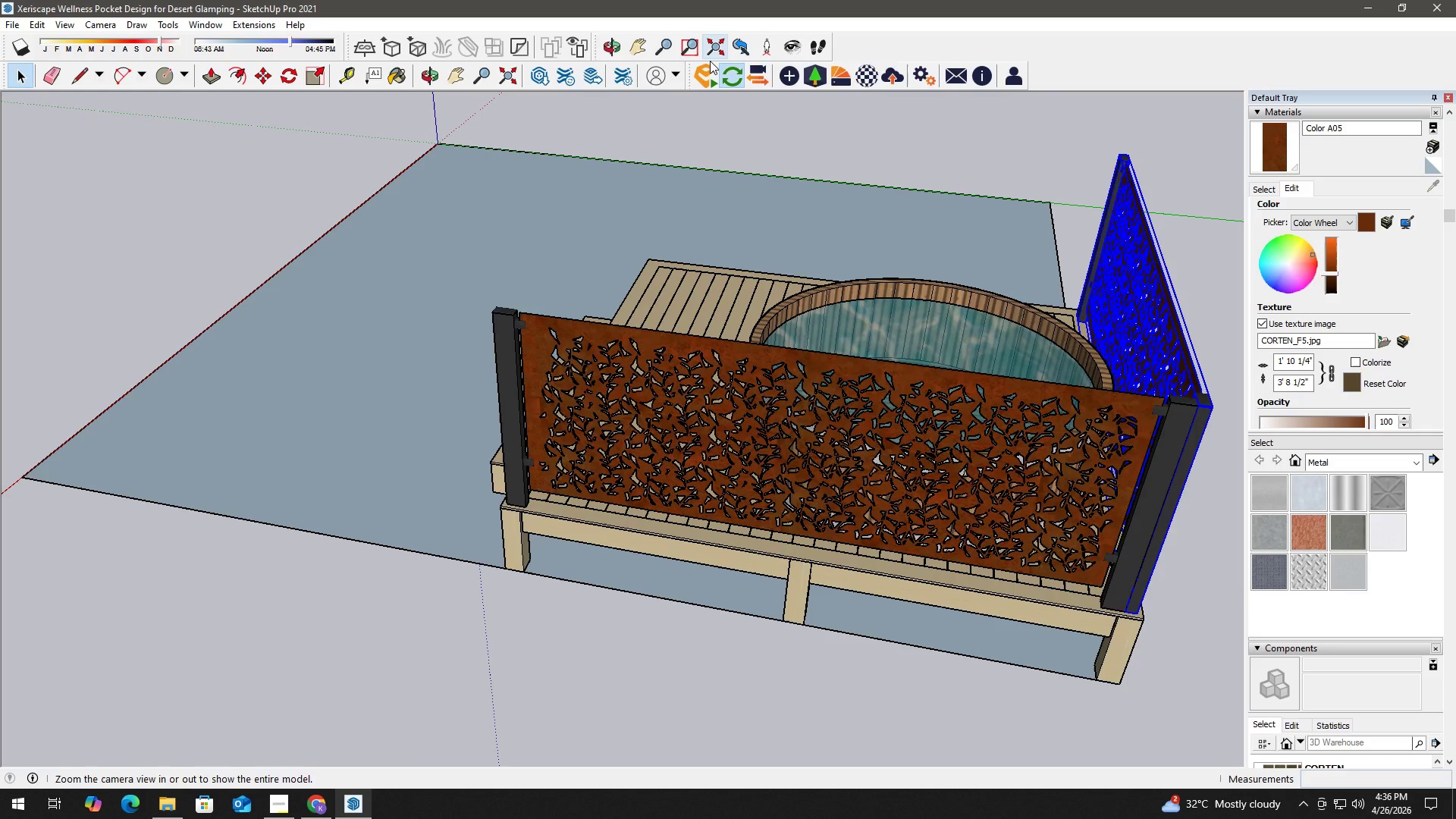 
scroll: coordinate [899, 397], scroll_direction: down, amount: 3.0
 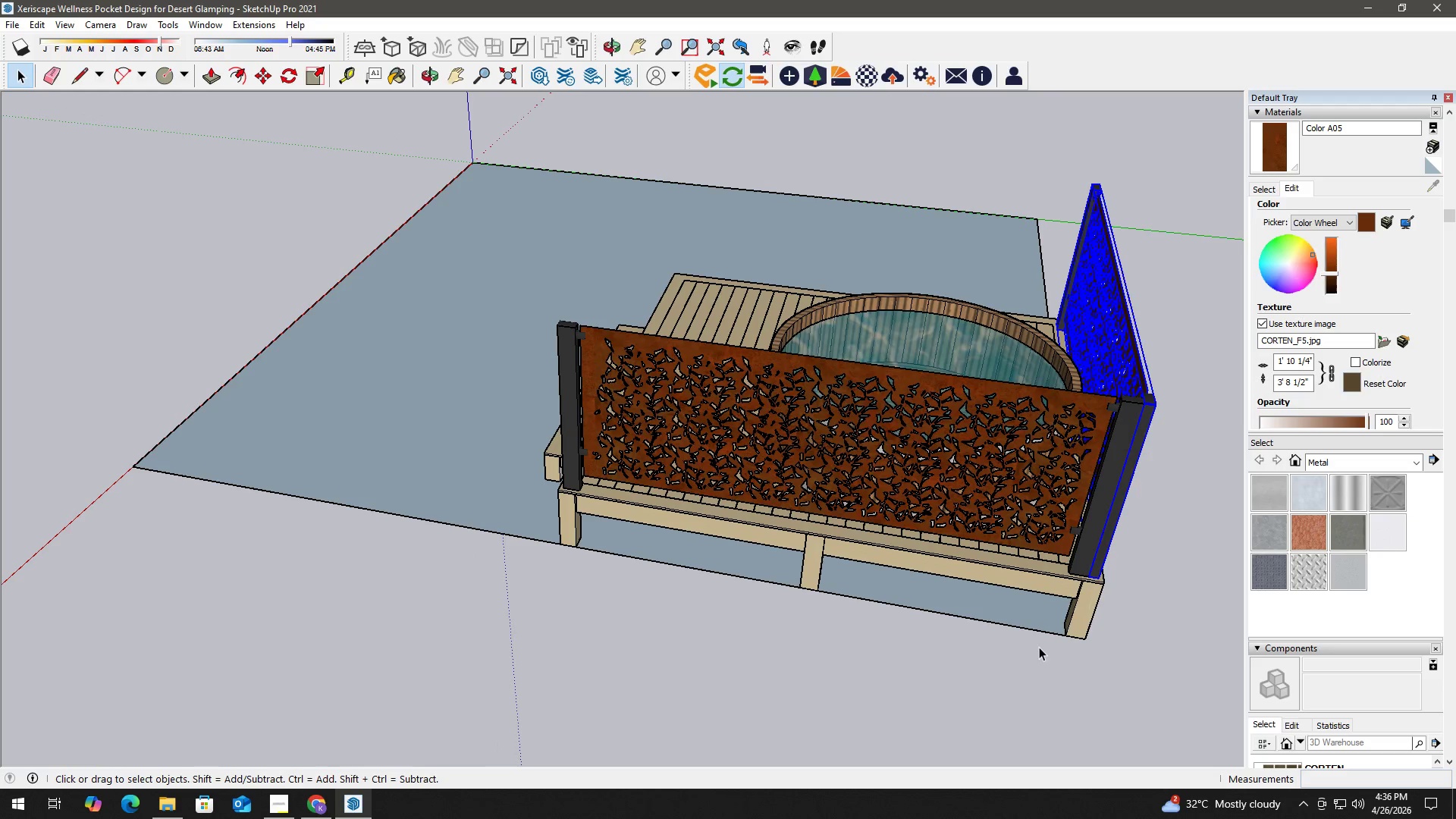 
key(H)
 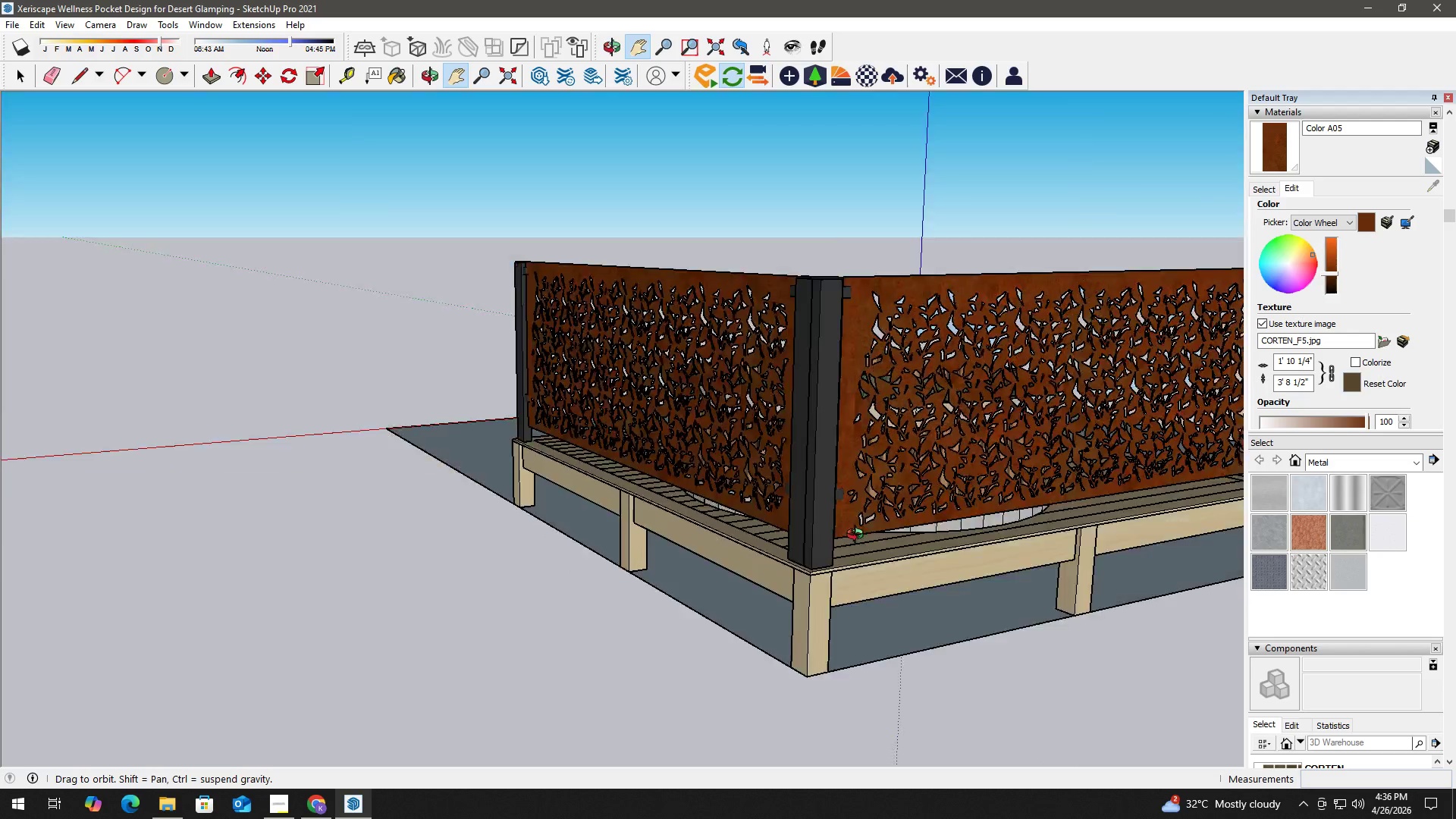 
scroll: coordinate [745, 545], scroll_direction: down, amount: 3.0
 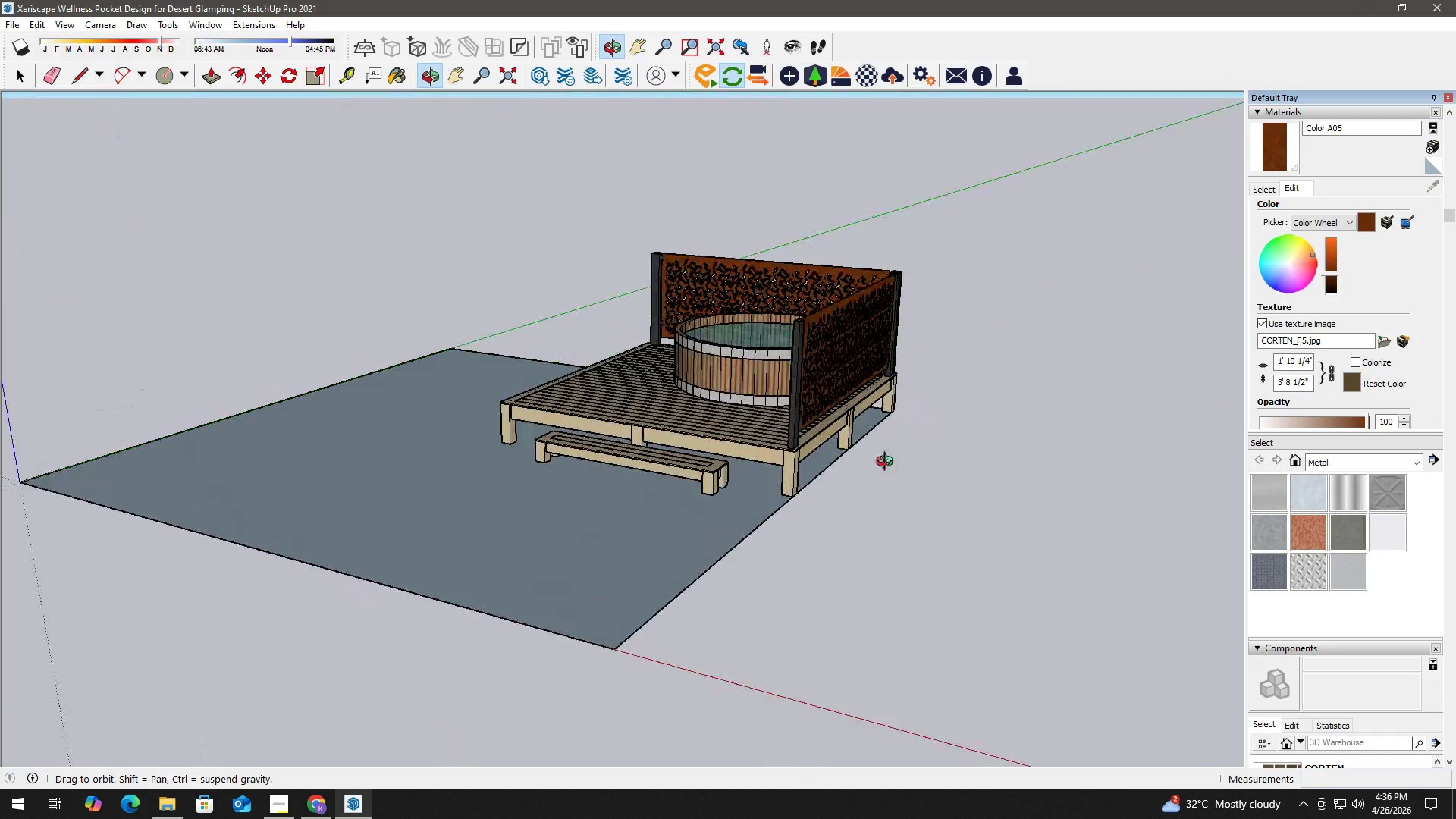 
key(T)
 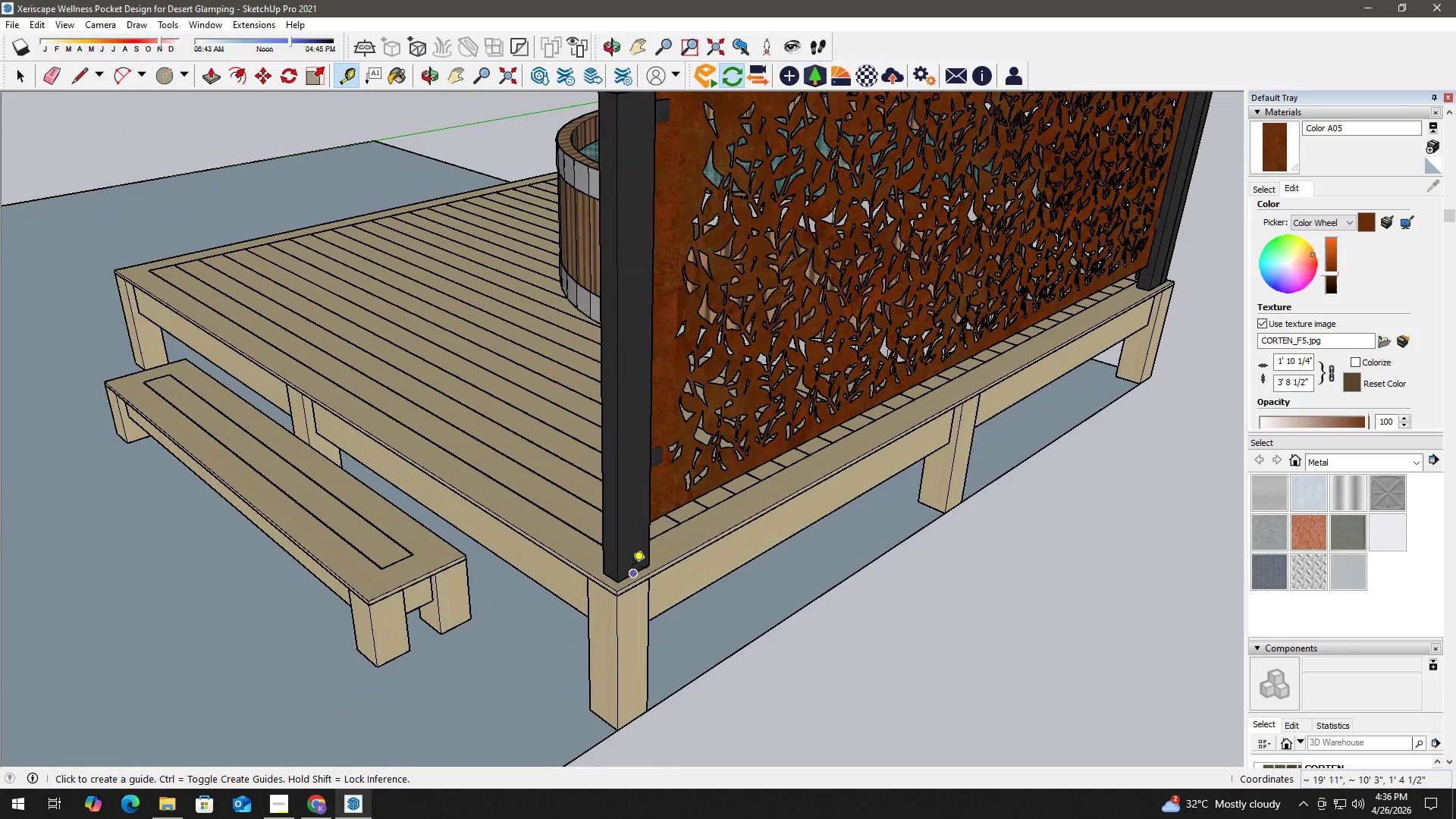 
scroll: coordinate [633, 553], scroll_direction: up, amount: 12.0
 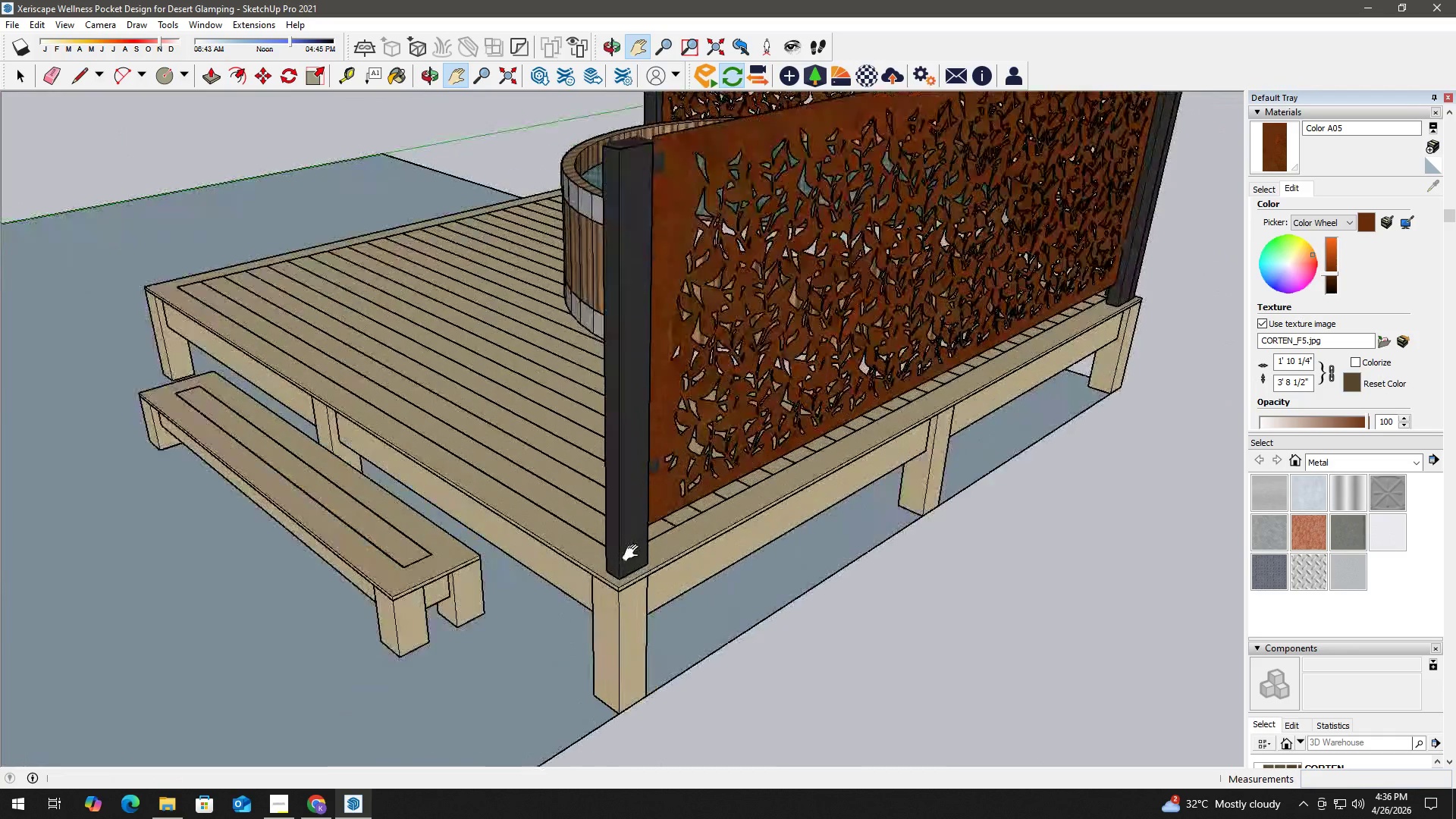 
left_click_drag(start_coordinate=[632, 568], to_coordinate=[632, 562])
 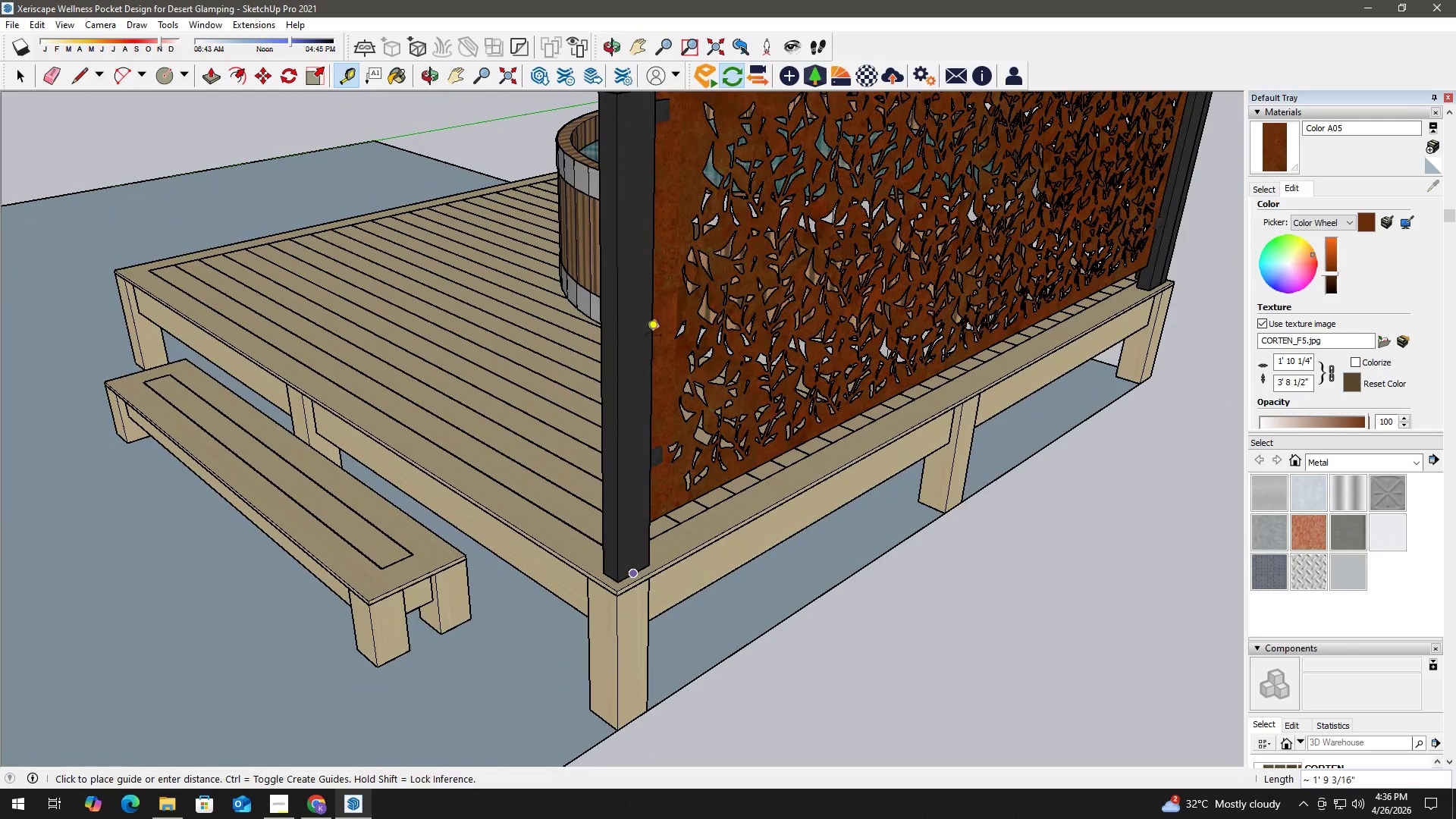 
scroll: coordinate [642, 303], scroll_direction: down, amount: 6.0
 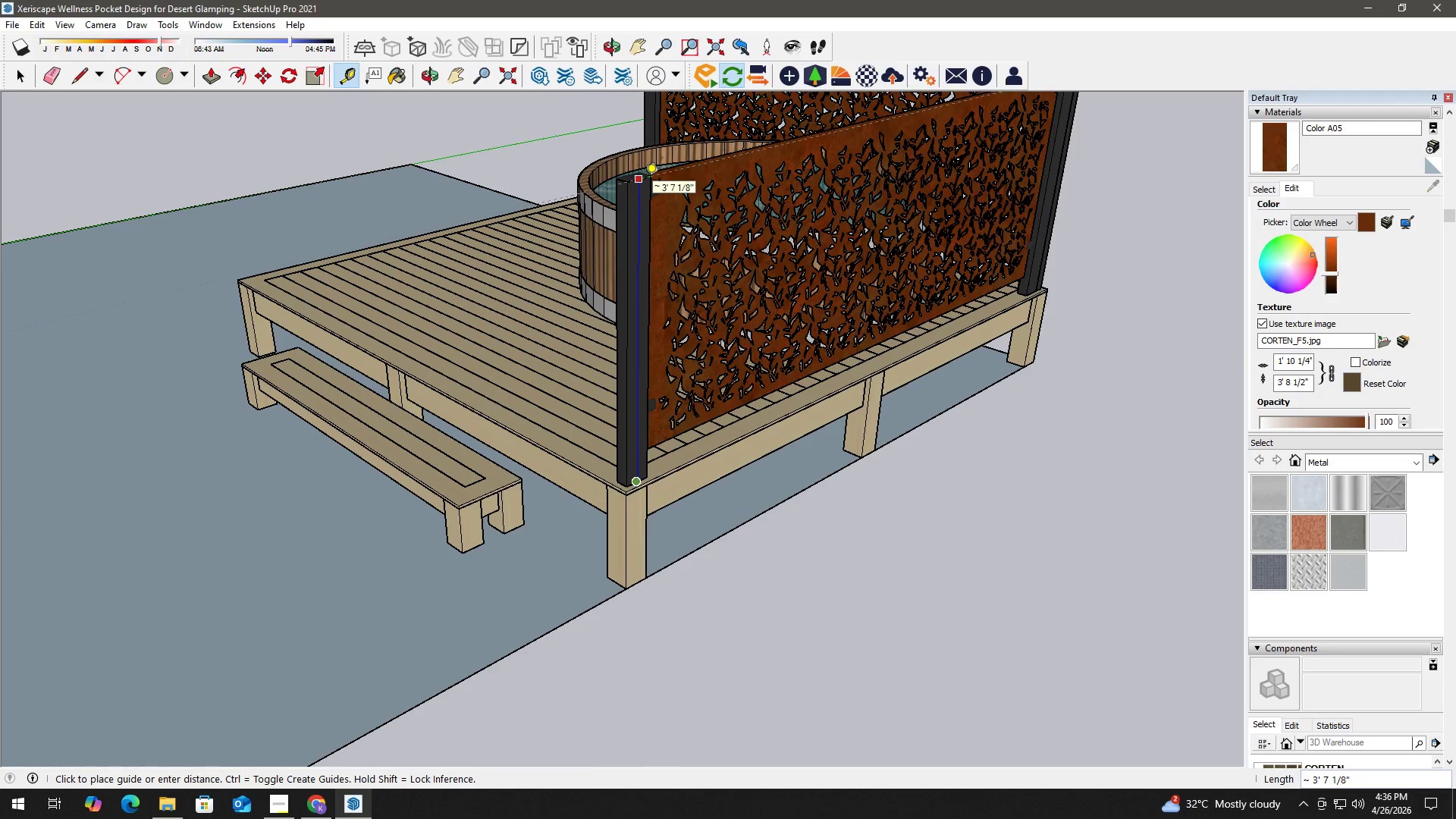 
key(Space)
 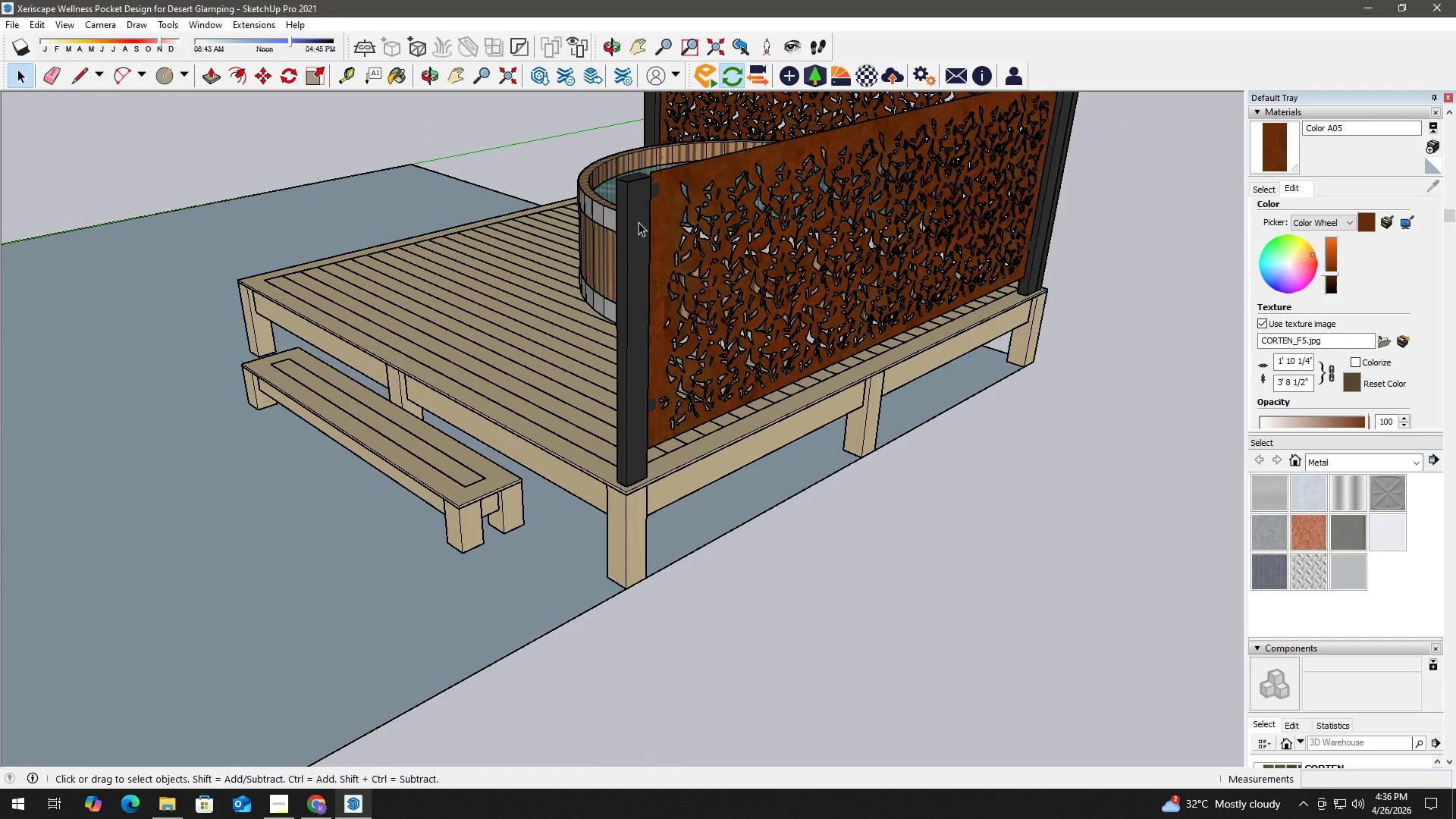 
scroll: coordinate [646, 275], scroll_direction: down, amount: 3.0
 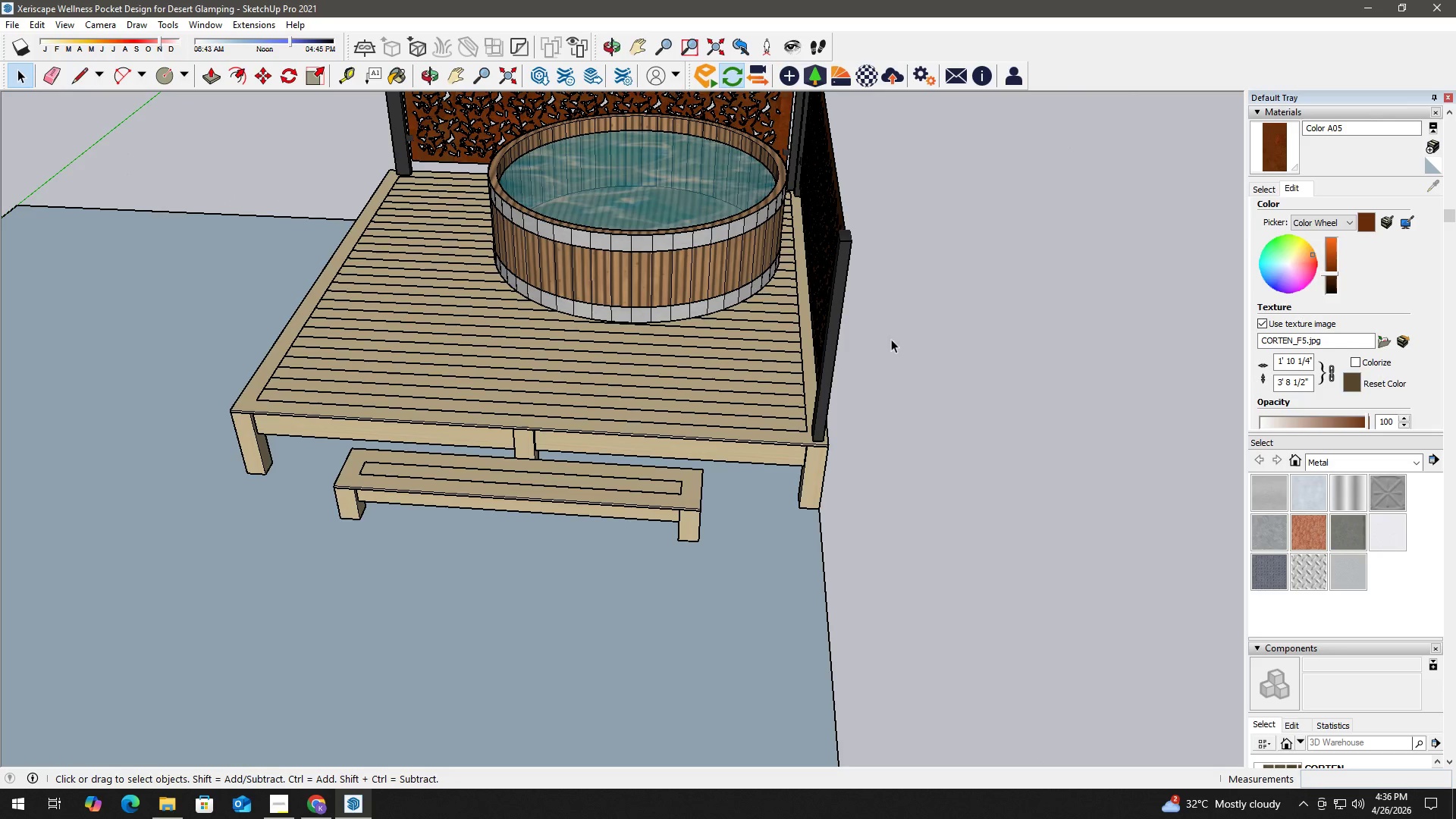 
key(H)
 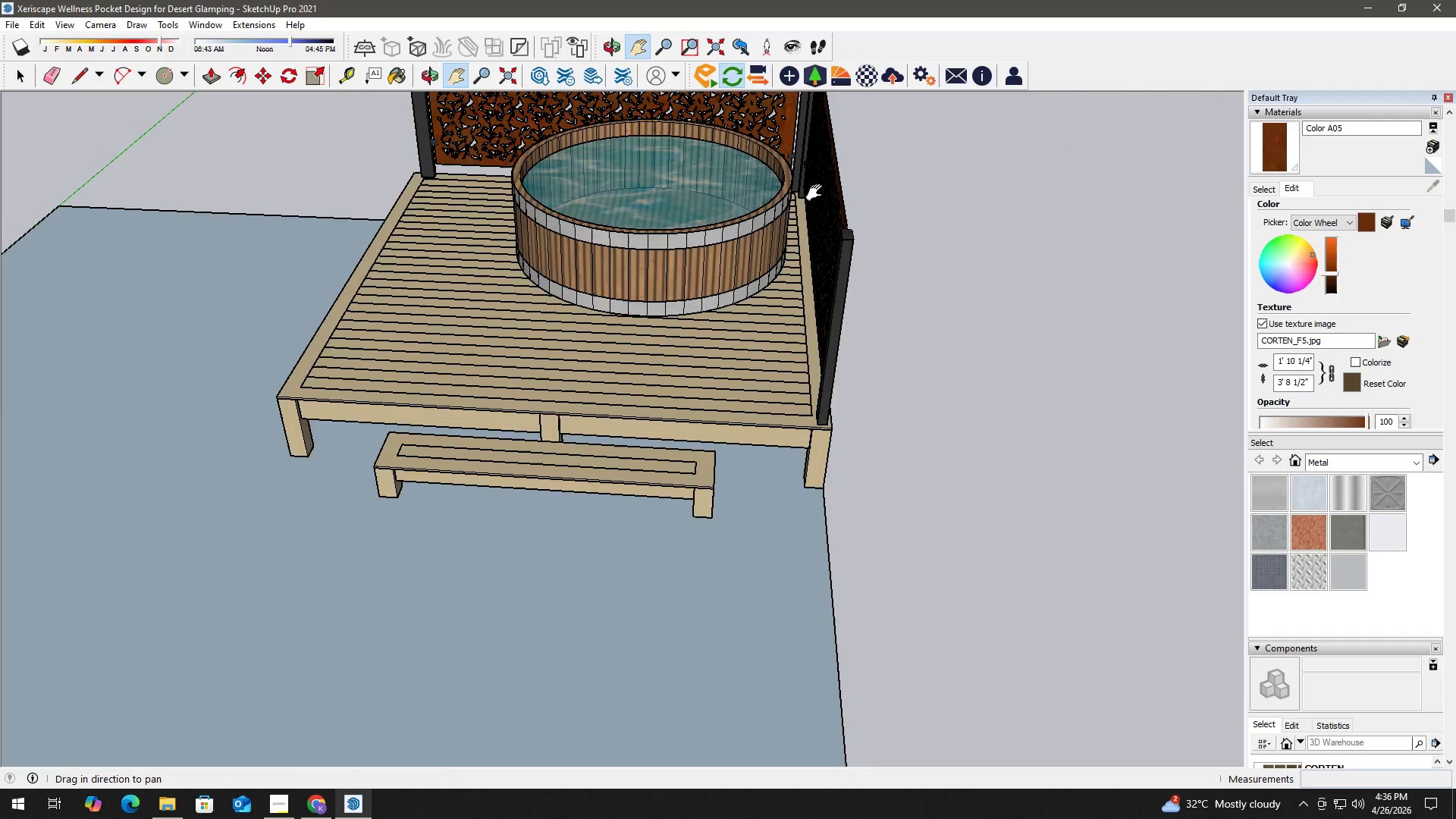 
left_click_drag(start_coordinate=[825, 192], to_coordinate=[703, 387])
 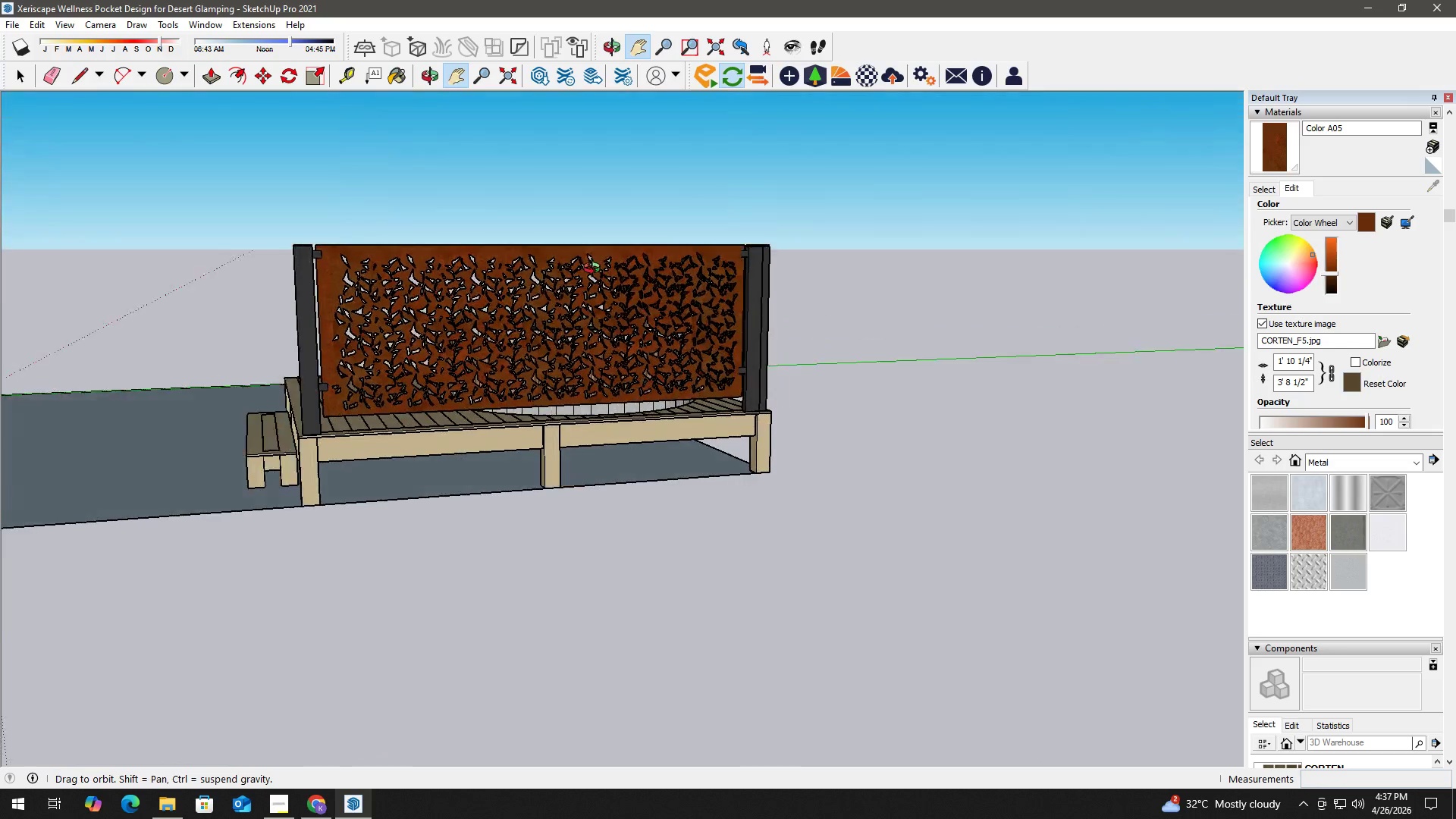 
scroll: coordinate [875, 221], scroll_direction: down, amount: 1.0
 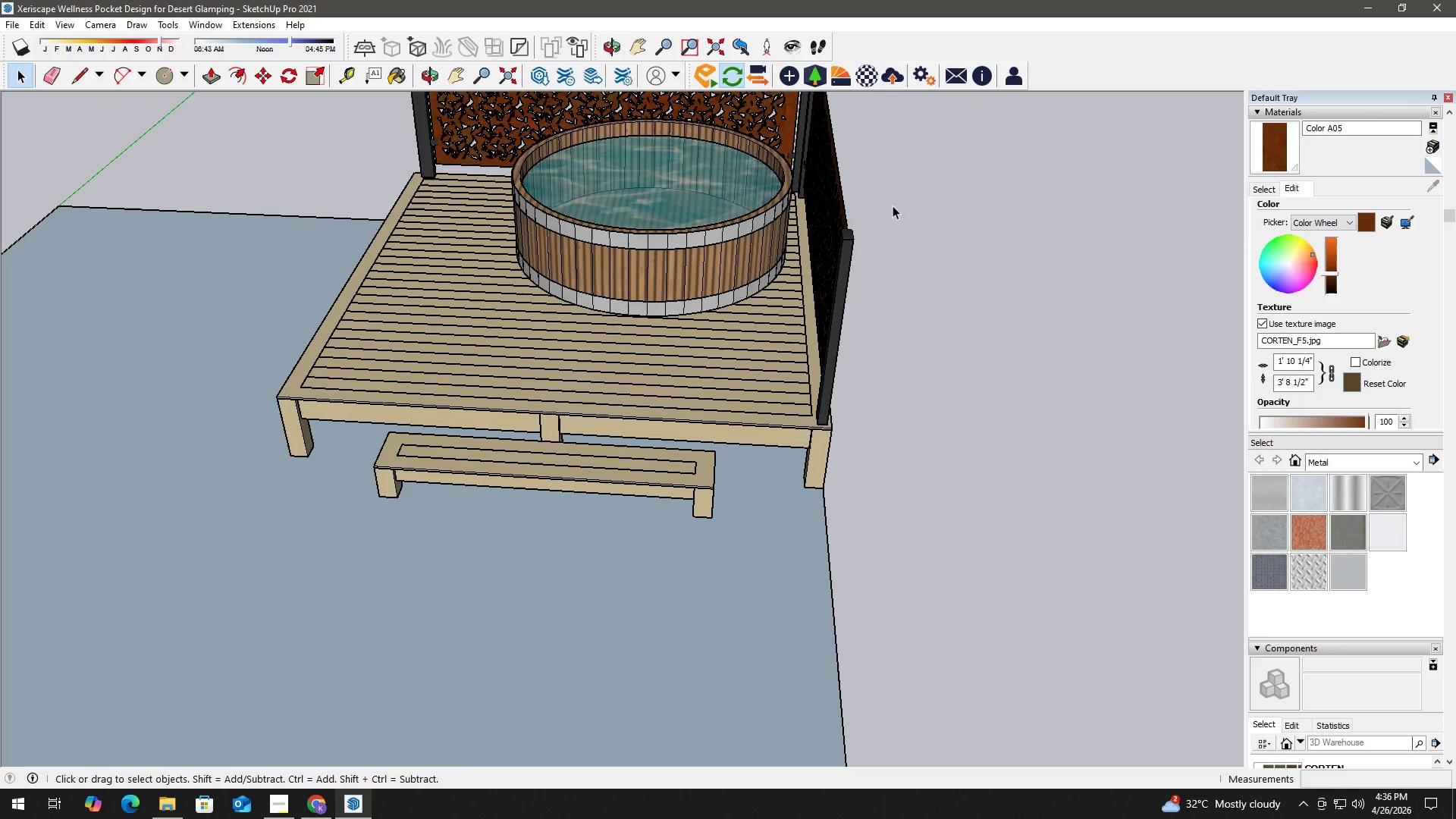 
scroll: coordinate [476, 266], scroll_direction: up, amount: 4.0
 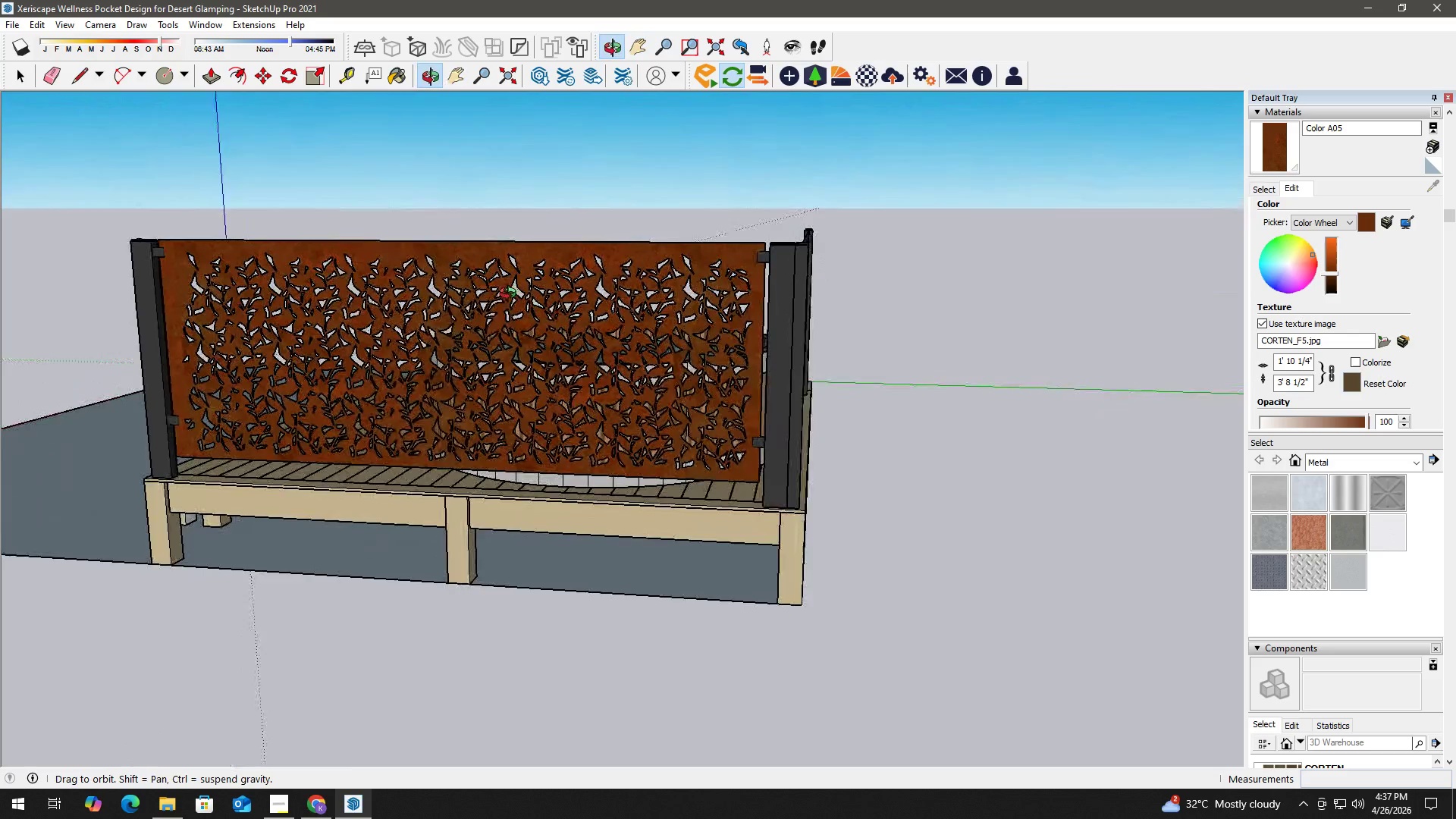 
scroll: coordinate [331, 334], scroll_direction: down, amount: 3.0
 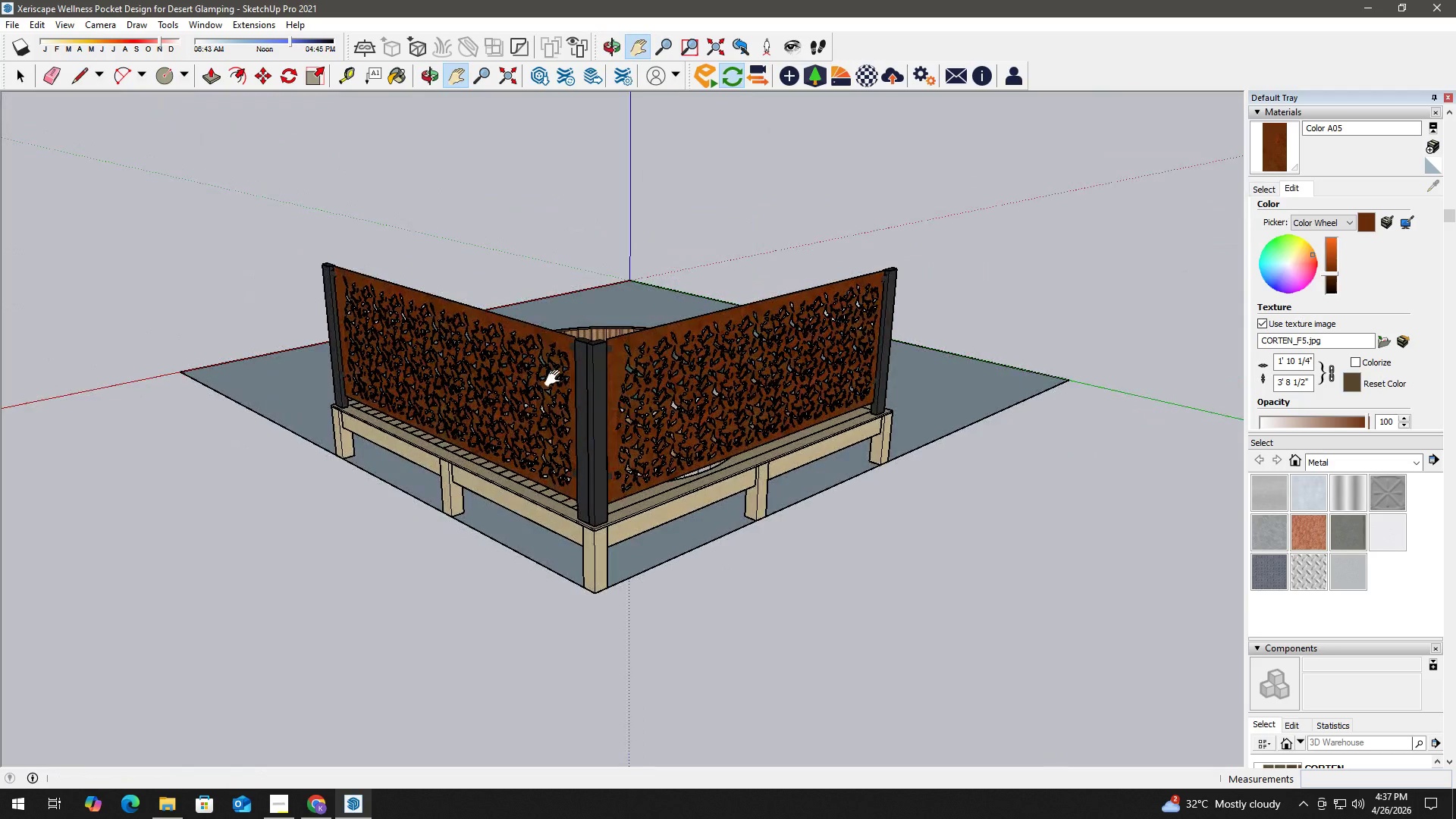 
key(Space)
 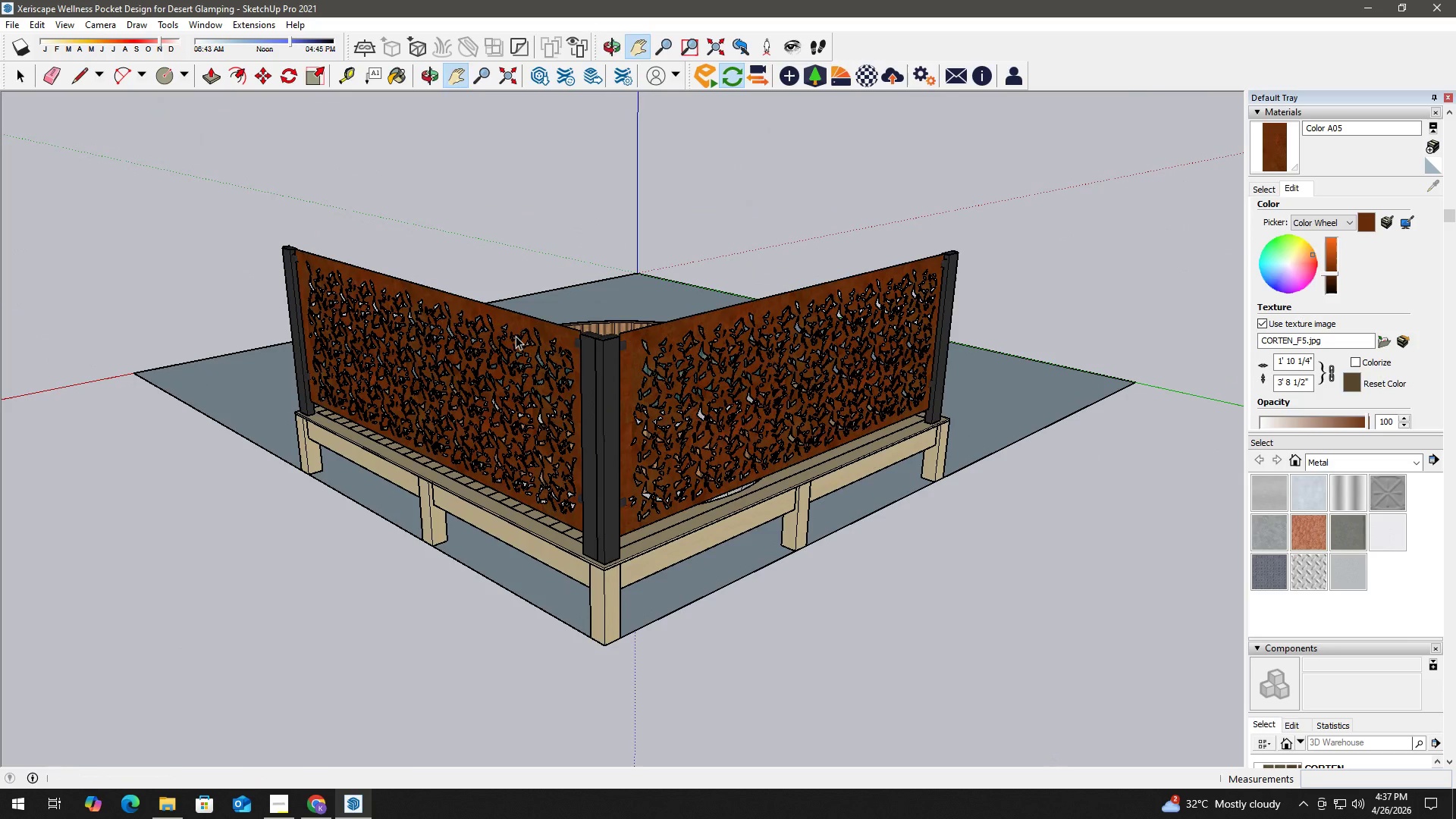 
scroll: coordinate [551, 359], scroll_direction: up, amount: 2.0
 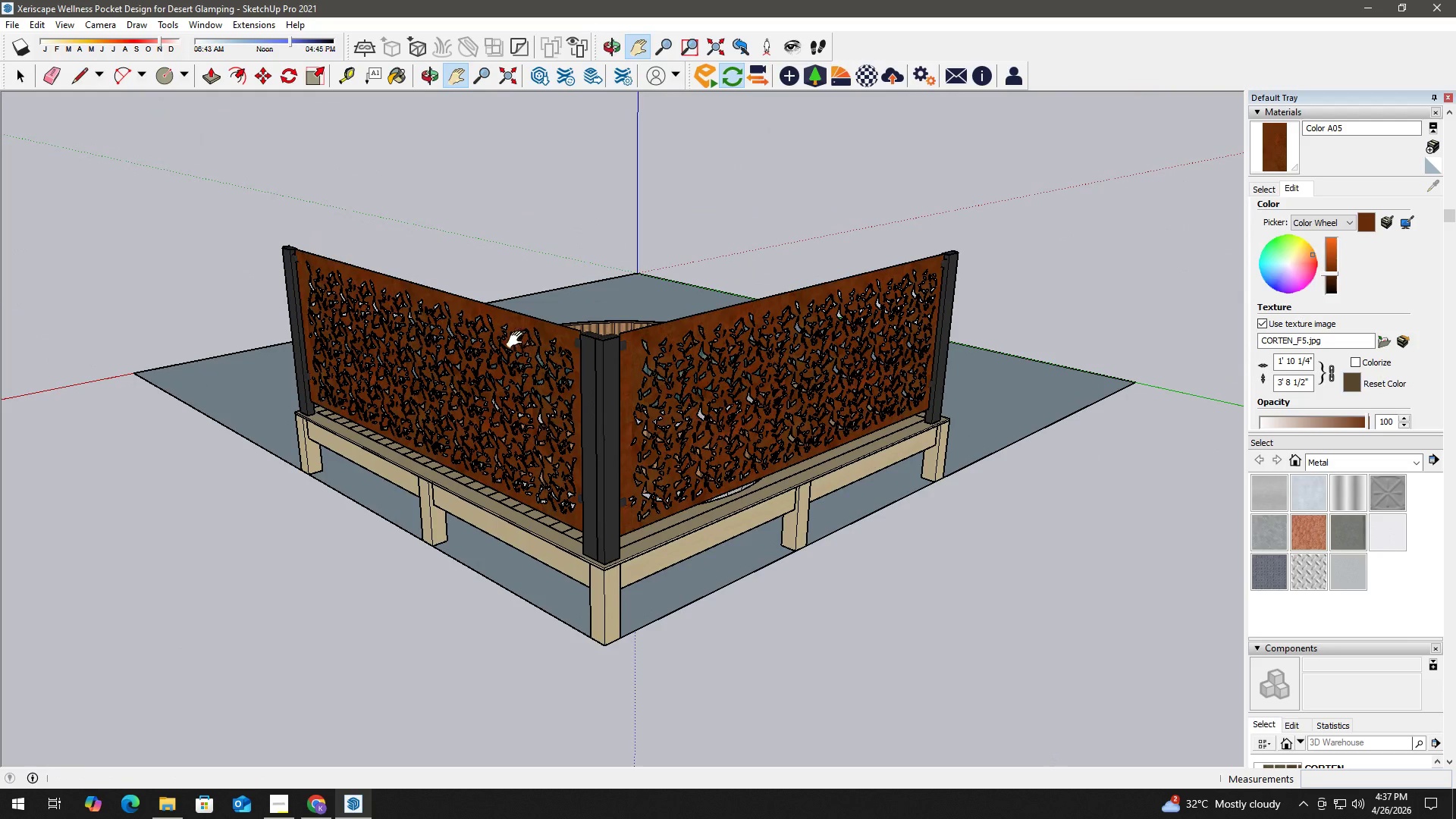 
left_click([516, 334])
 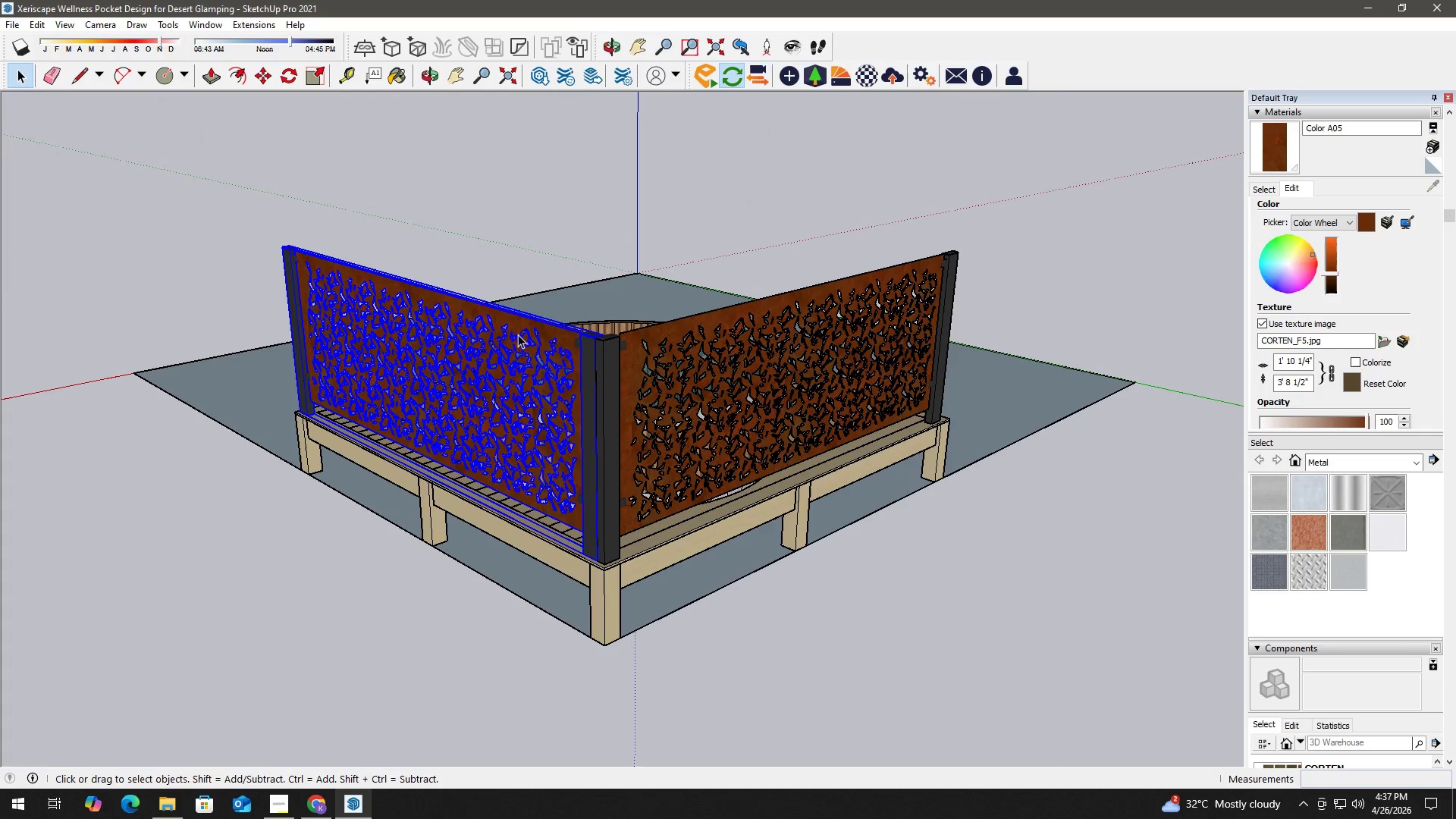 
key(Delete)
 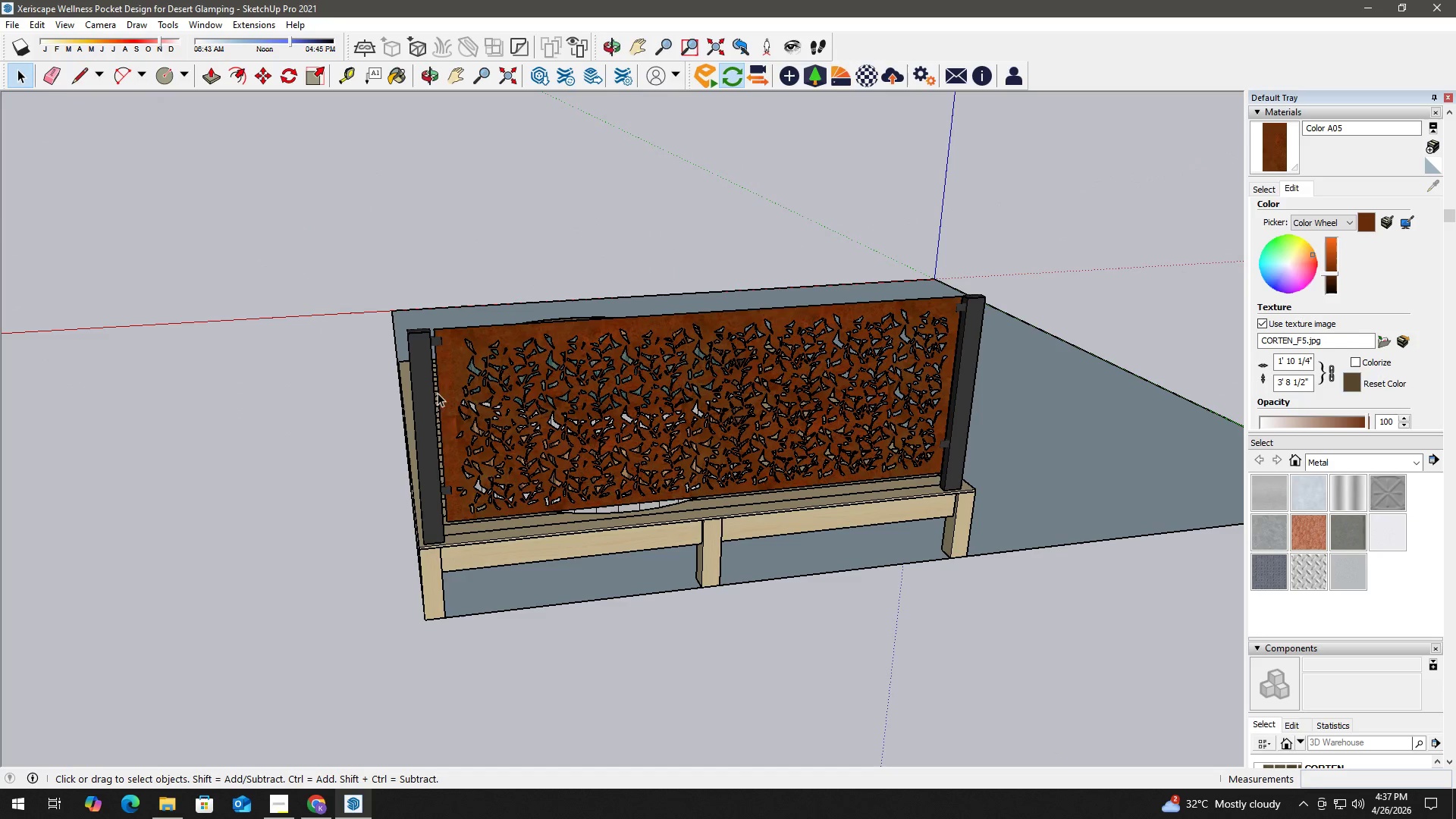 
scroll: coordinate [556, 384], scroll_direction: up, amount: 2.0
 